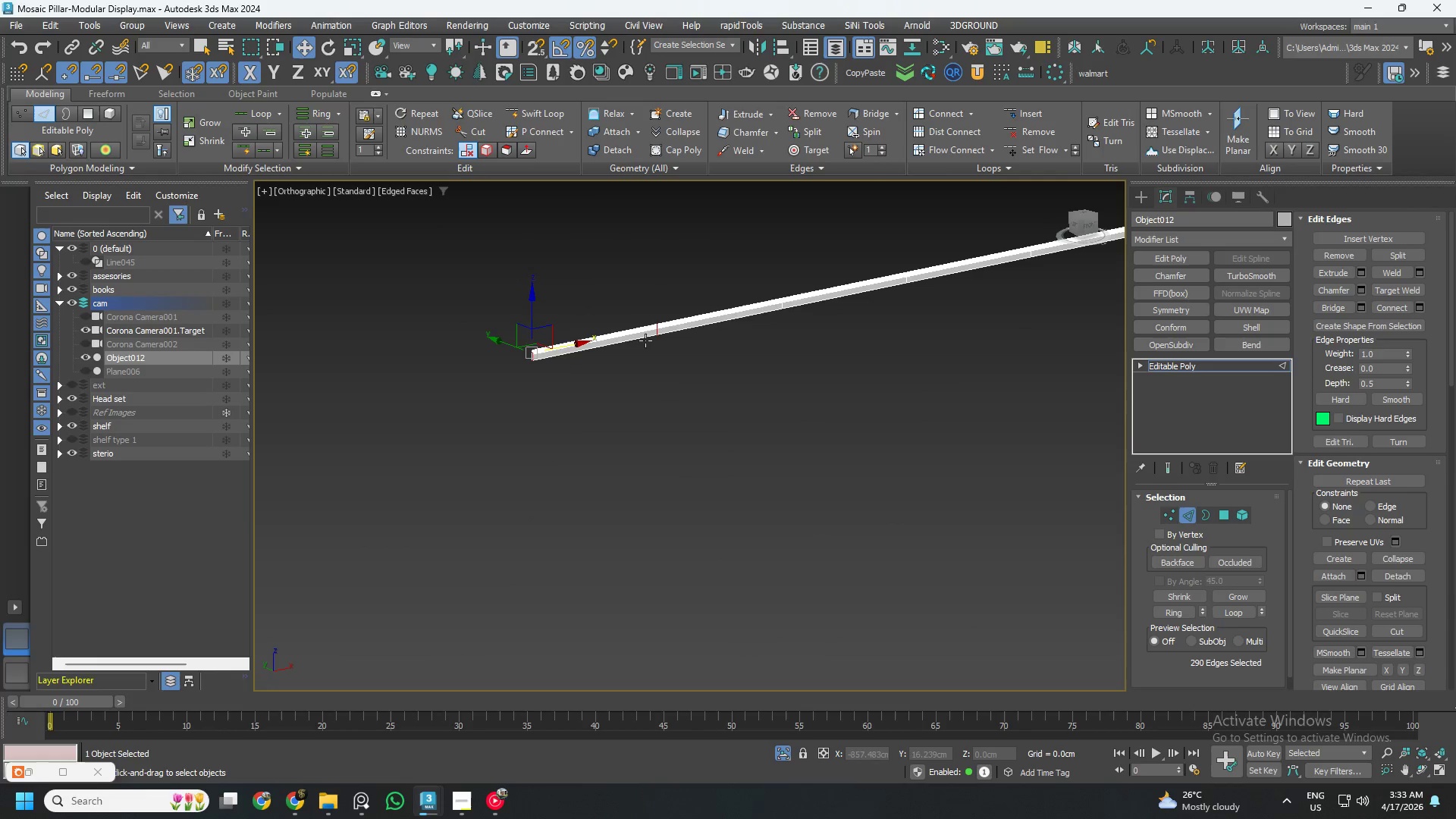 
hold_key(key=AltLeft, duration=1.14)
left_click_drag(start_coordinate=[632, 261], to_coordinate=[714, 406])
 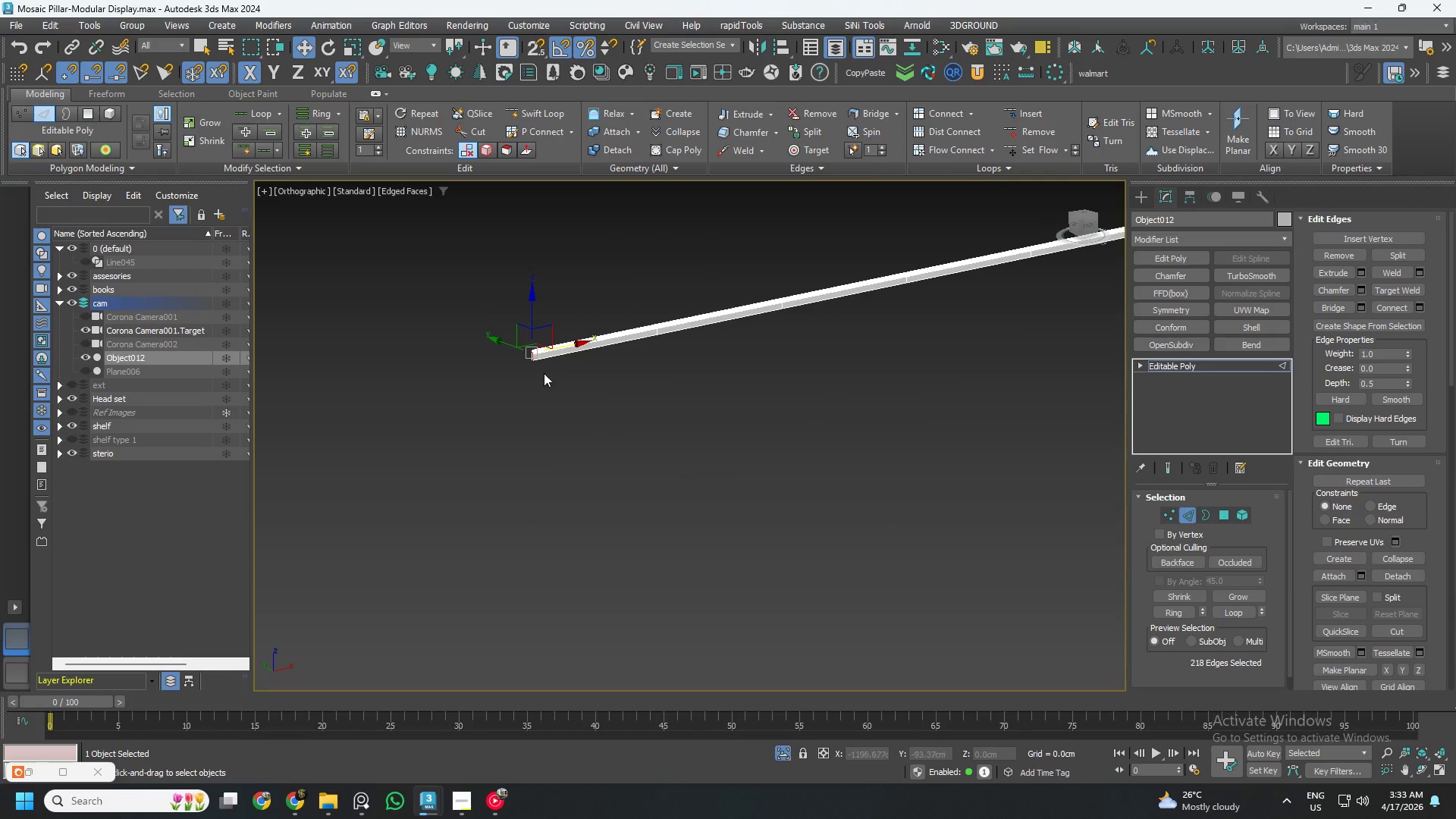 
scroll: coordinate [493, 384], scroll_direction: up, amount: 12.0
 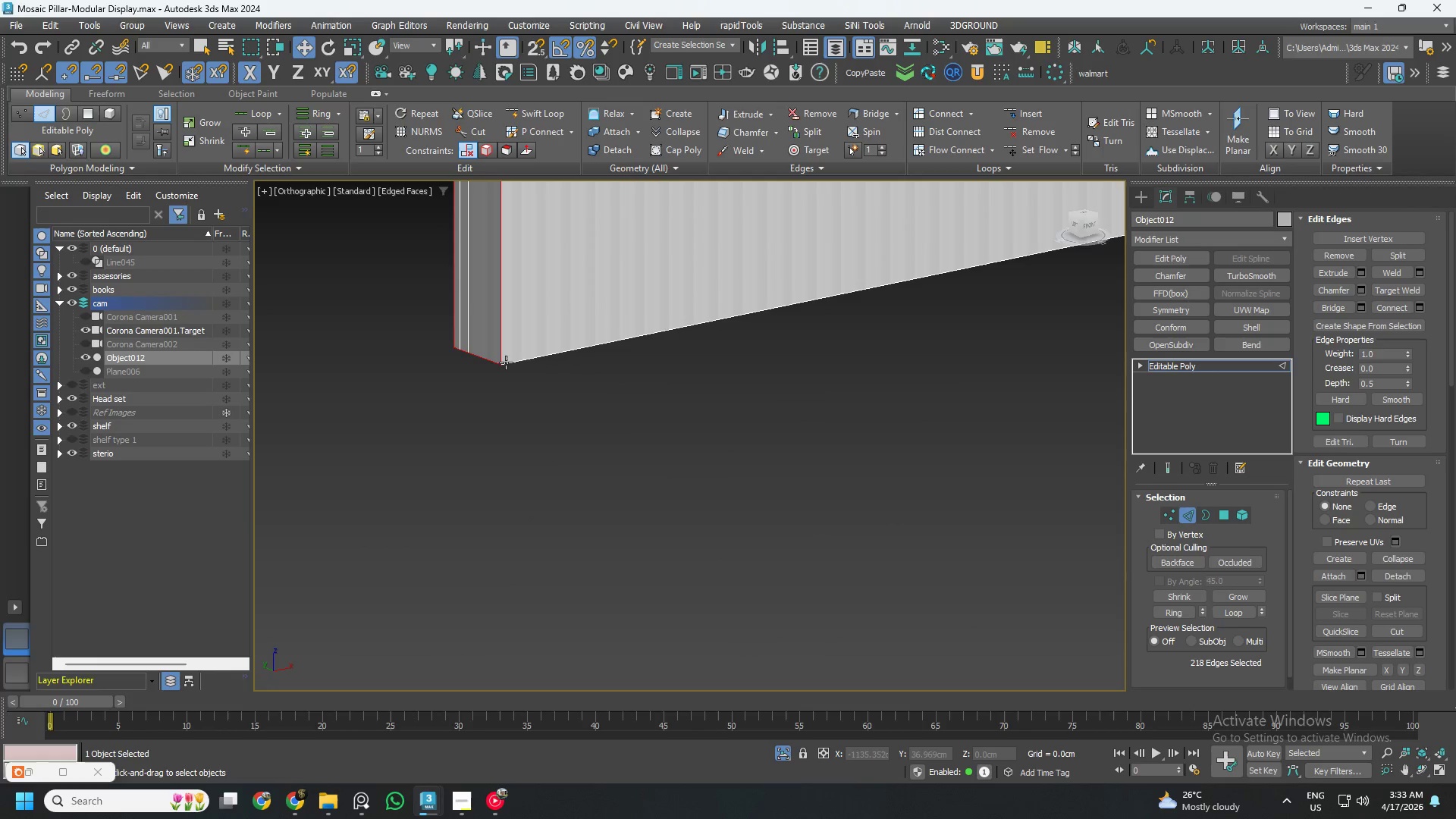 
hold_key(key=ControlLeft, duration=0.89)
double_click([515, 362])
 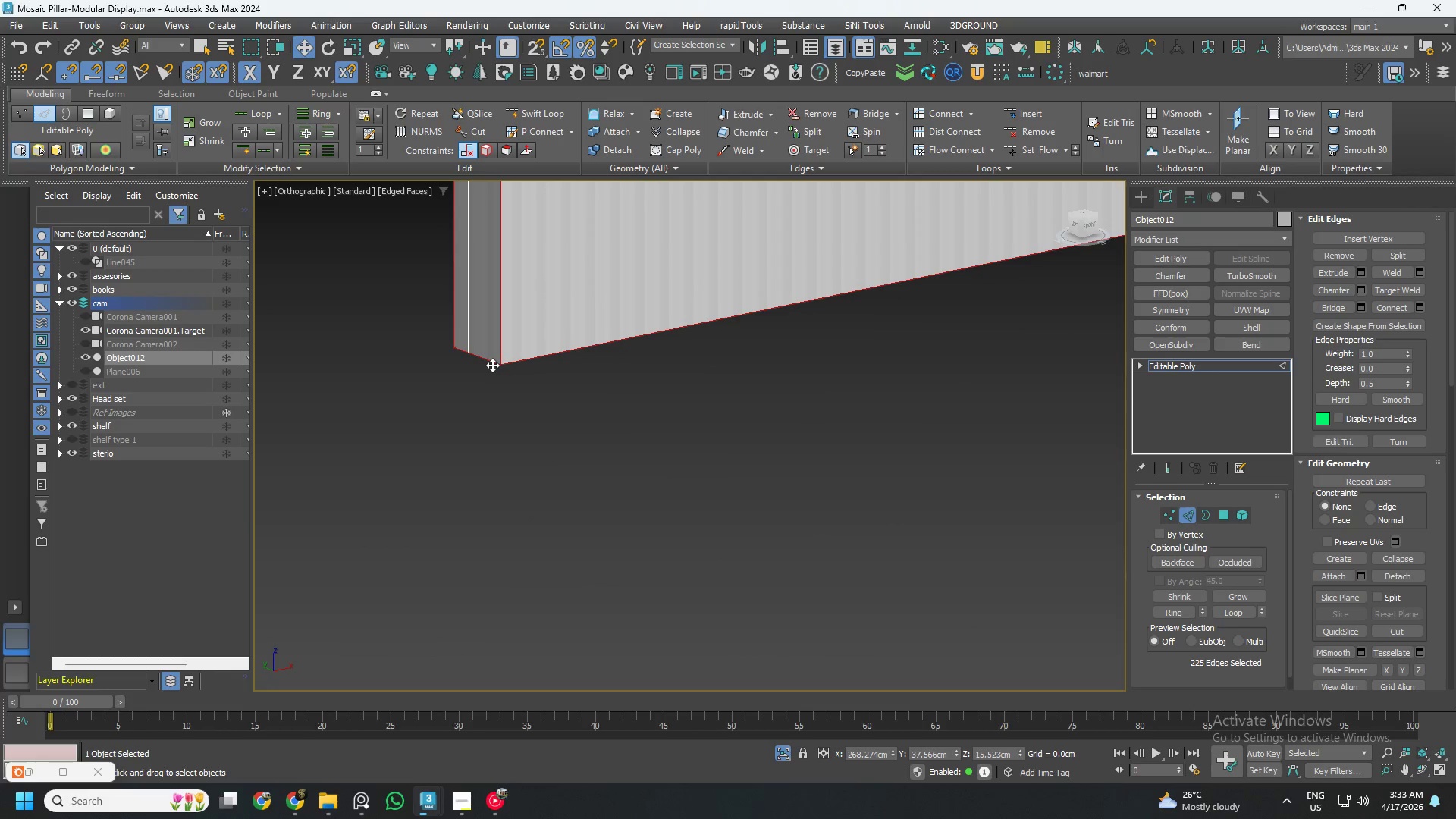 
hold_key(key=ControlLeft, duration=4.2)
 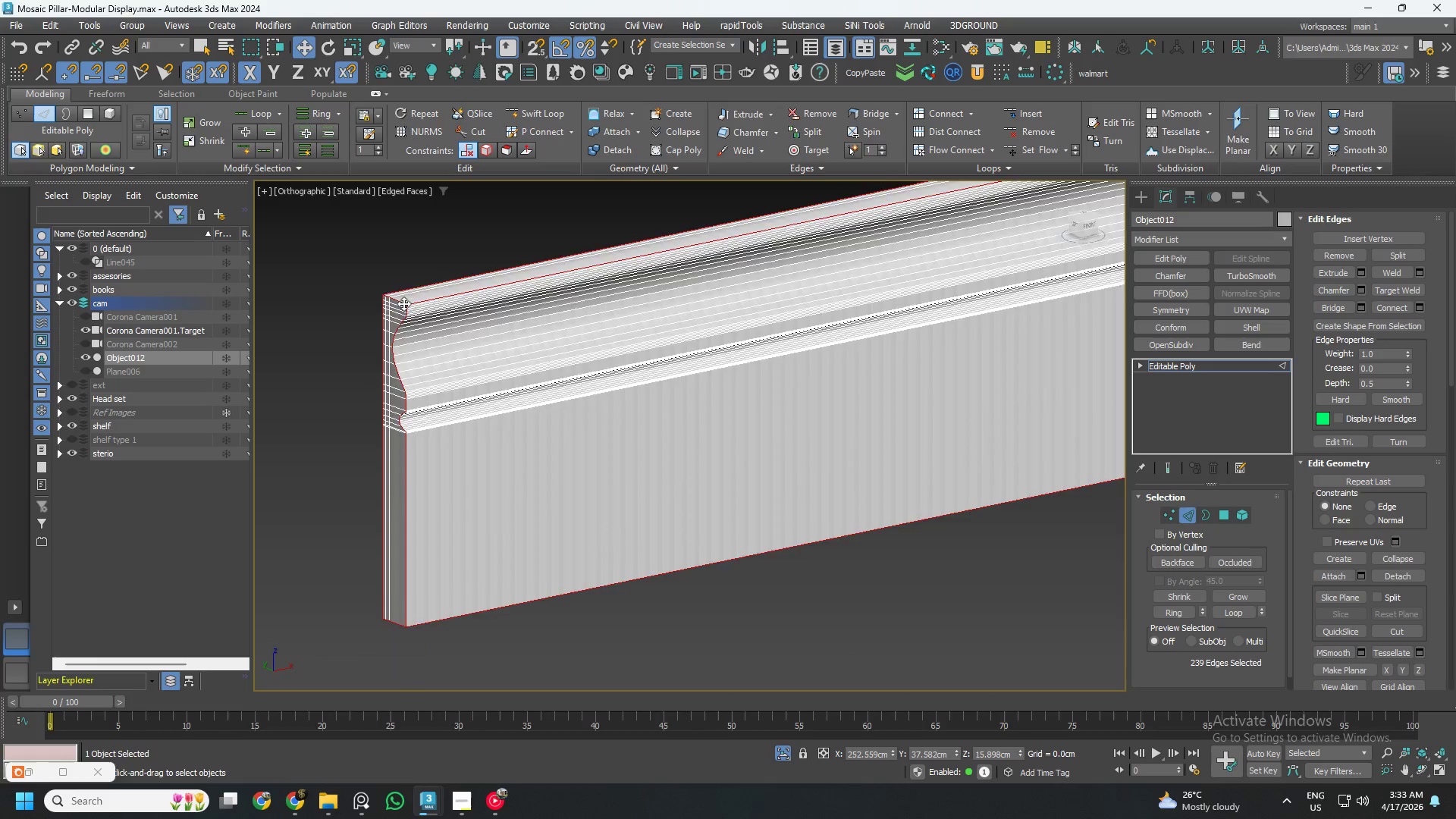 
scroll: coordinate [475, 381], scroll_direction: up, amount: 3.0
 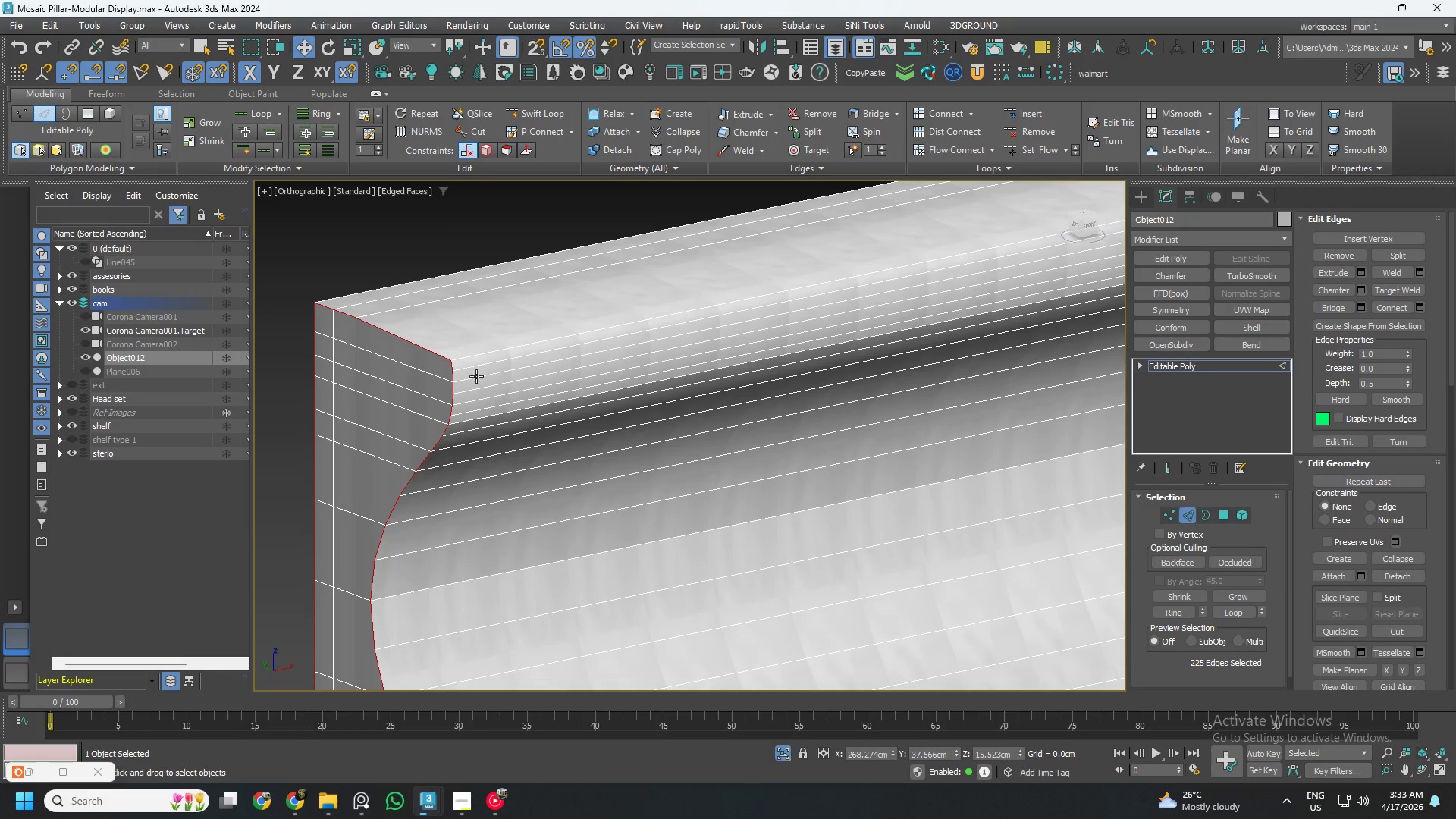 
double_click([475, 356])
 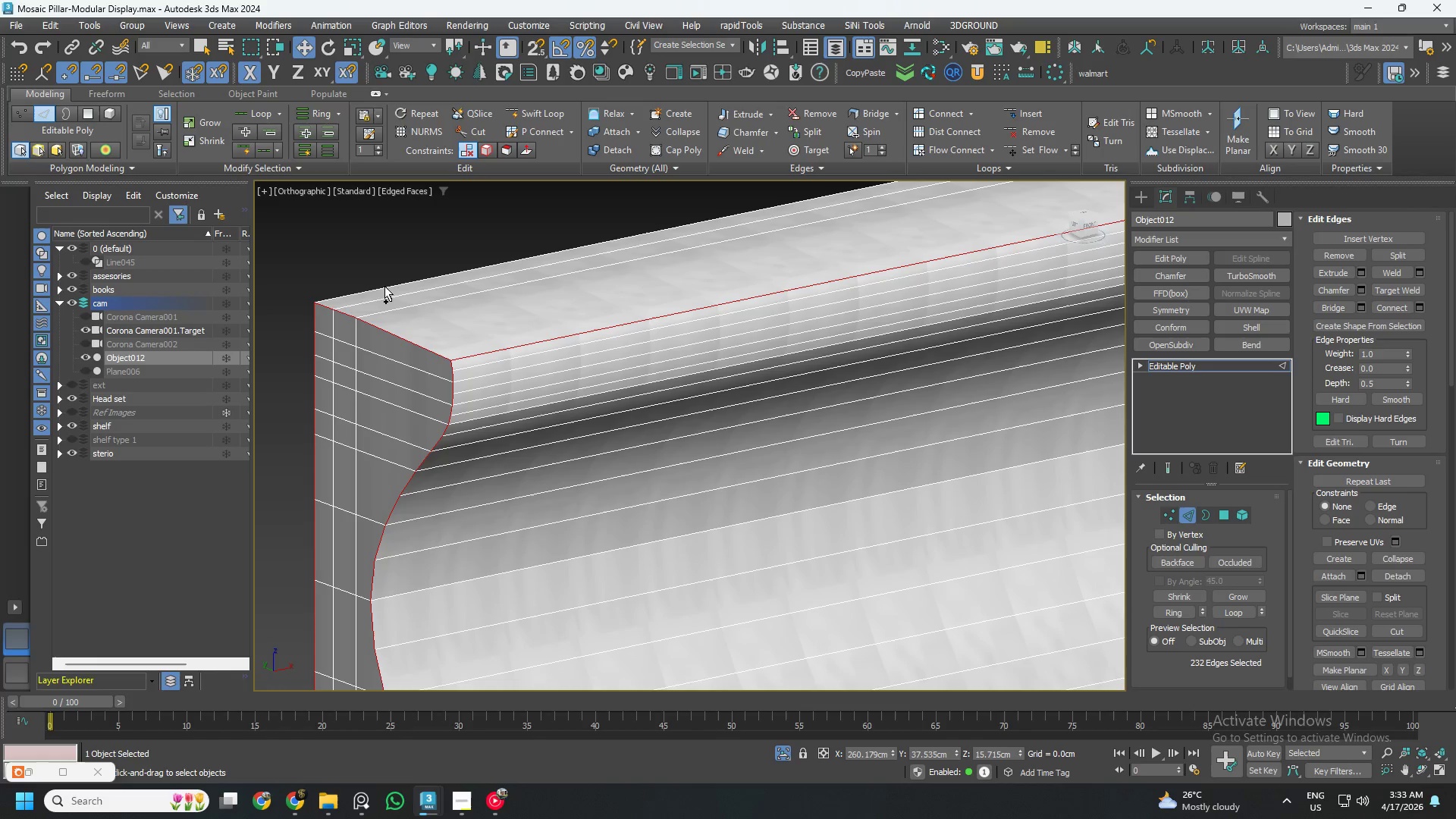 
double_click([384, 283])
 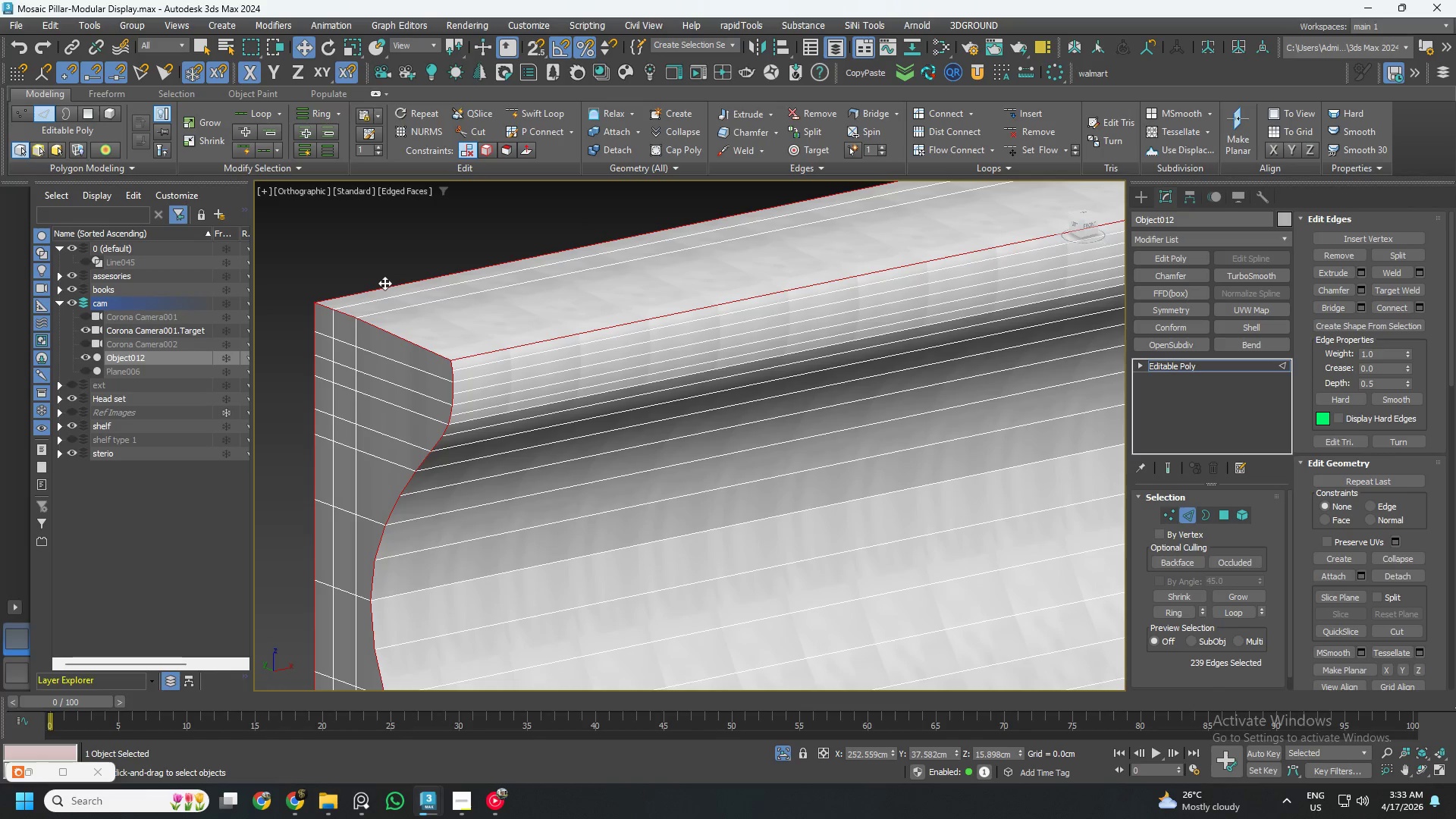 
hold_key(key=AltLeft, duration=0.55)
 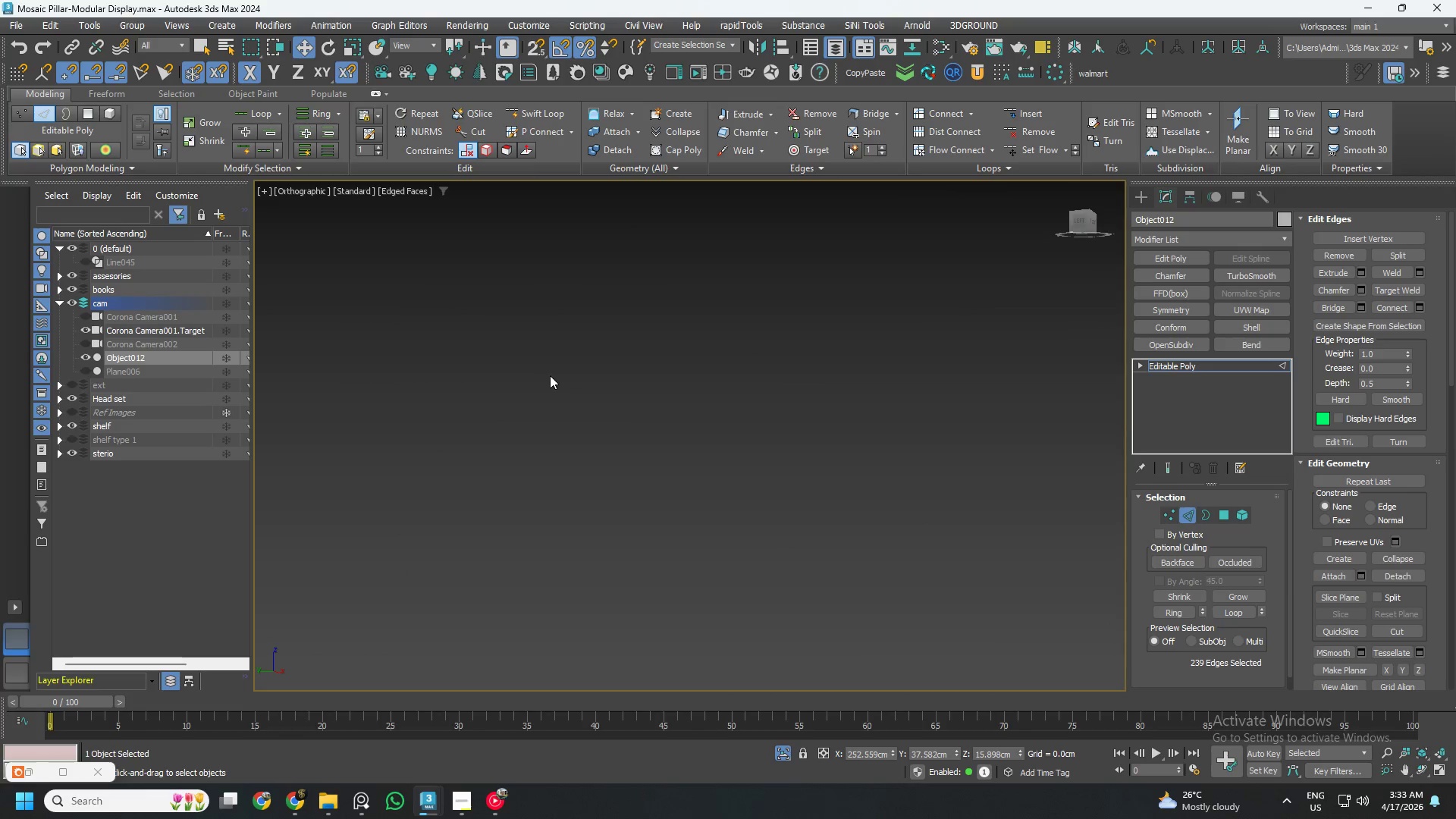 
scroll: coordinate [500, 410], scroll_direction: down, amount: 26.0
 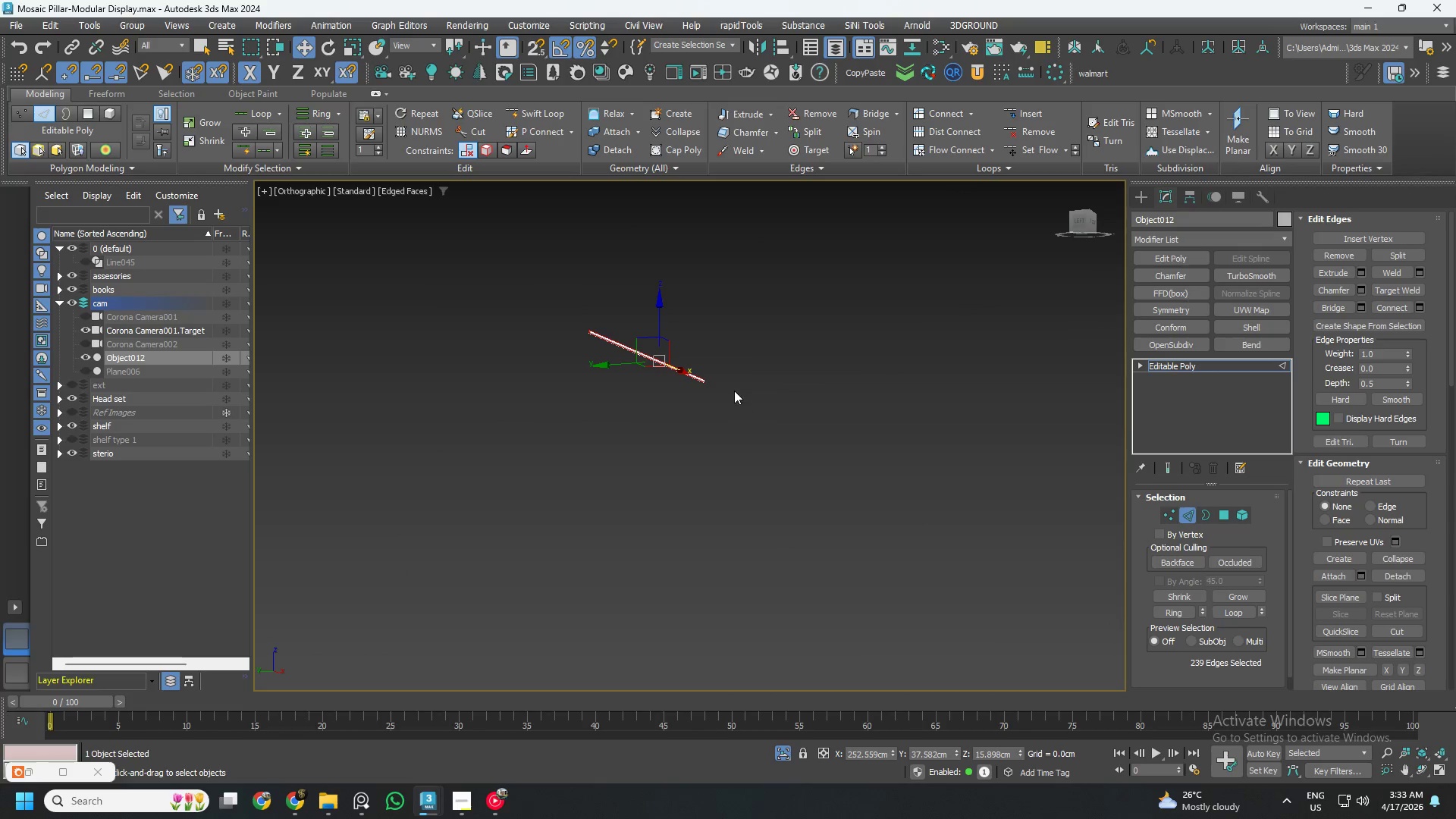 
hold_key(key=AltLeft, duration=0.5)
 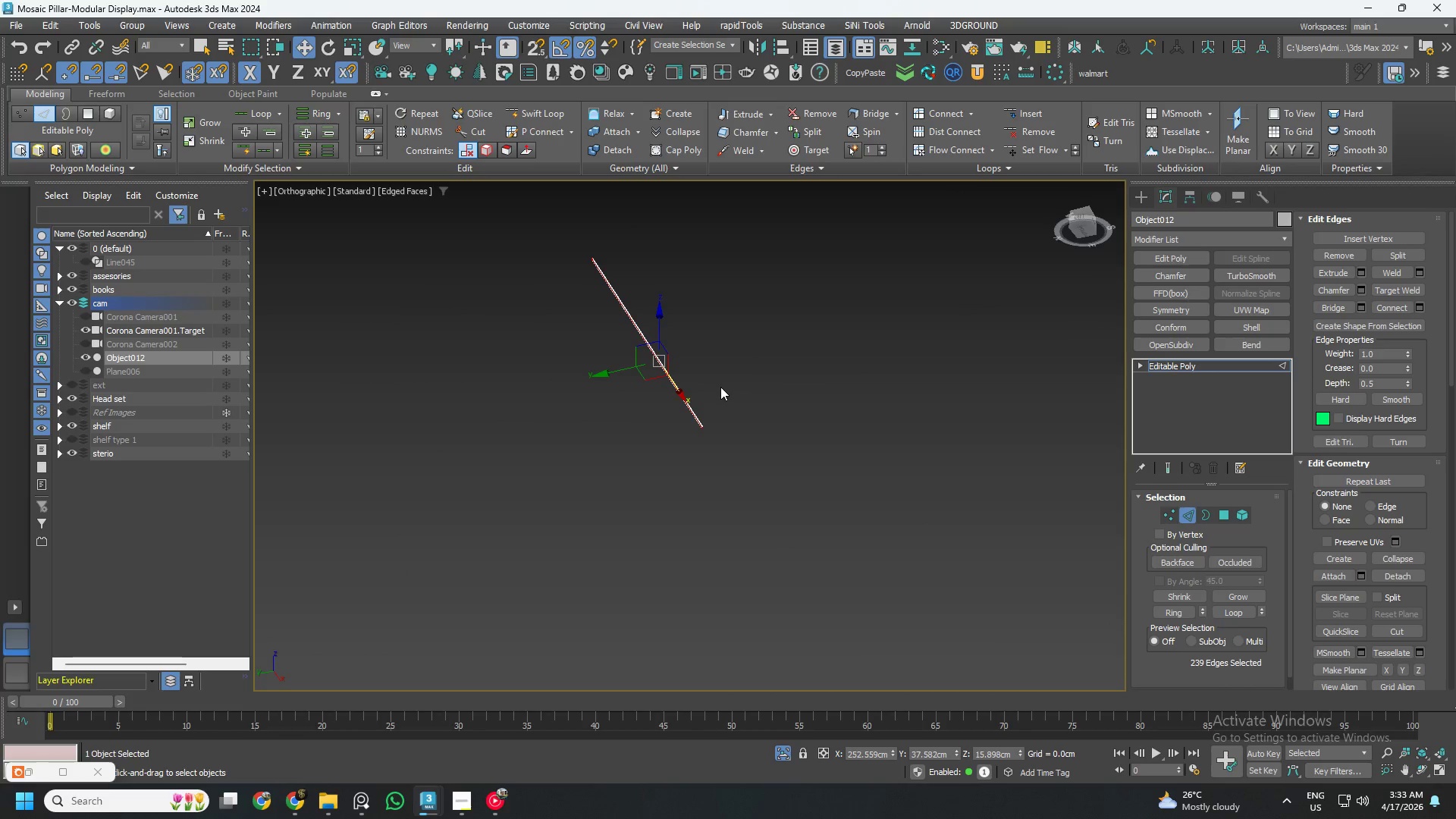 
hold_key(key=AltLeft, duration=3.16)
 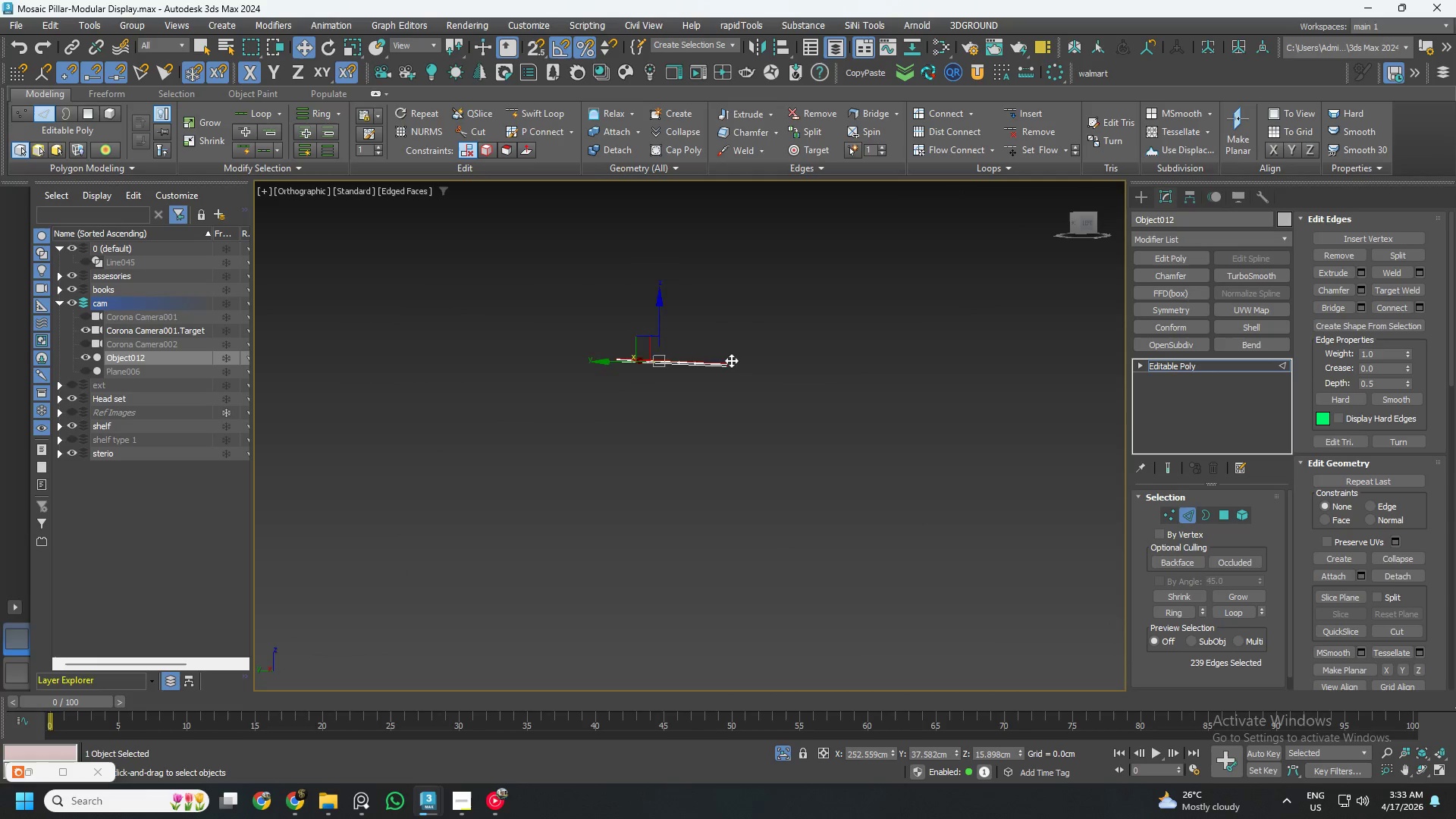 
hold_key(key=ControlLeft, duration=0.77)
left_click([661, 365])
 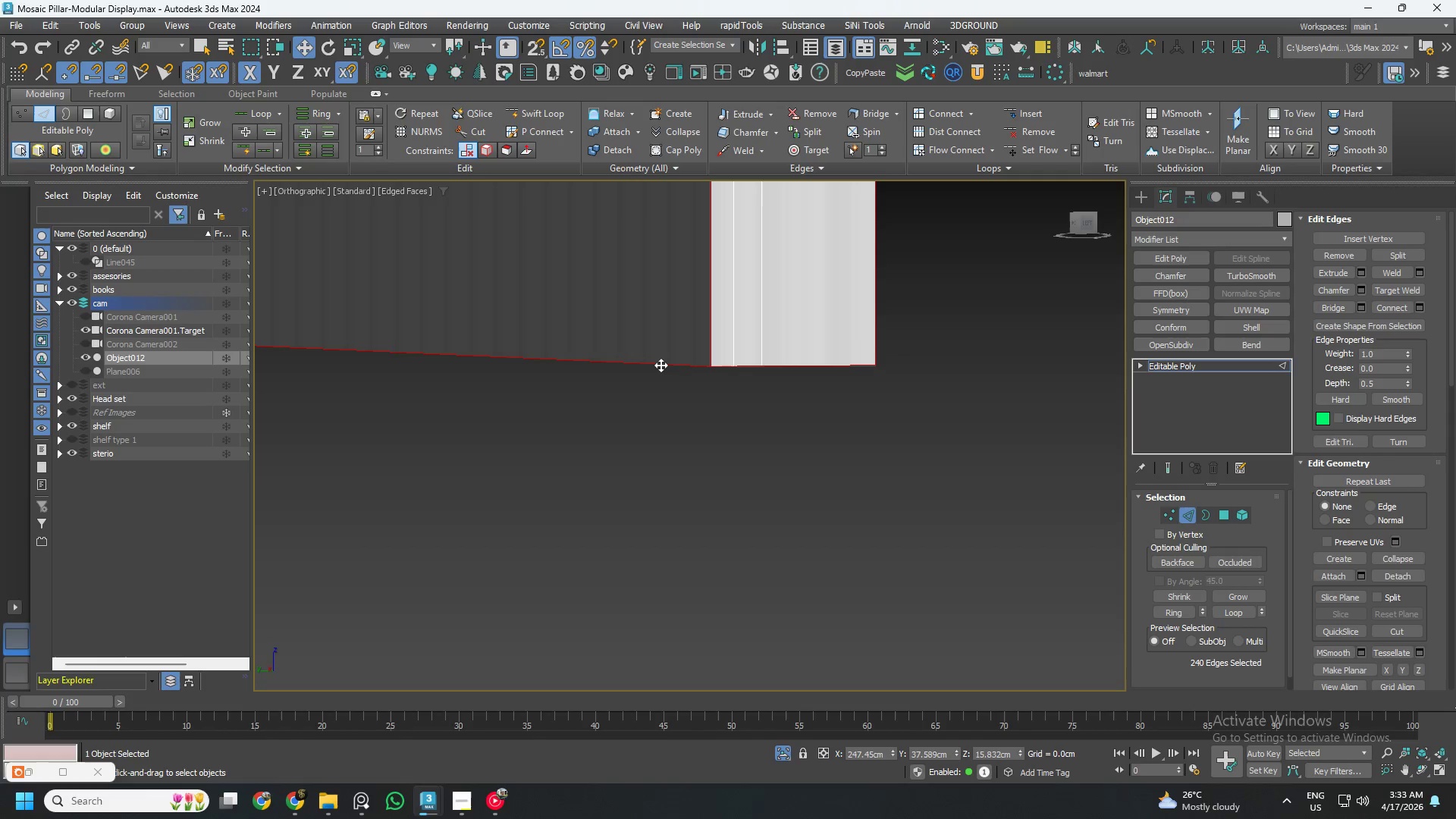 
scroll: coordinate [657, 382], scroll_direction: up, amount: 19.0
 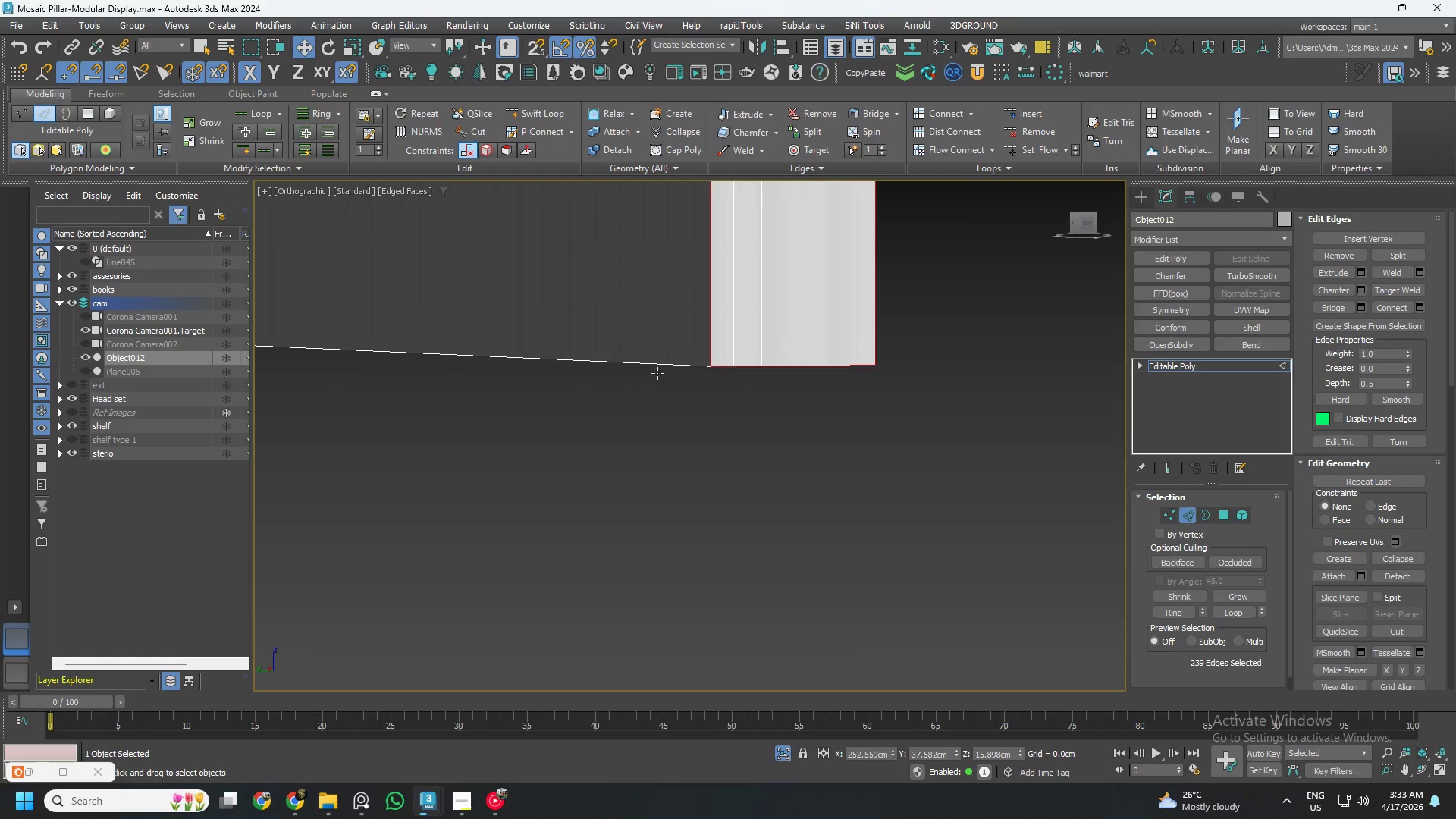 
double_click([661, 365])
 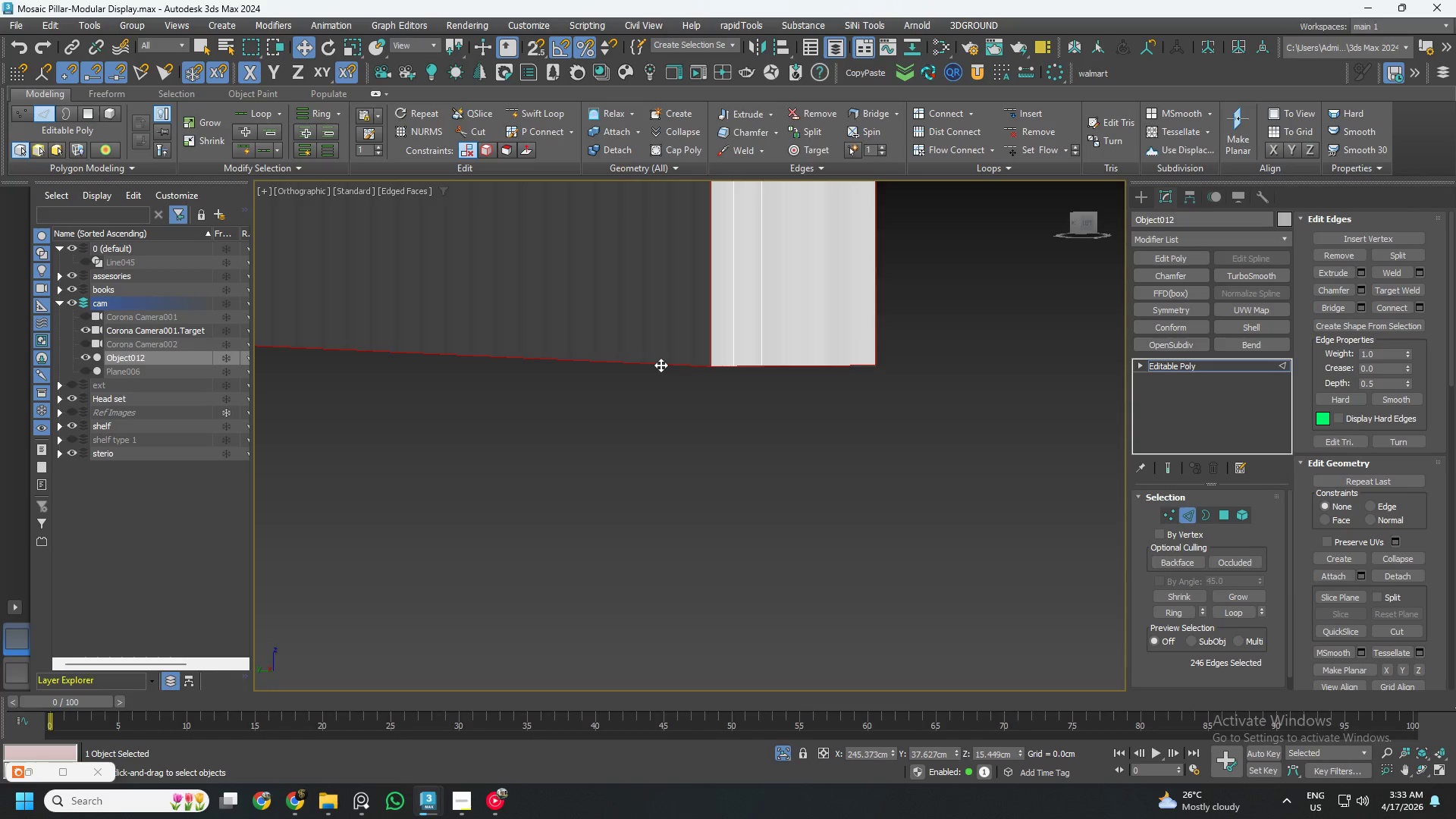 
hold_key(key=AltLeft, duration=0.75)
 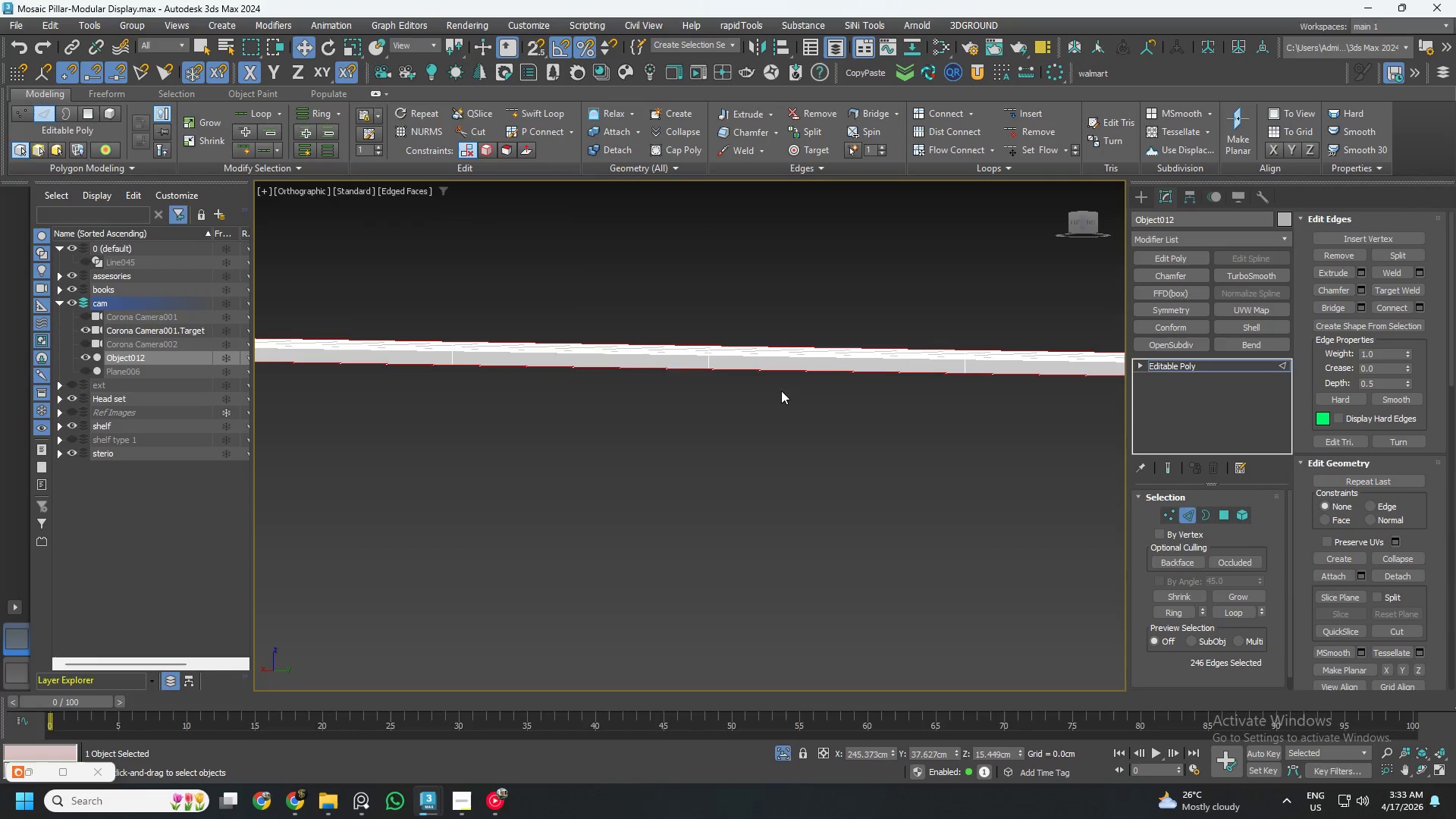 
scroll: coordinate [654, 389], scroll_direction: down, amount: 18.0
 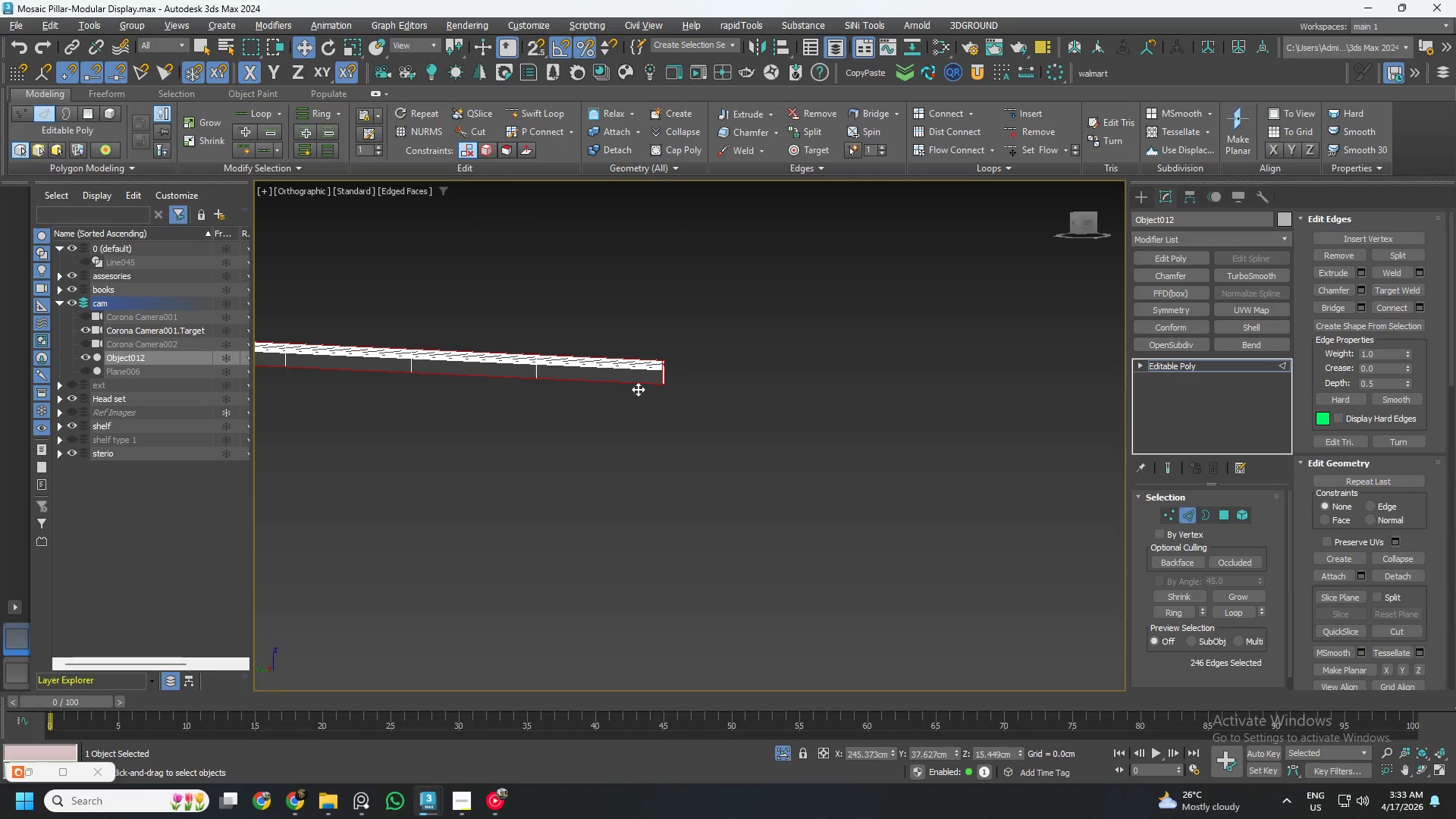 
hold_key(key=AltLeft, duration=0.55)
 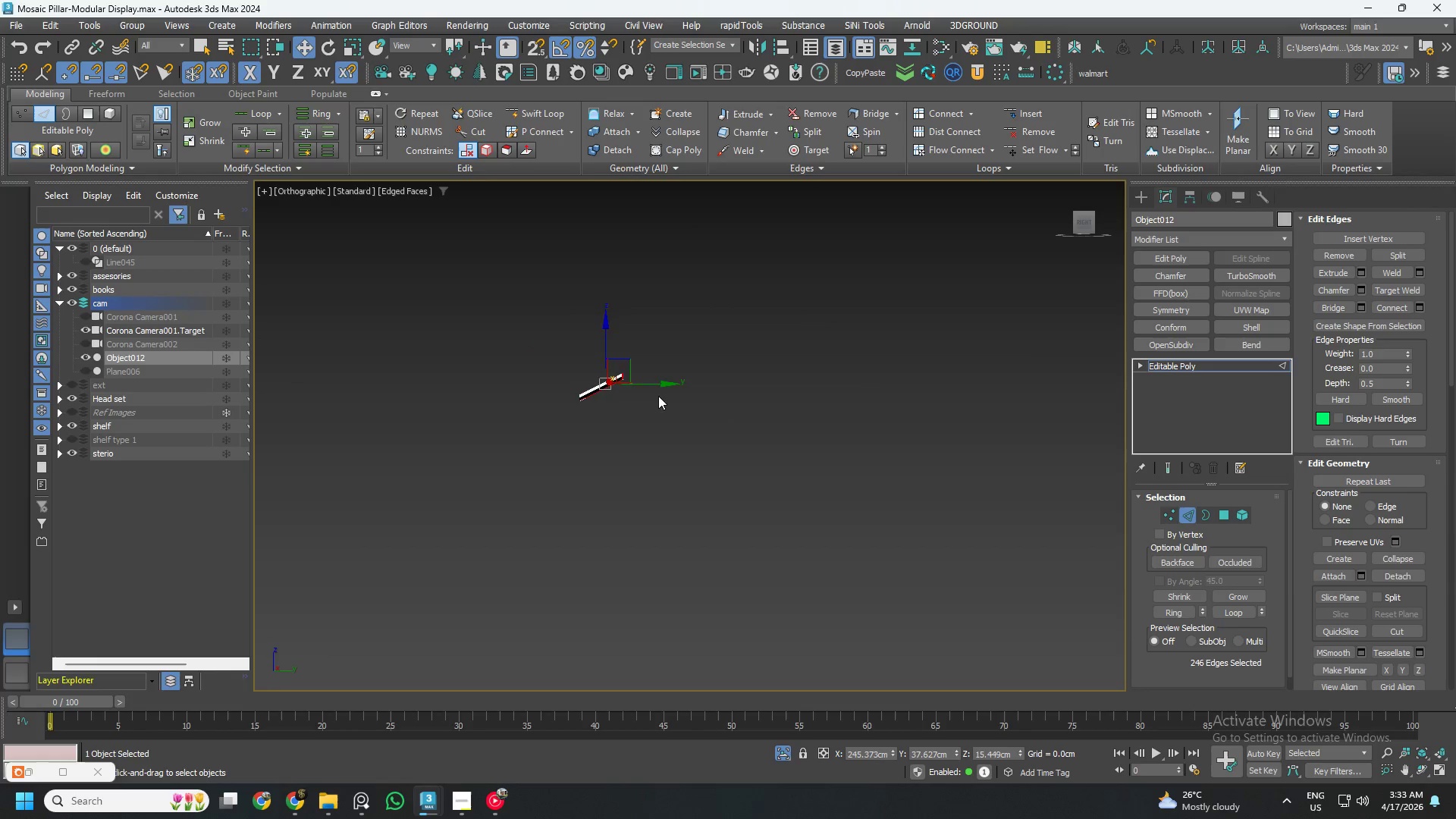 
scroll: coordinate [758, 400], scroll_direction: down, amount: 4.0
 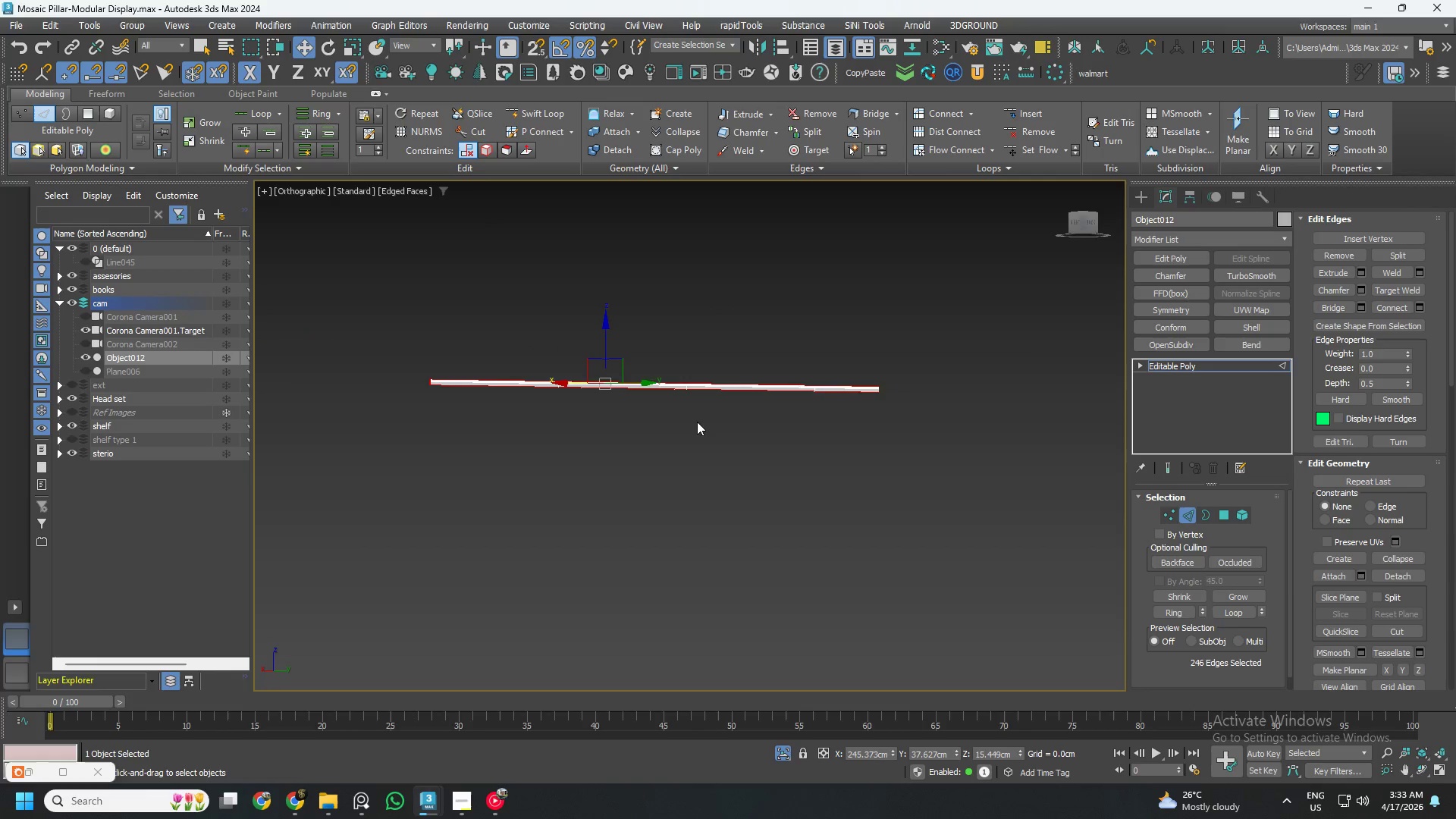 
hold_key(key=AltLeft, duration=0.45)
 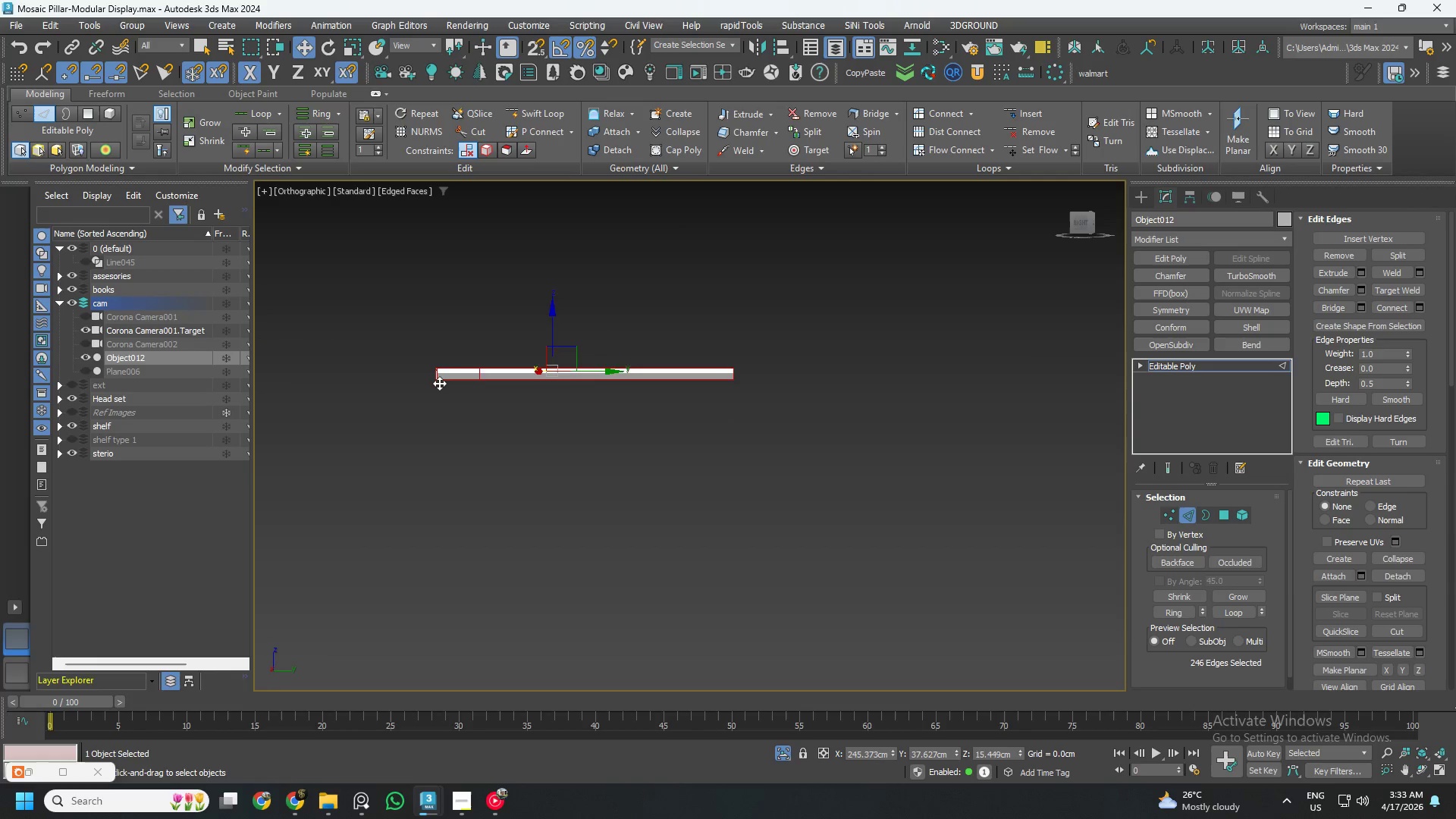 
scroll: coordinate [444, 351], scroll_direction: up, amount: 9.0
 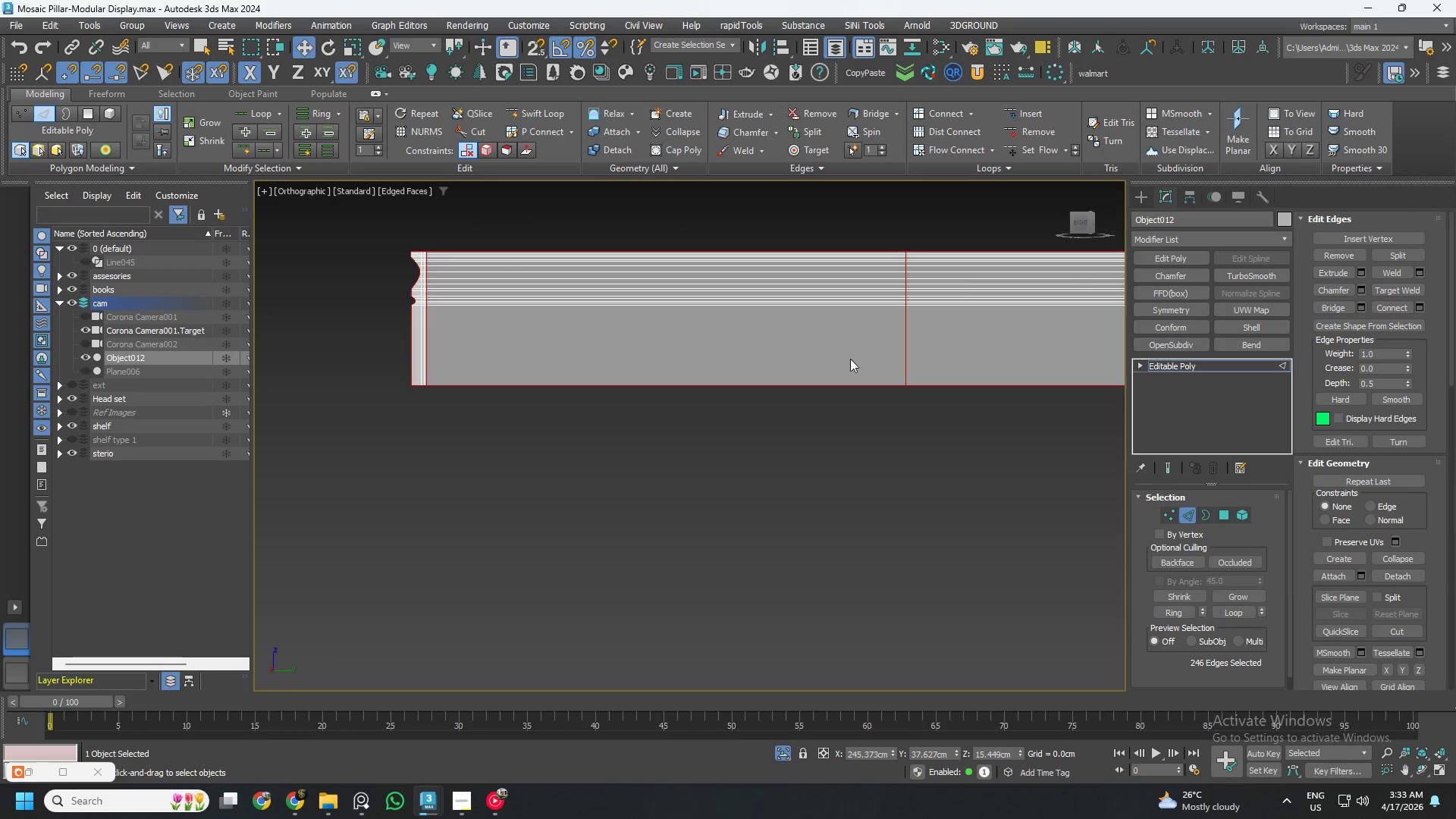 
hold_key(key=AltLeft, duration=0.52)
 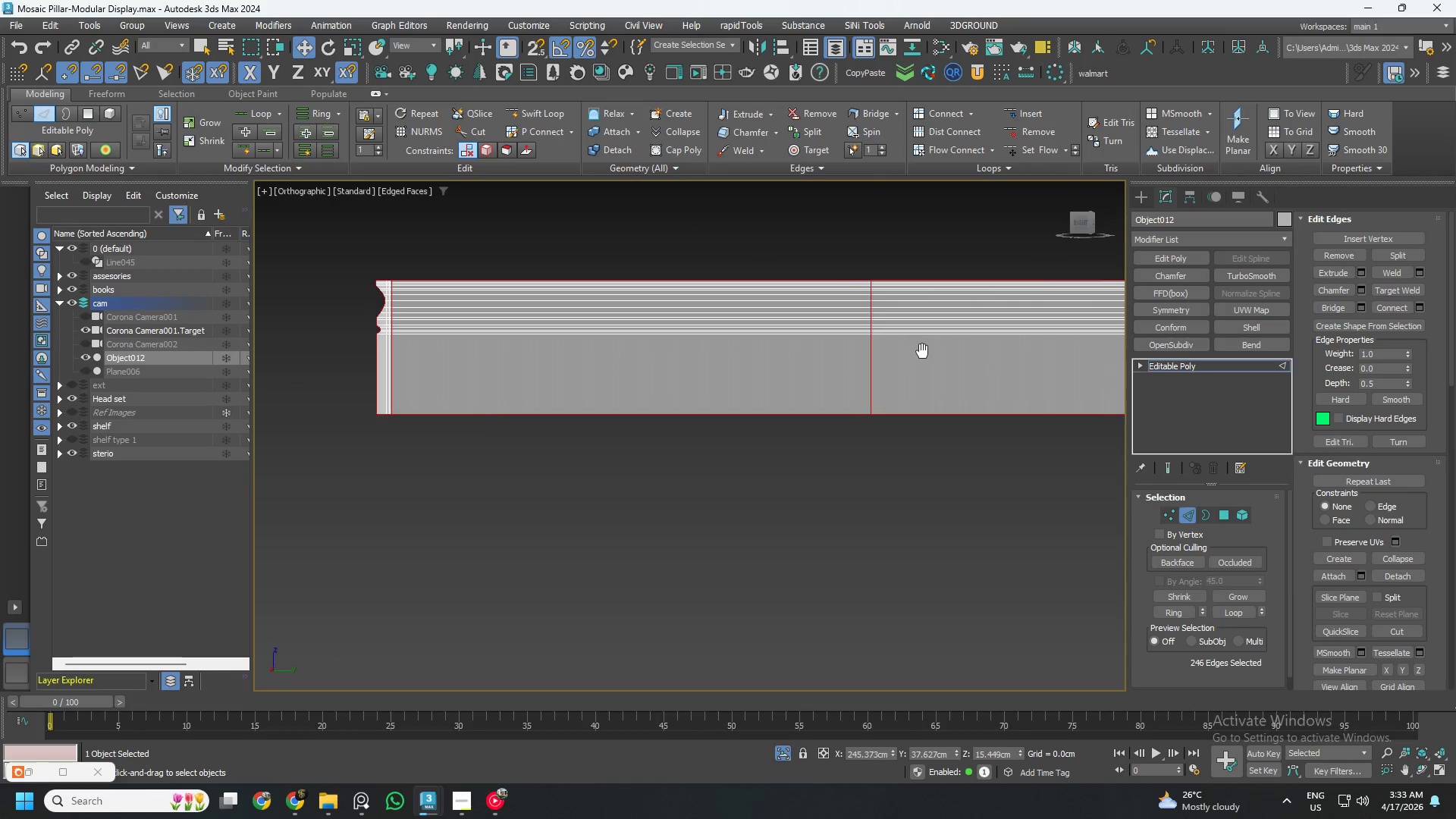 
hold_key(key=AltLeft, duration=0.47)
 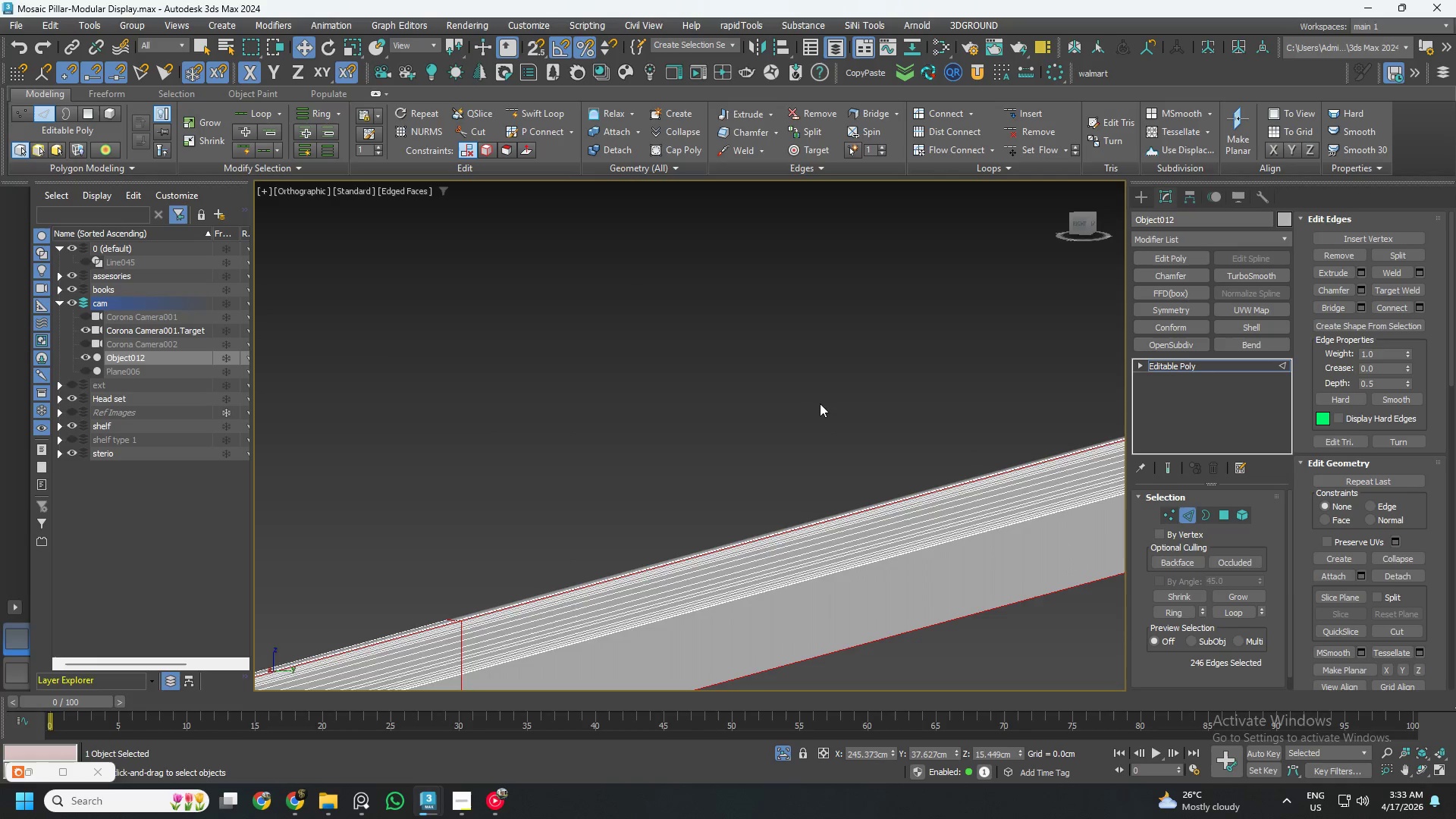 
scroll: coordinate [809, 406], scroll_direction: down, amount: 2.0
 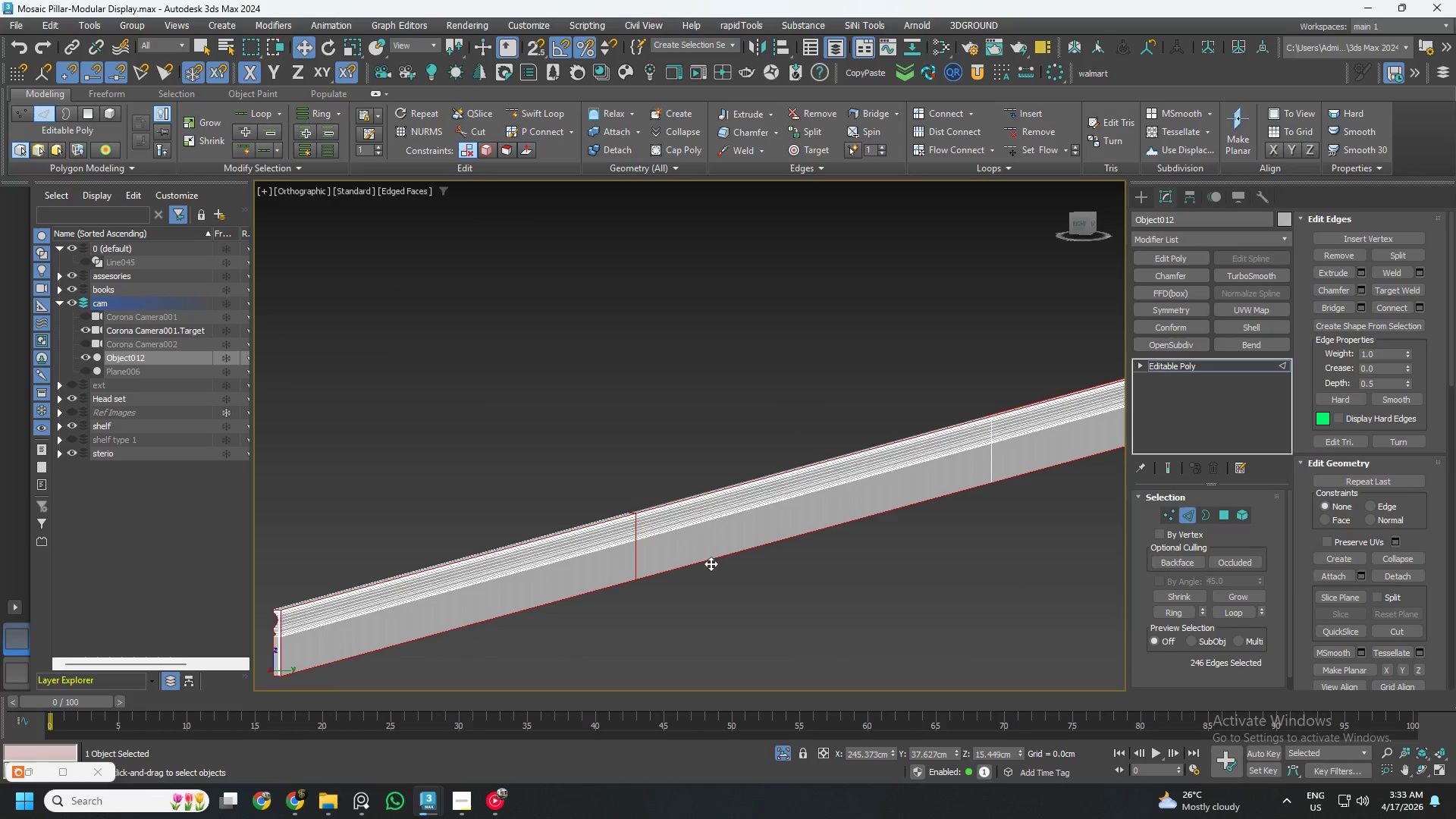 
hold_key(key=AltLeft, duration=1.2)
left_click_drag(start_coordinate=[721, 664], to_coordinate=[557, 403])
 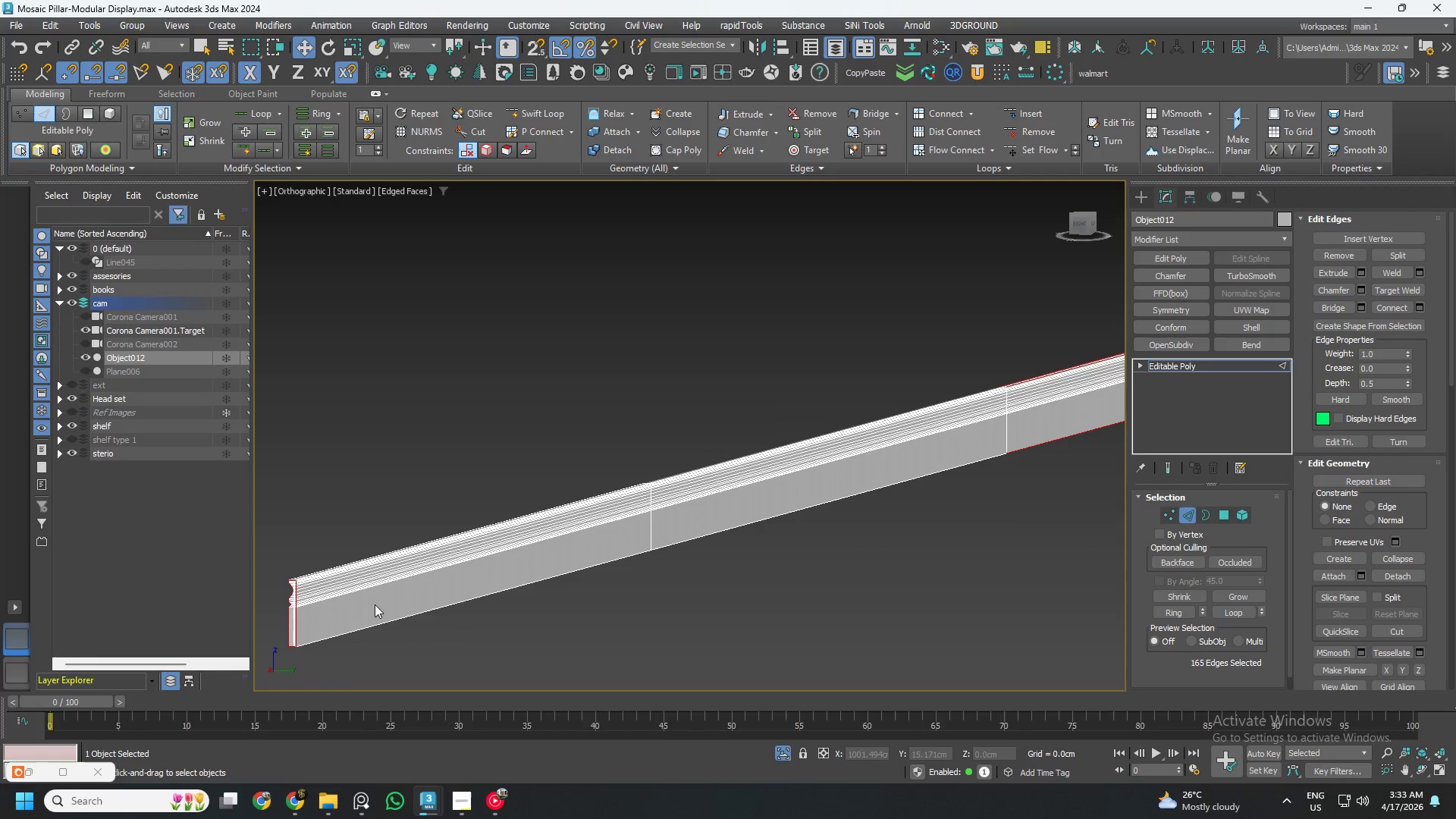 
scroll: coordinate [1015, 364], scroll_direction: up, amount: 7.0
 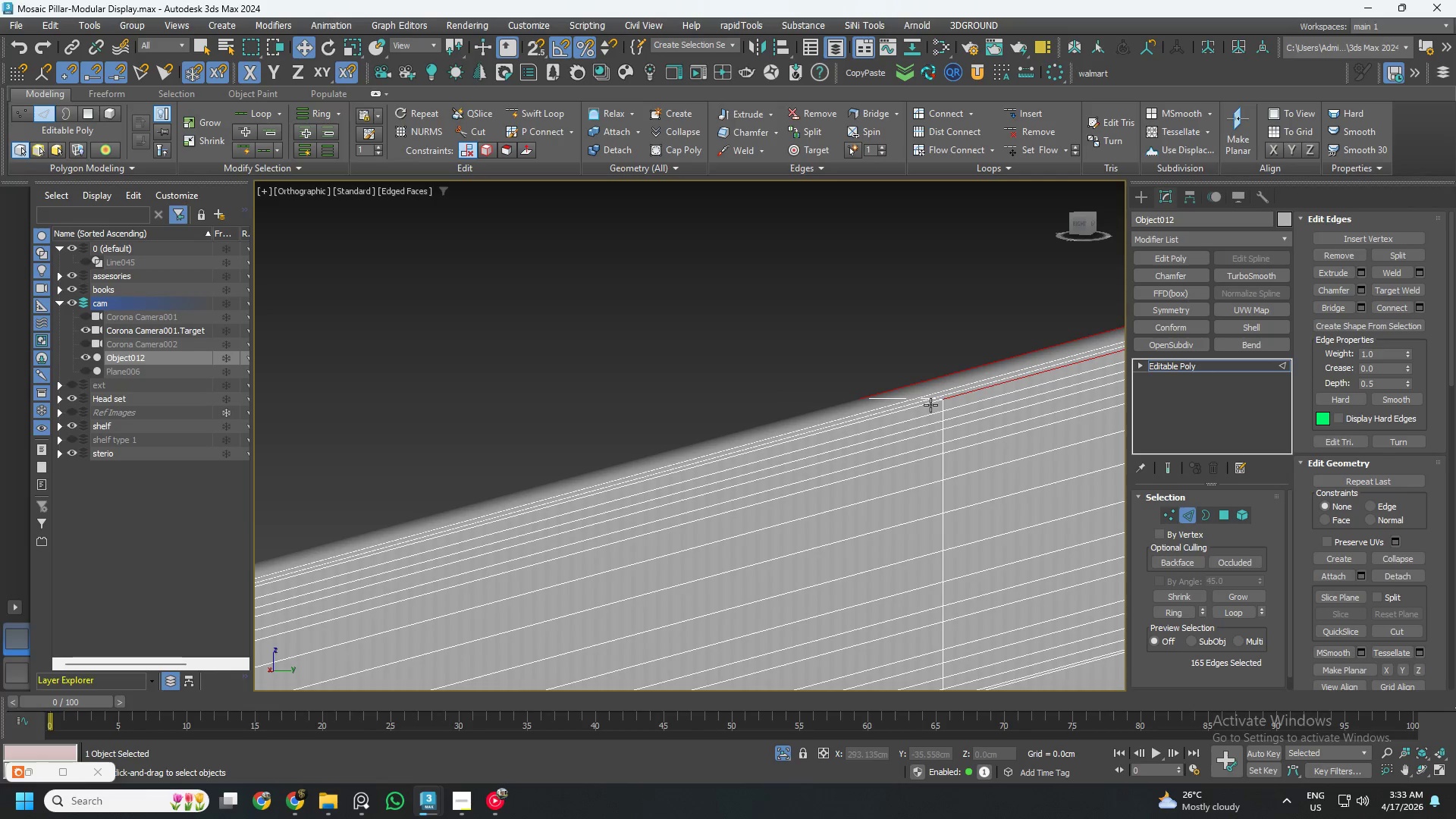 
hold_key(key=AltLeft, duration=1.0)
double_click([927, 405])
 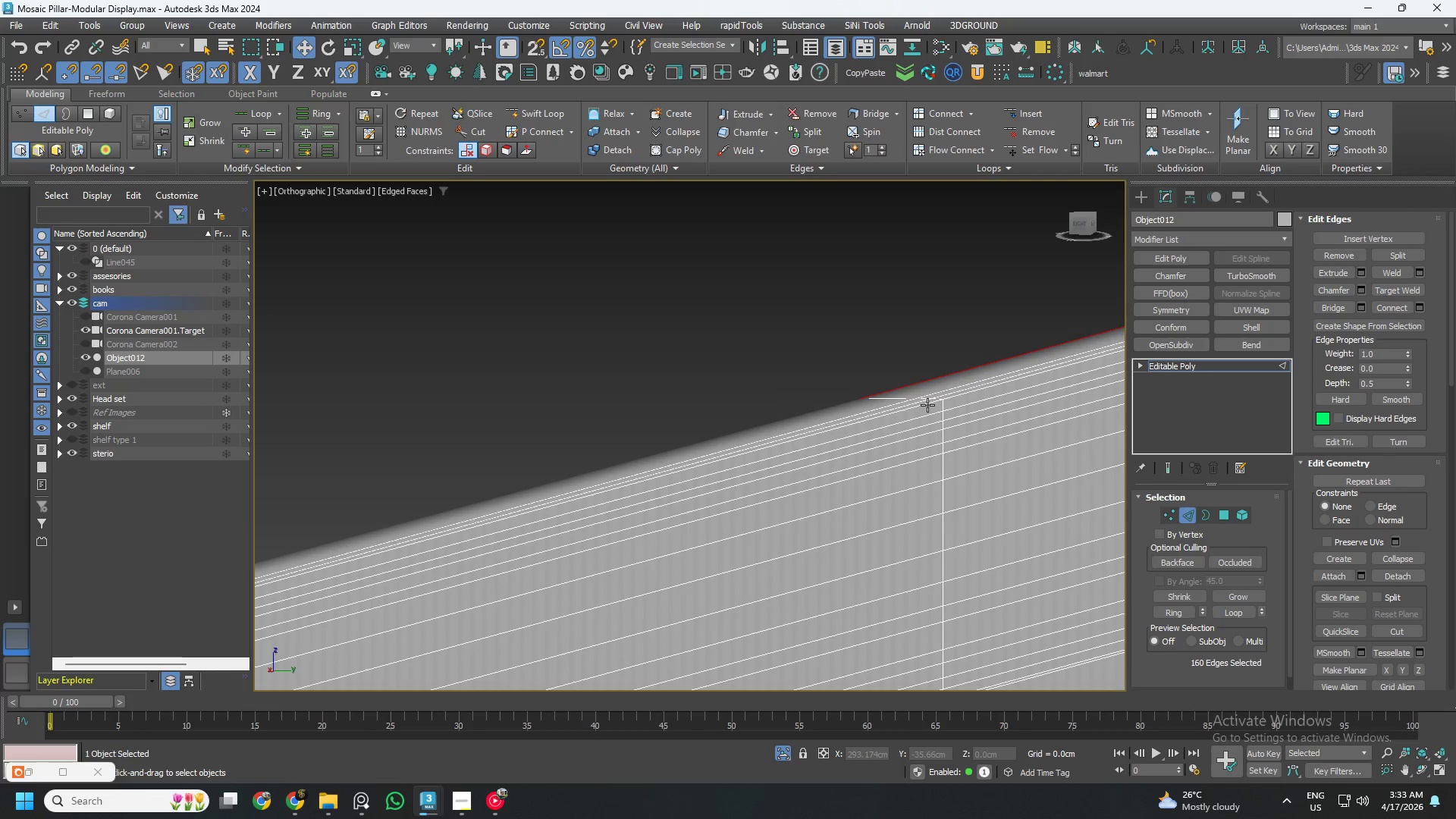 
key(Control+ControlLeft)
 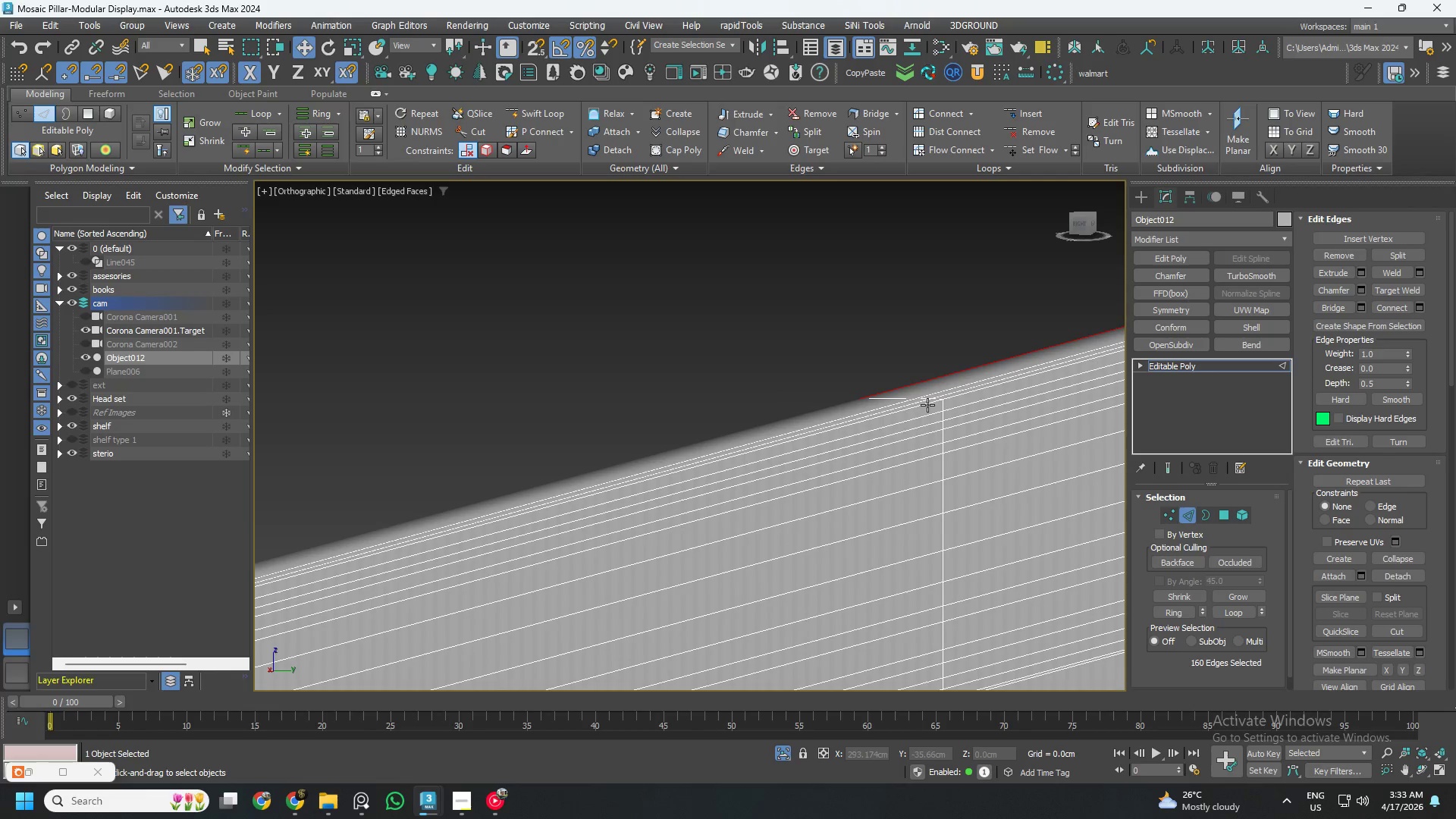 
key(Control+Z)
 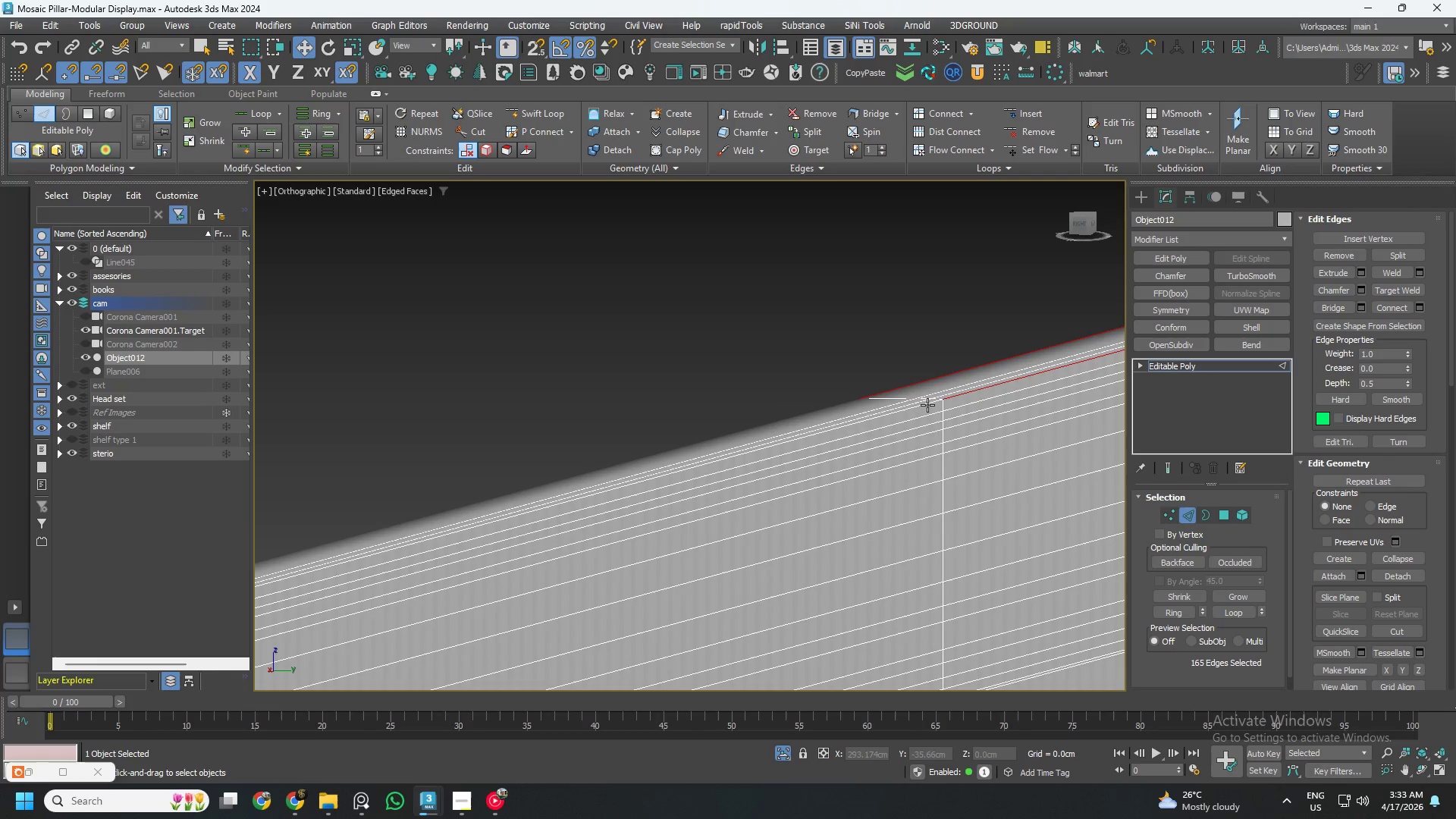 
hold_key(key=ControlLeft, duration=1.11)
double_click([927, 405])
 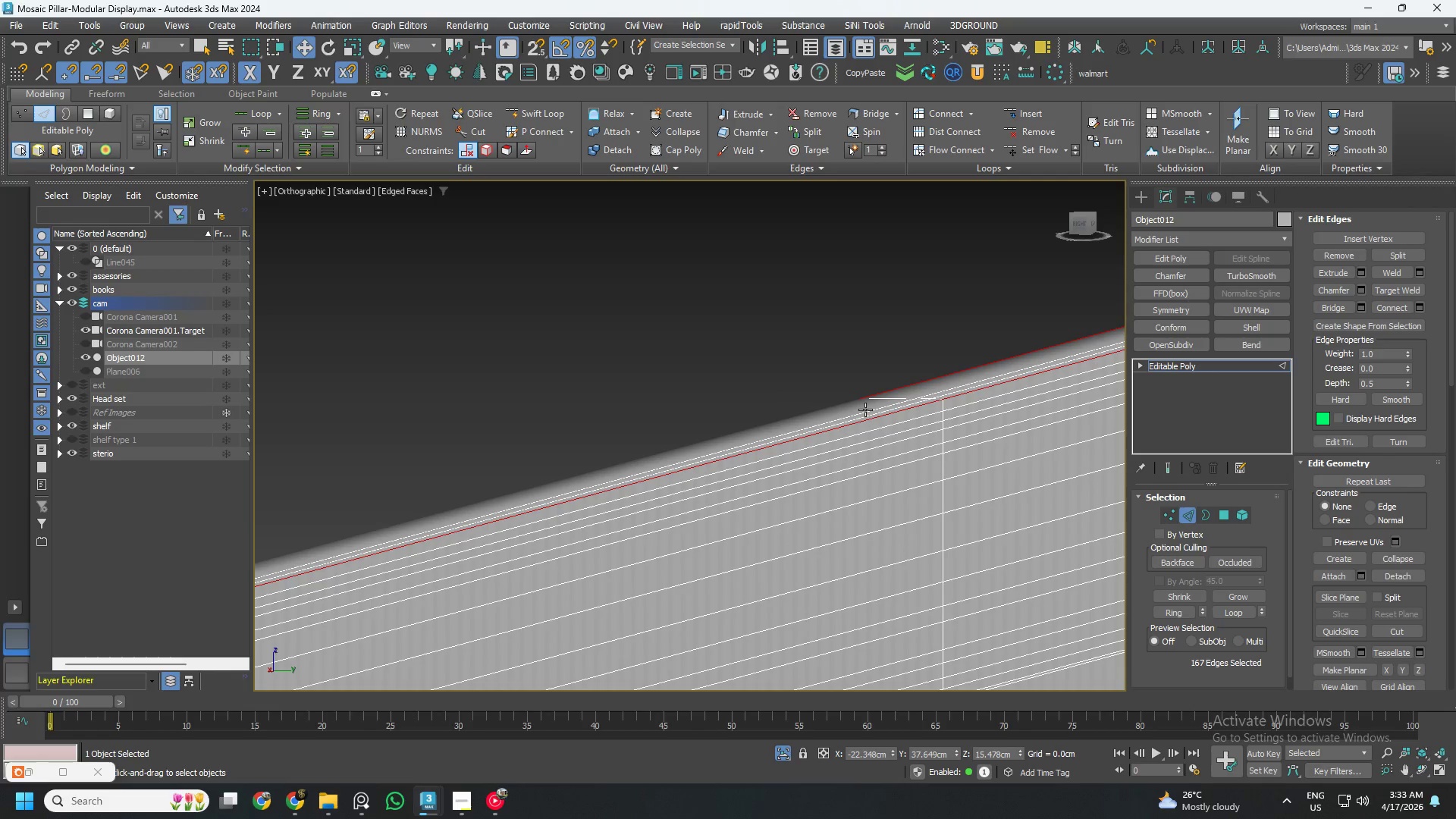 
scroll: coordinate [864, 410], scroll_direction: down, amount: 5.0
 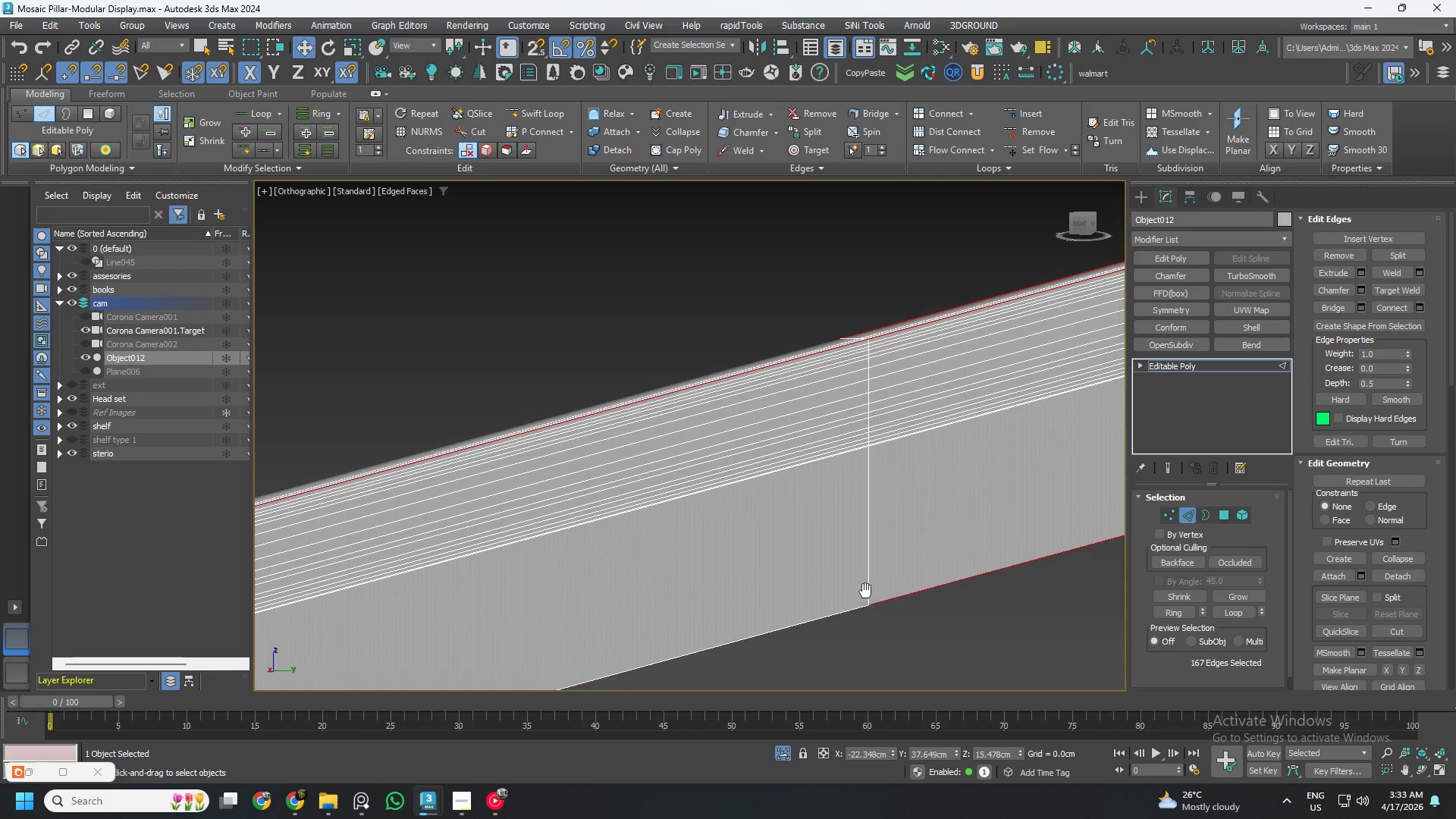 
hold_key(key=ControlLeft, duration=0.84)
 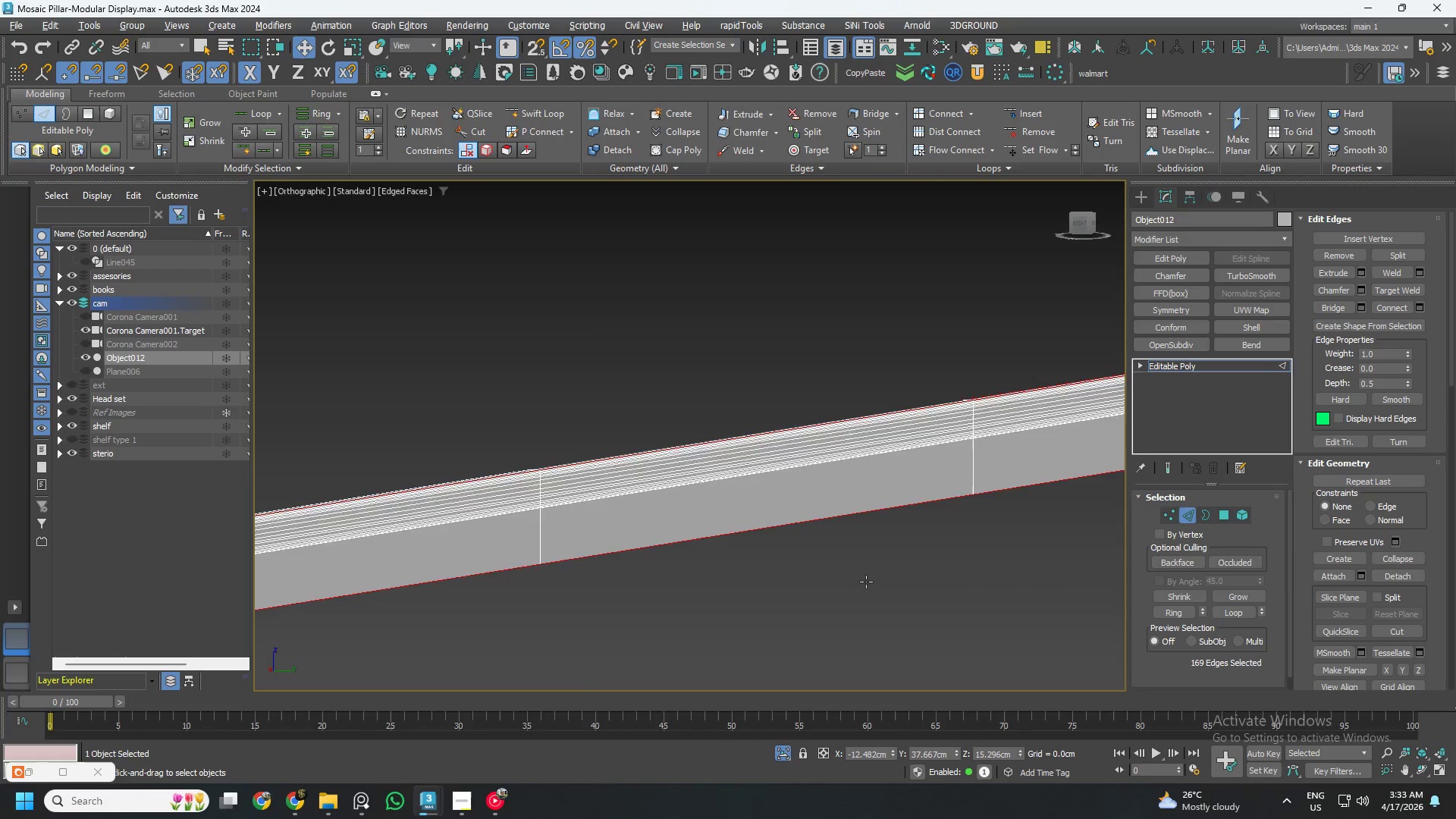 
scroll: coordinate [864, 593], scroll_direction: up, amount: 1.0
 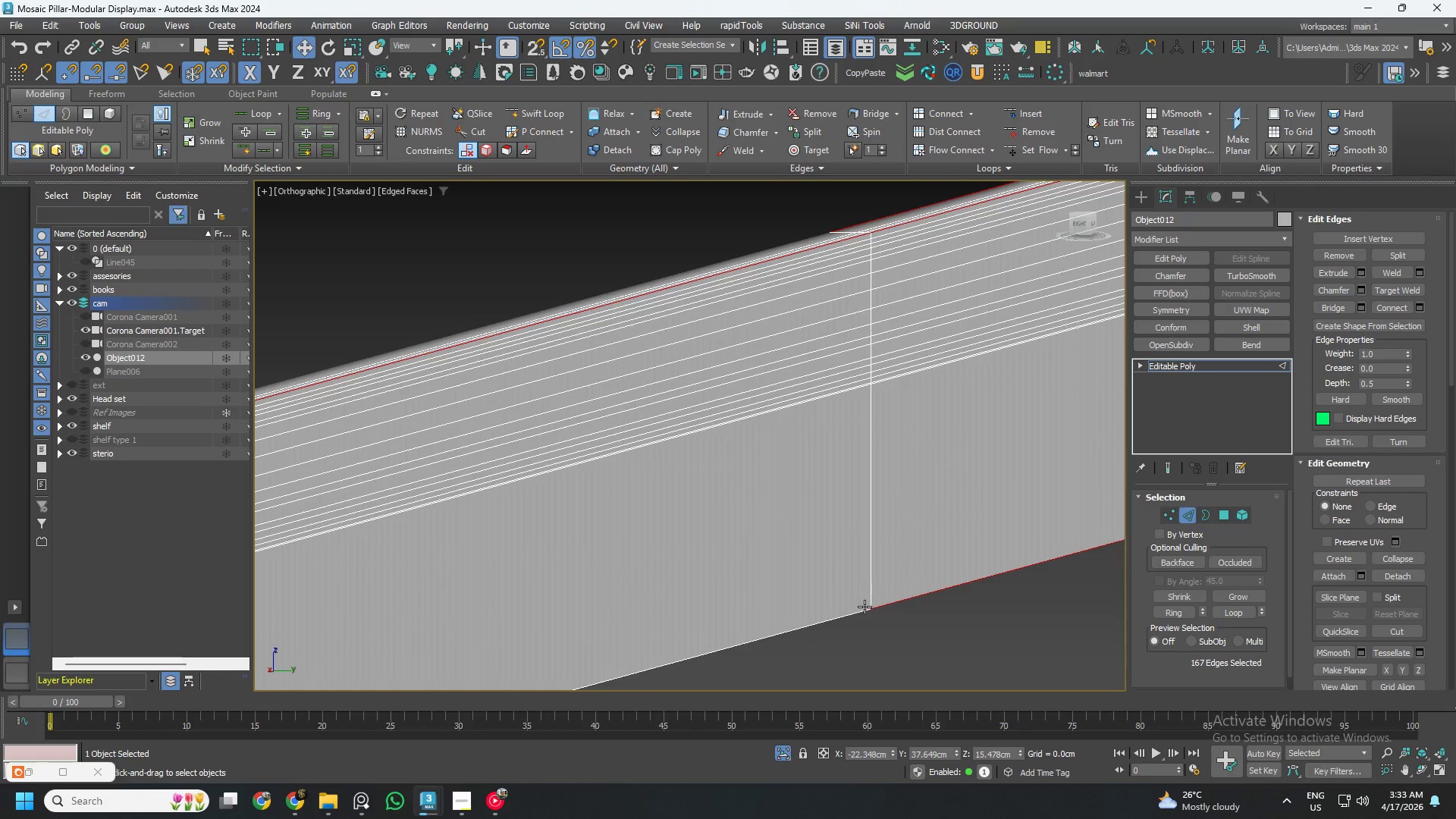 
double_click([850, 616])
 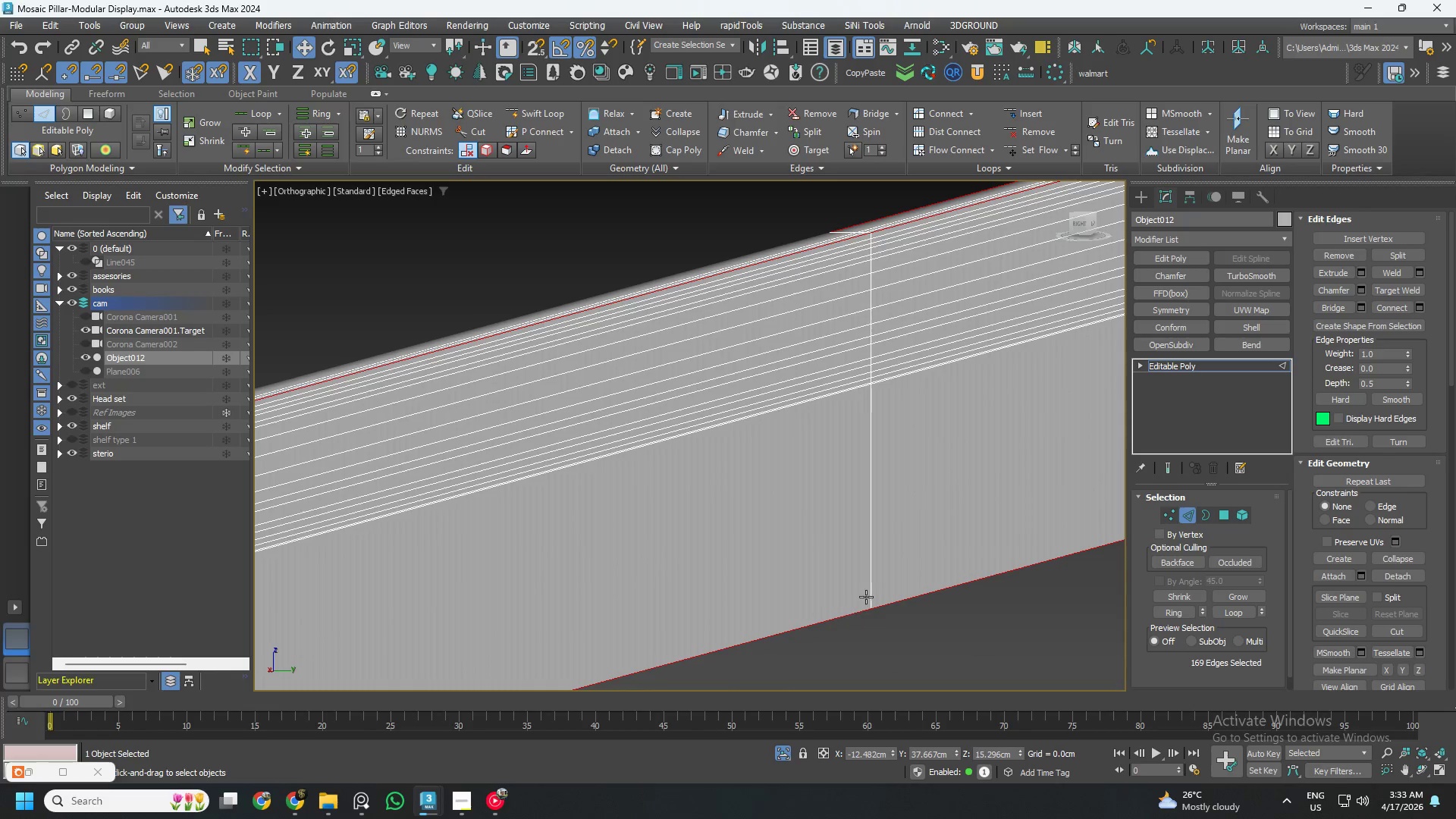 
hold_key(key=AltLeft, duration=0.48)
 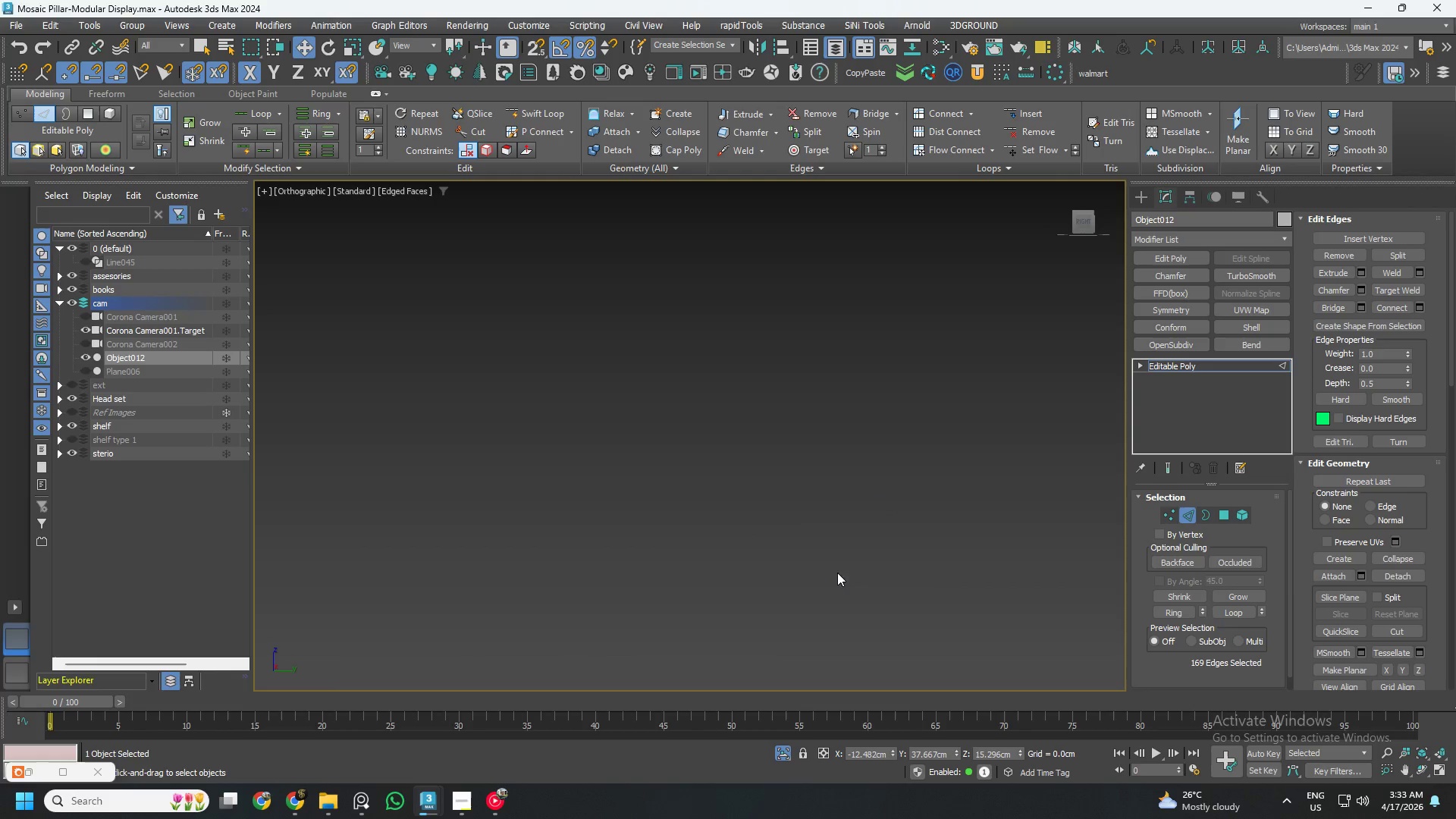 
scroll: coordinate [864, 592], scroll_direction: down, amount: 5.0
 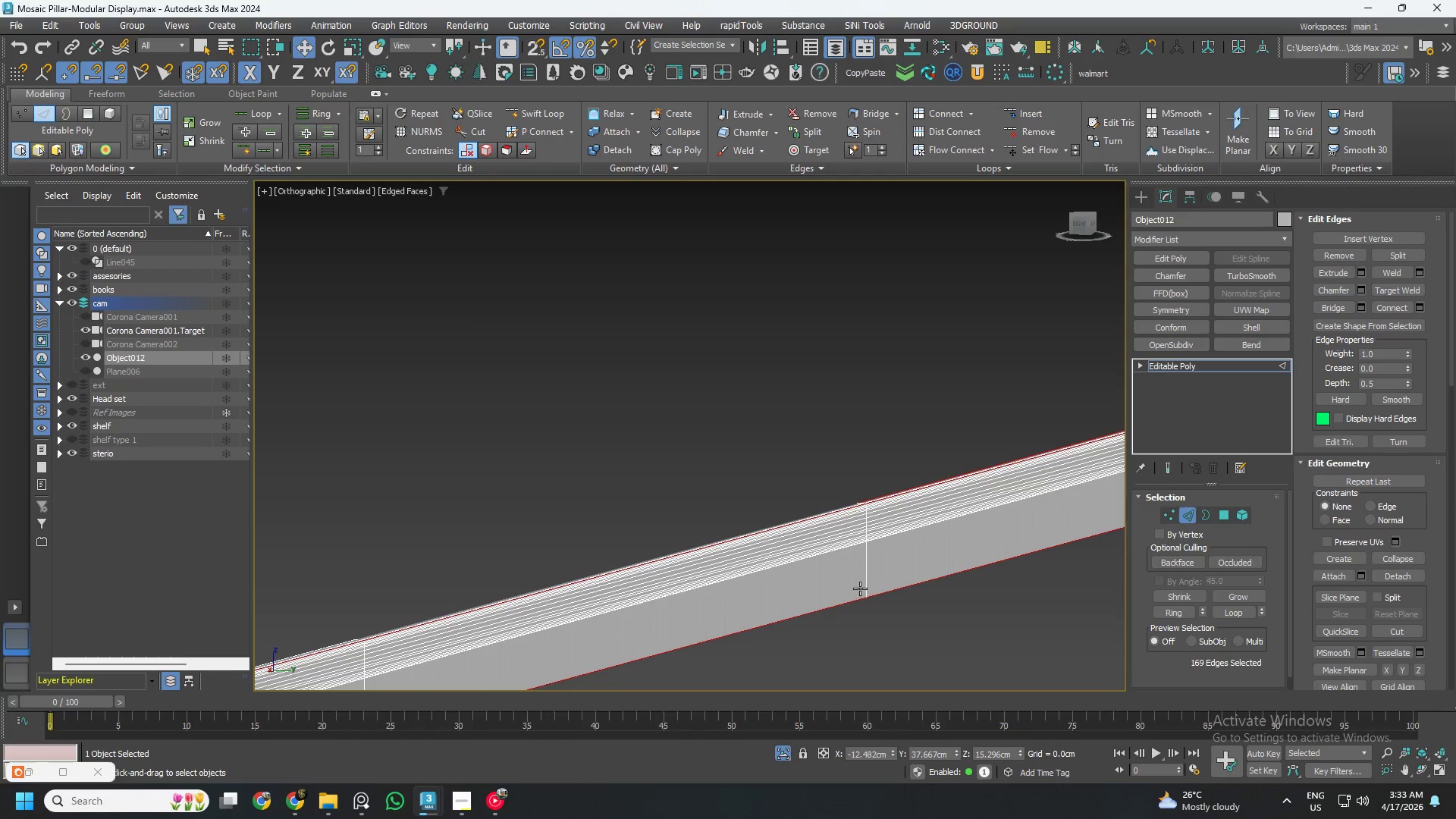 
hold_key(key=AltLeft, duration=1.47)
 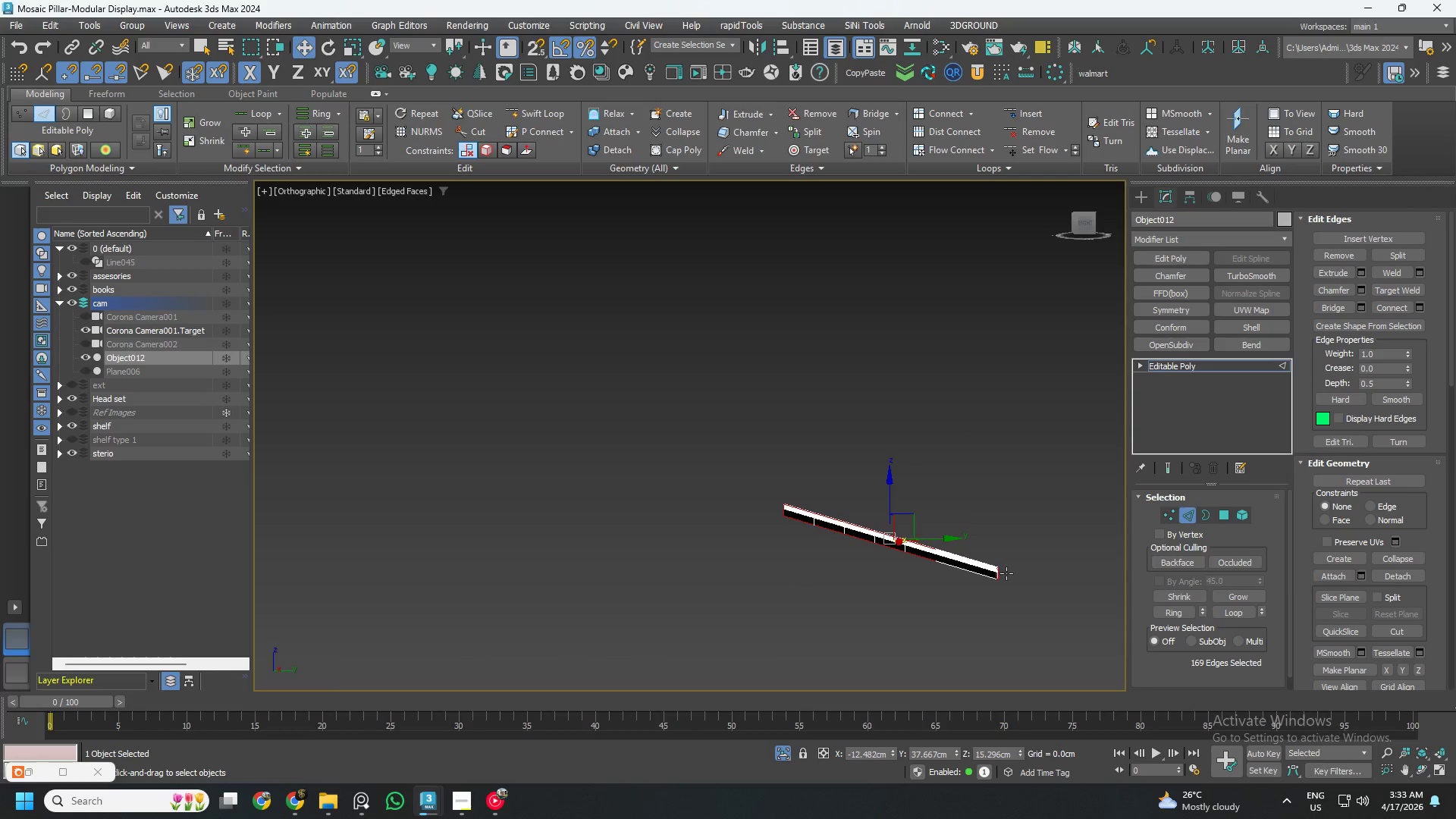 
scroll: coordinate [747, 565], scroll_direction: down, amount: 7.0
 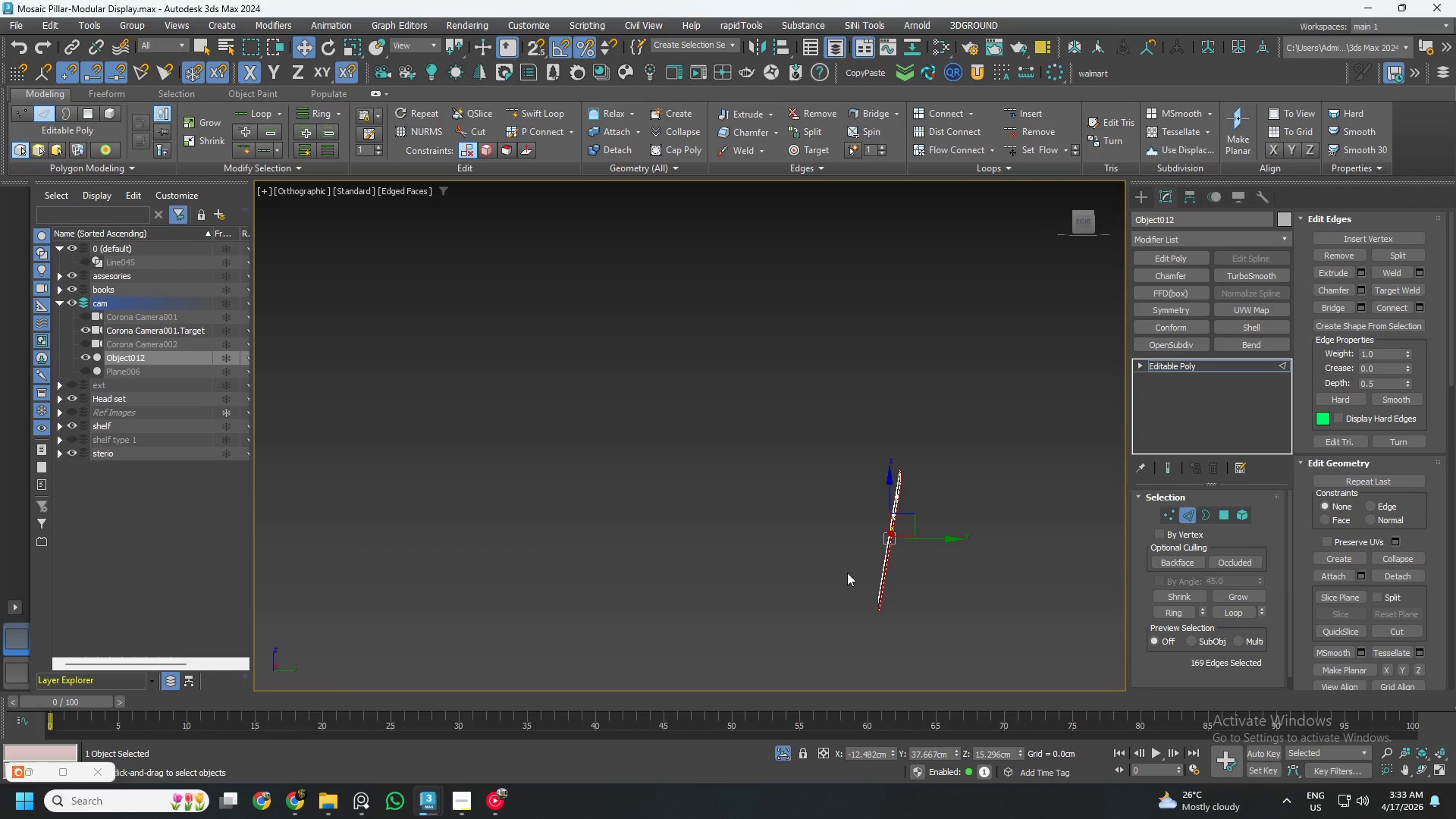 
hold_key(key=ControlLeft, duration=1.01)
 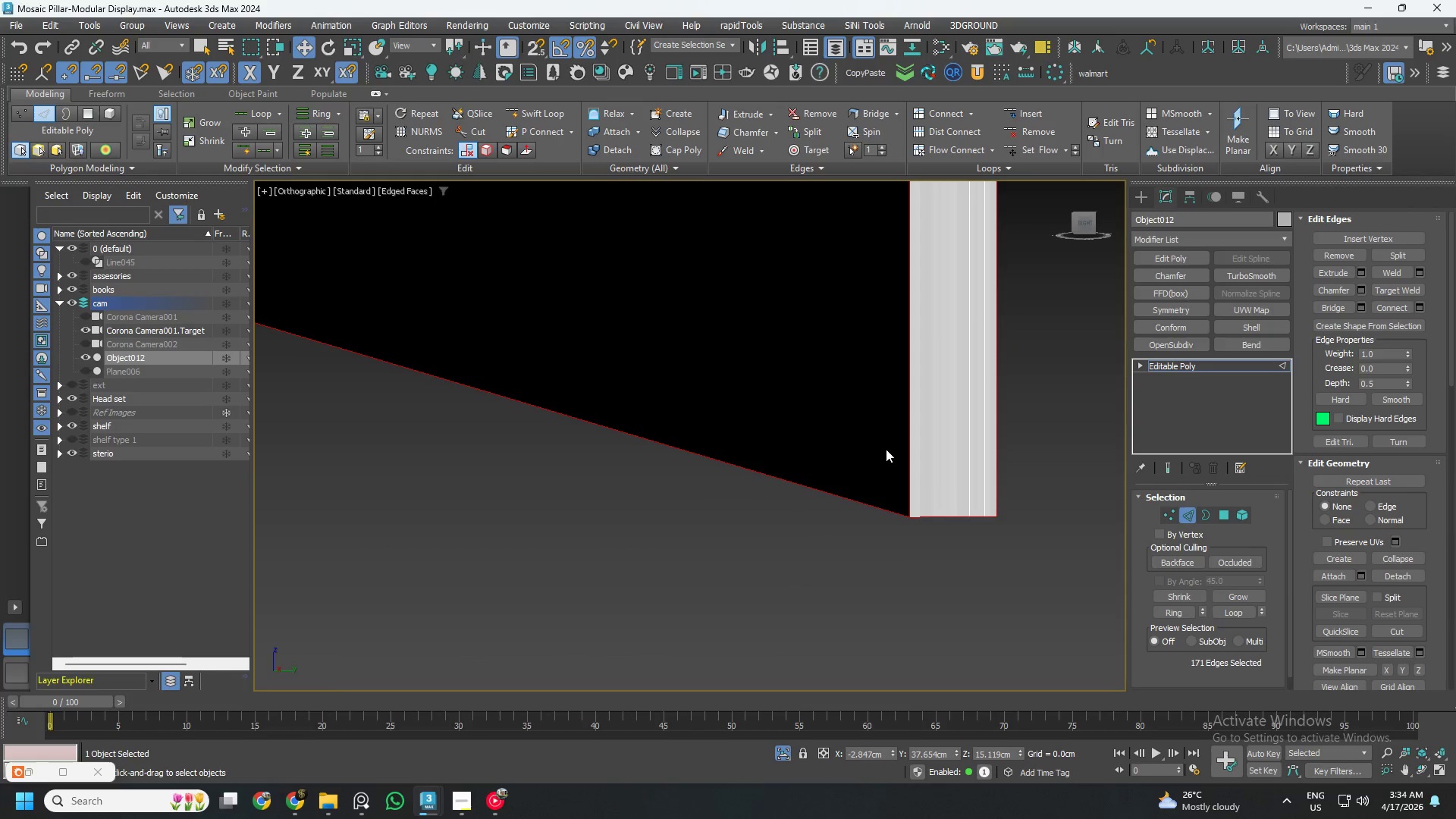 
scroll: coordinate [965, 550], scroll_direction: up, amount: 15.0
 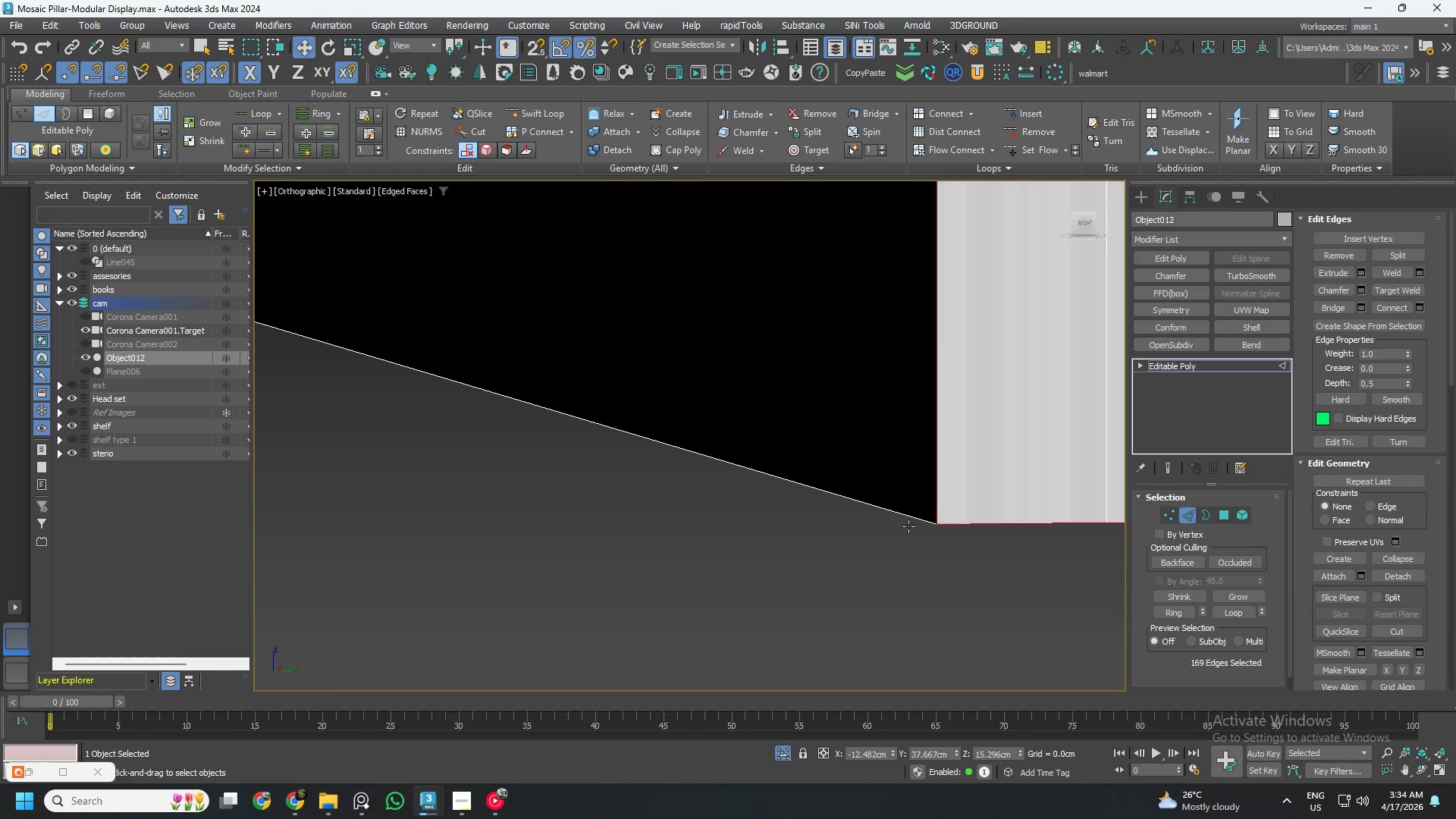 
double_click([895, 512])
 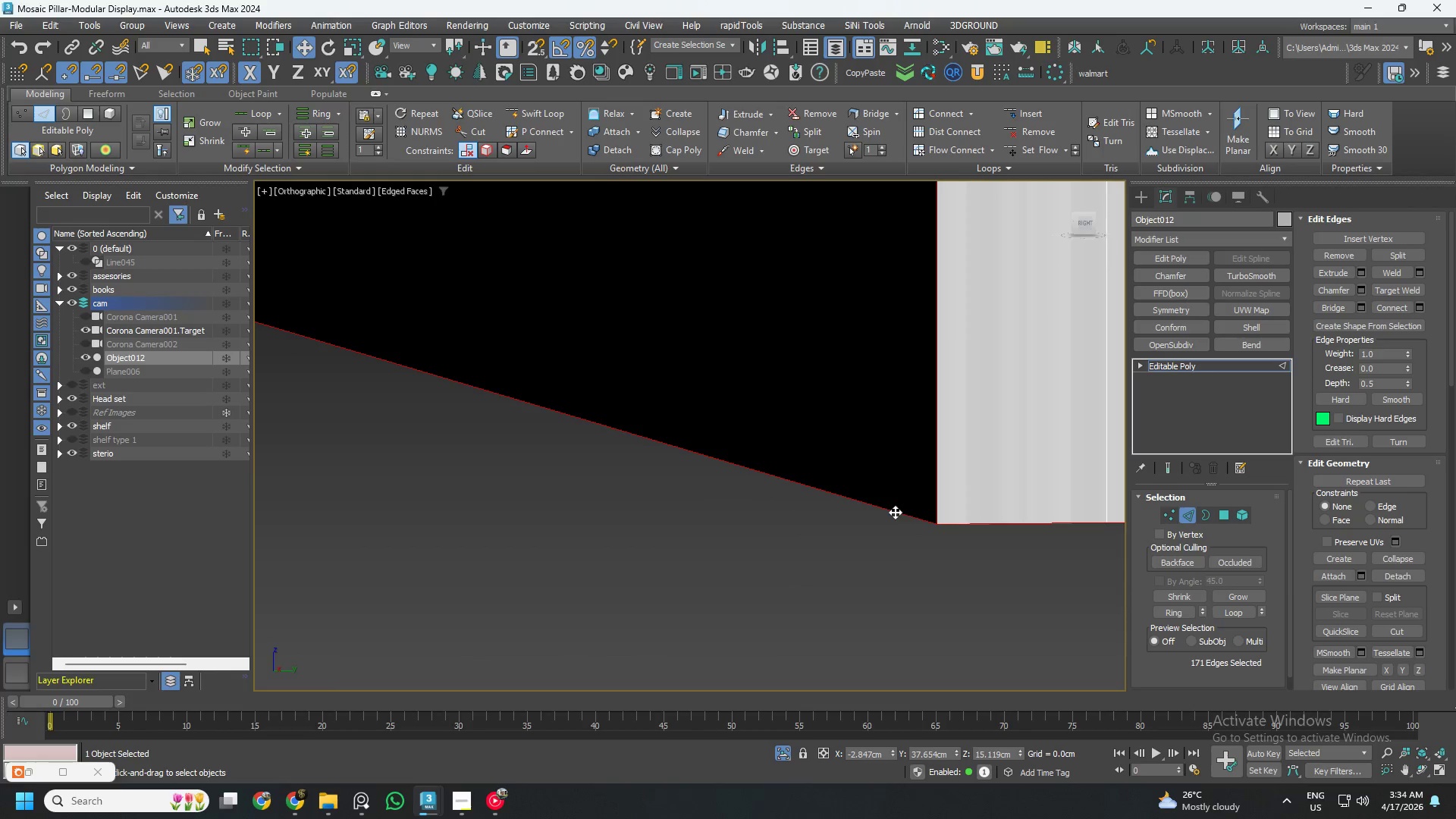 
scroll: coordinate [886, 459], scroll_direction: down, amount: 11.0
 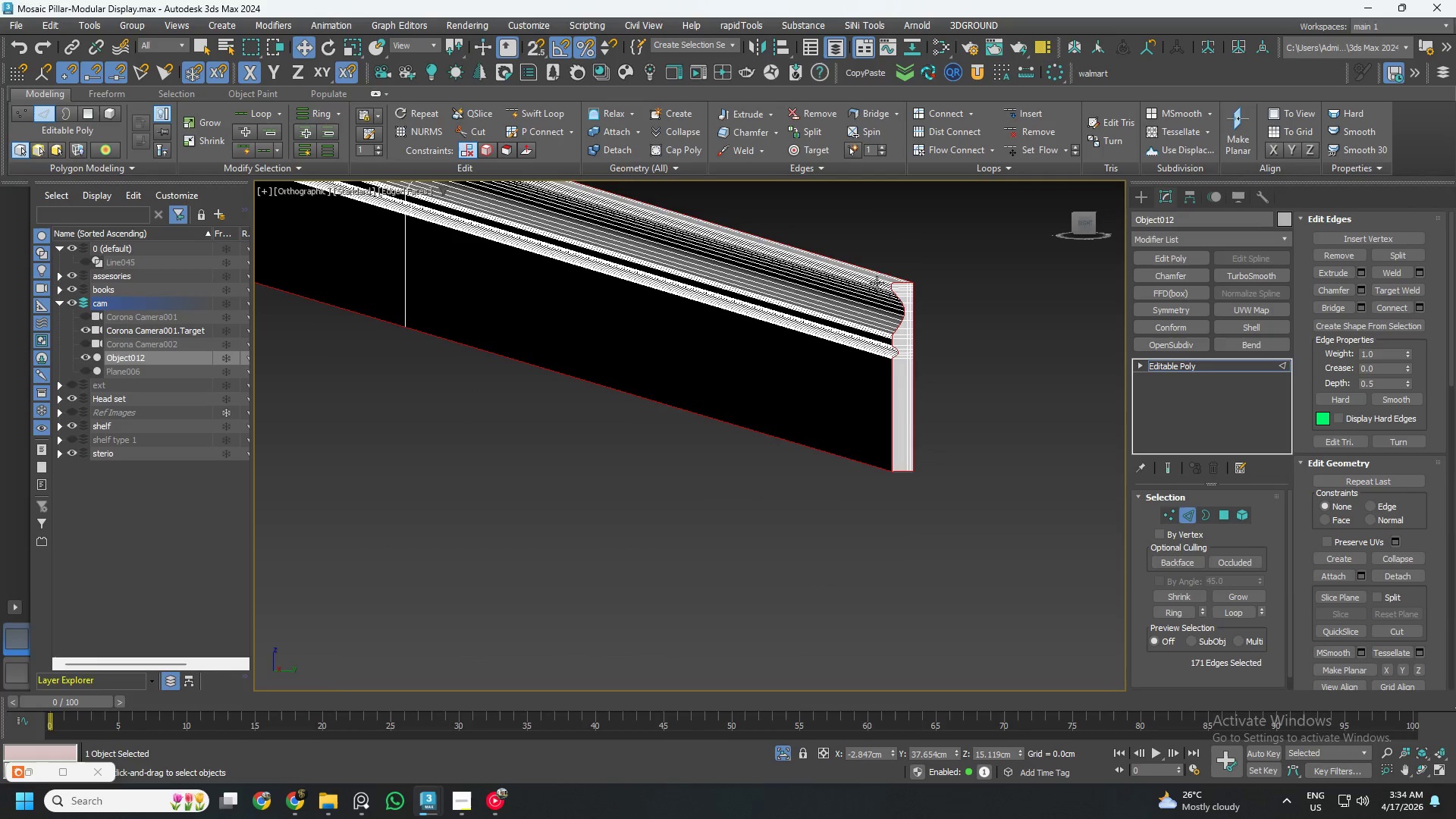 
hold_key(key=ControlLeft, duration=4.27)
 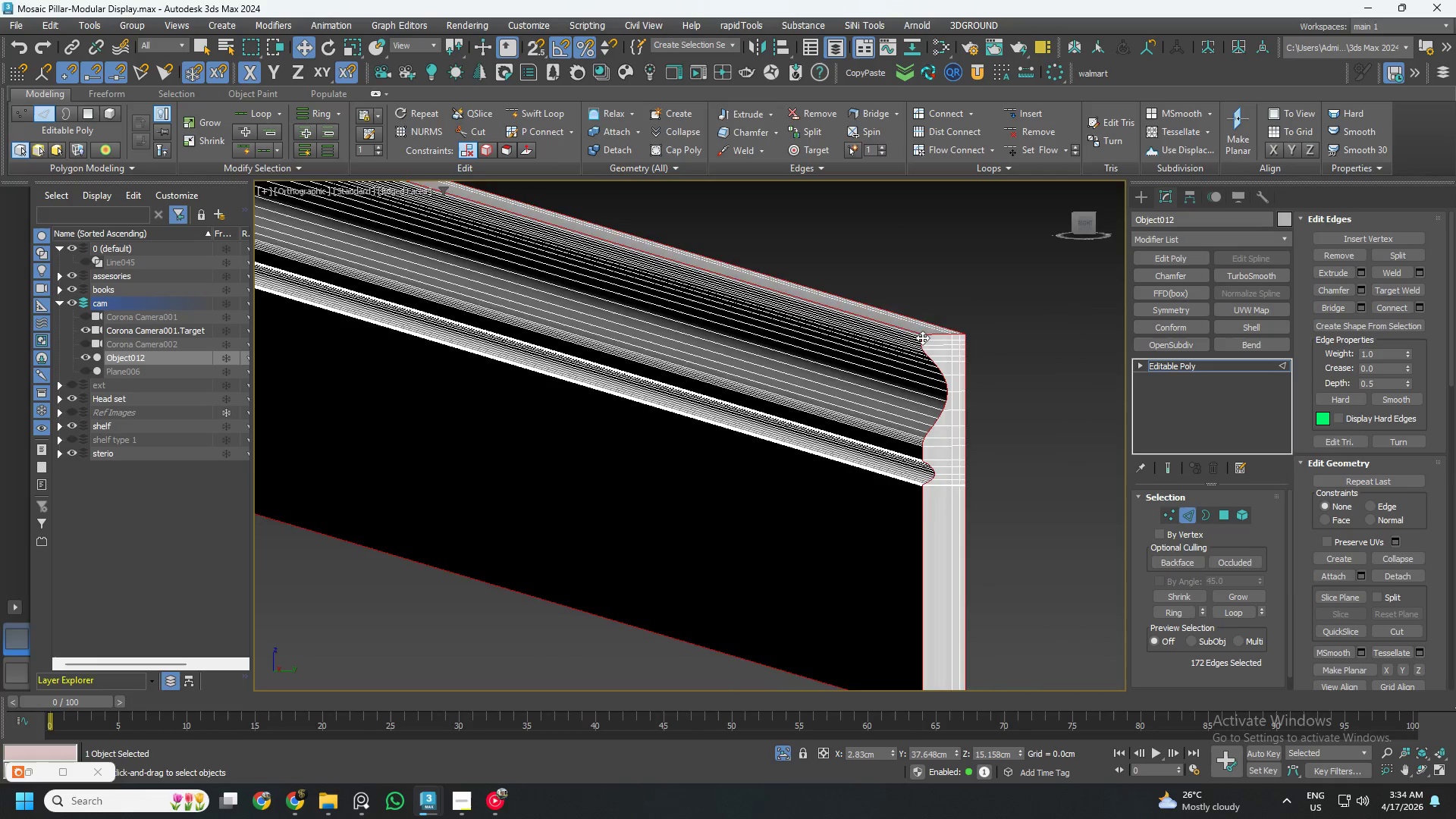 
scroll: coordinate [919, 287], scroll_direction: up, amount: 9.0
 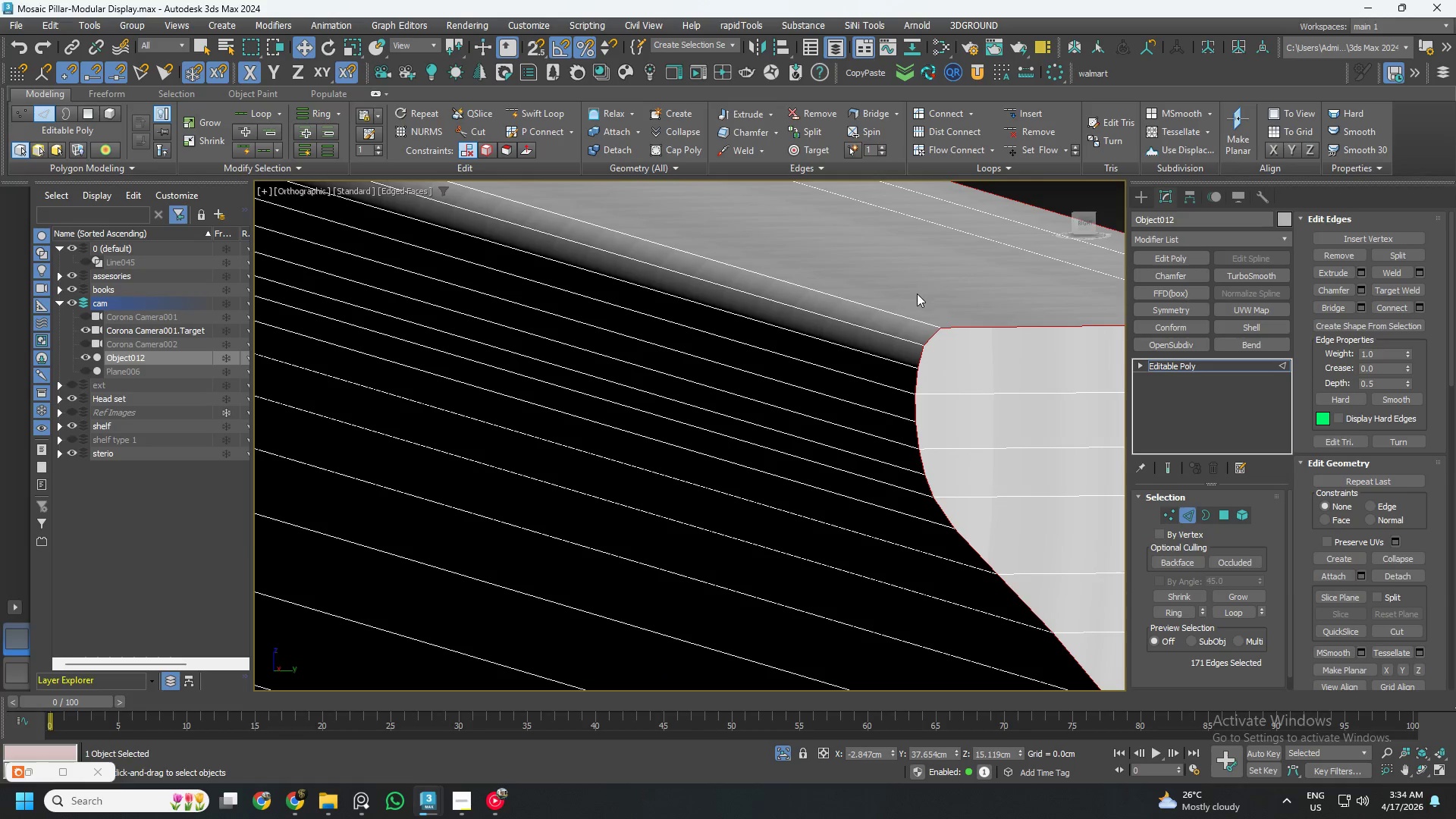 
double_click([903, 316])
 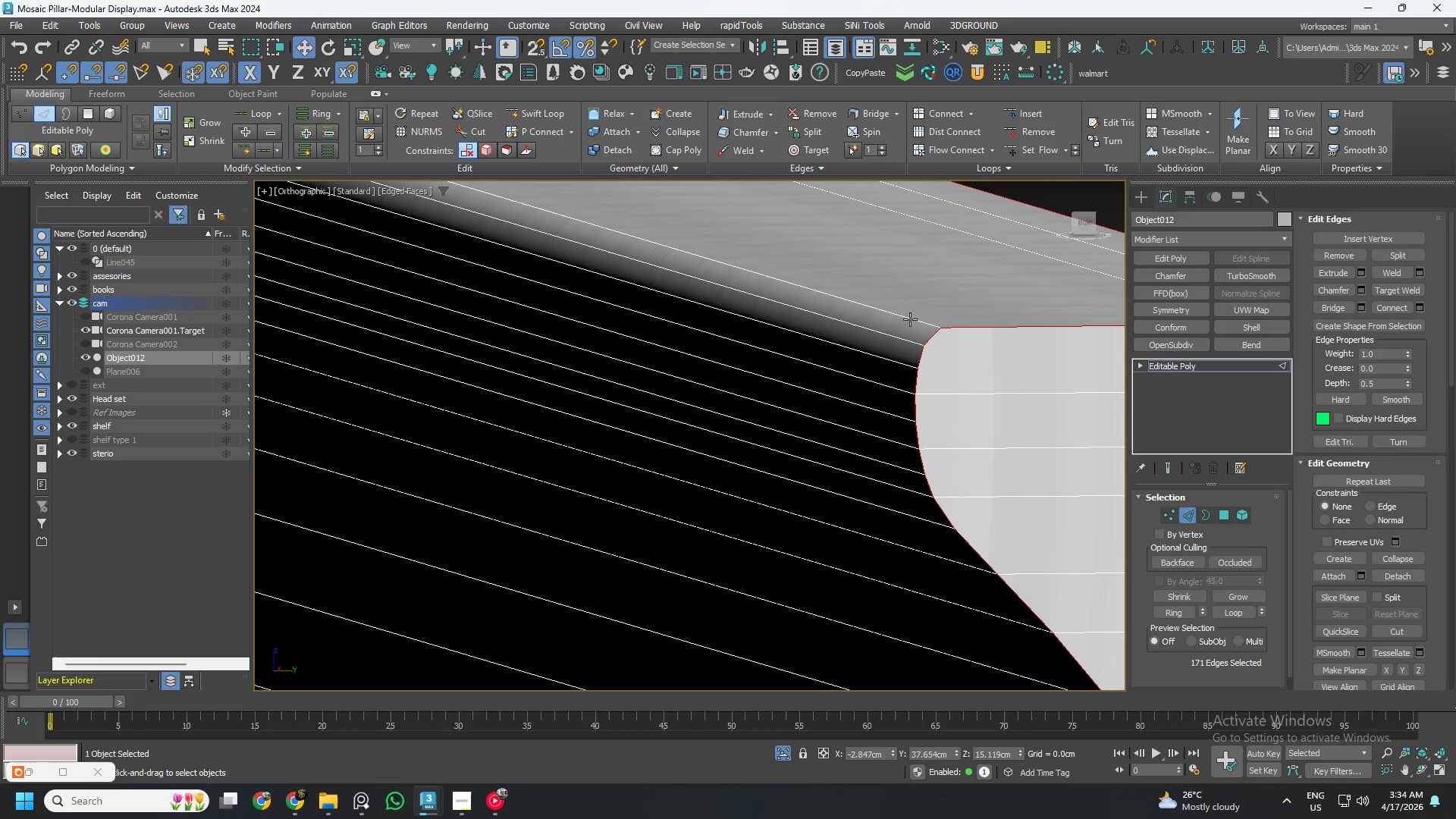 
left_click([912, 319])
 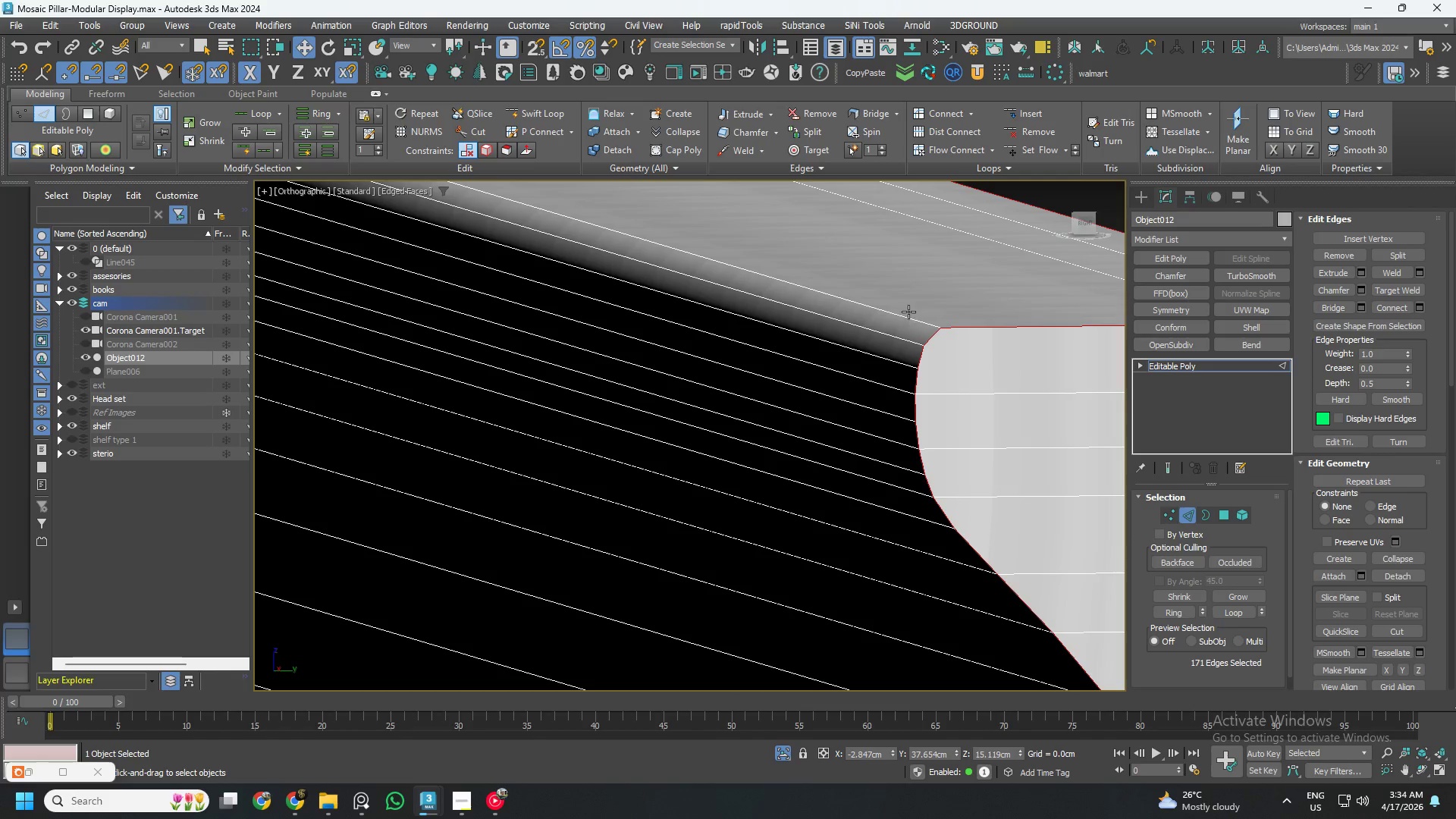 
double_click([912, 313])
 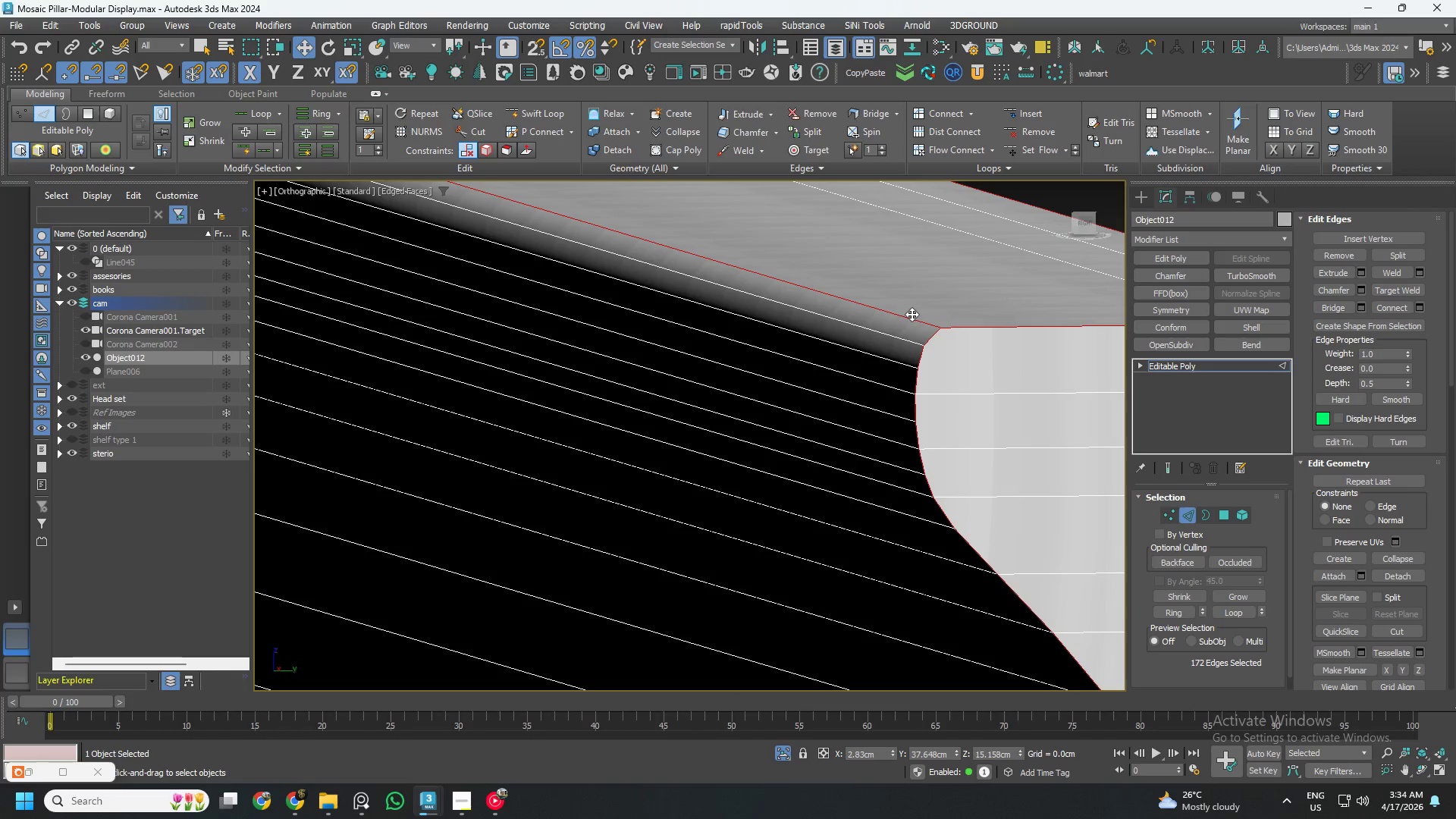 
scroll: coordinate [922, 337], scroll_direction: down, amount: 18.0
 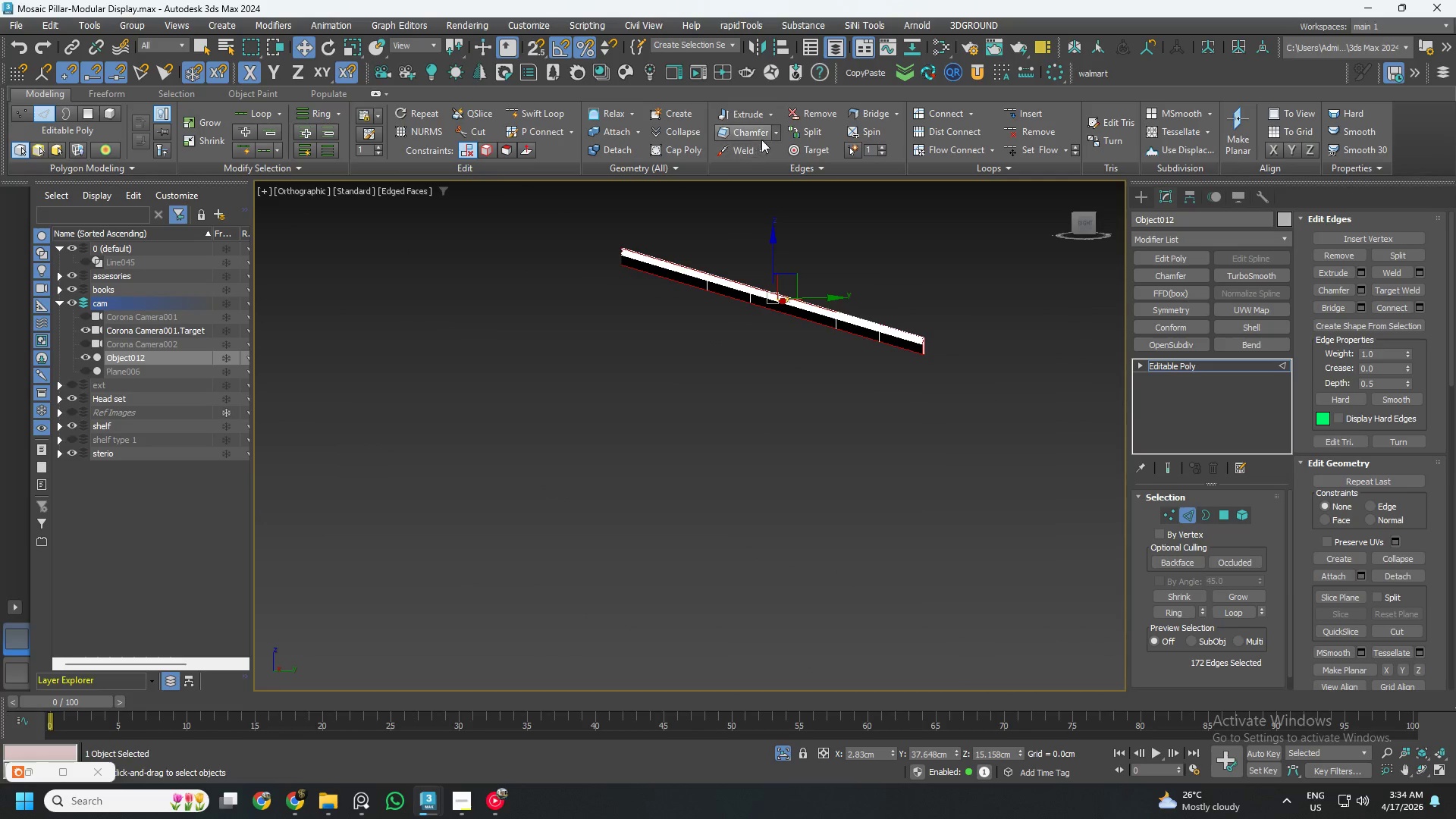 
left_click([777, 133])
 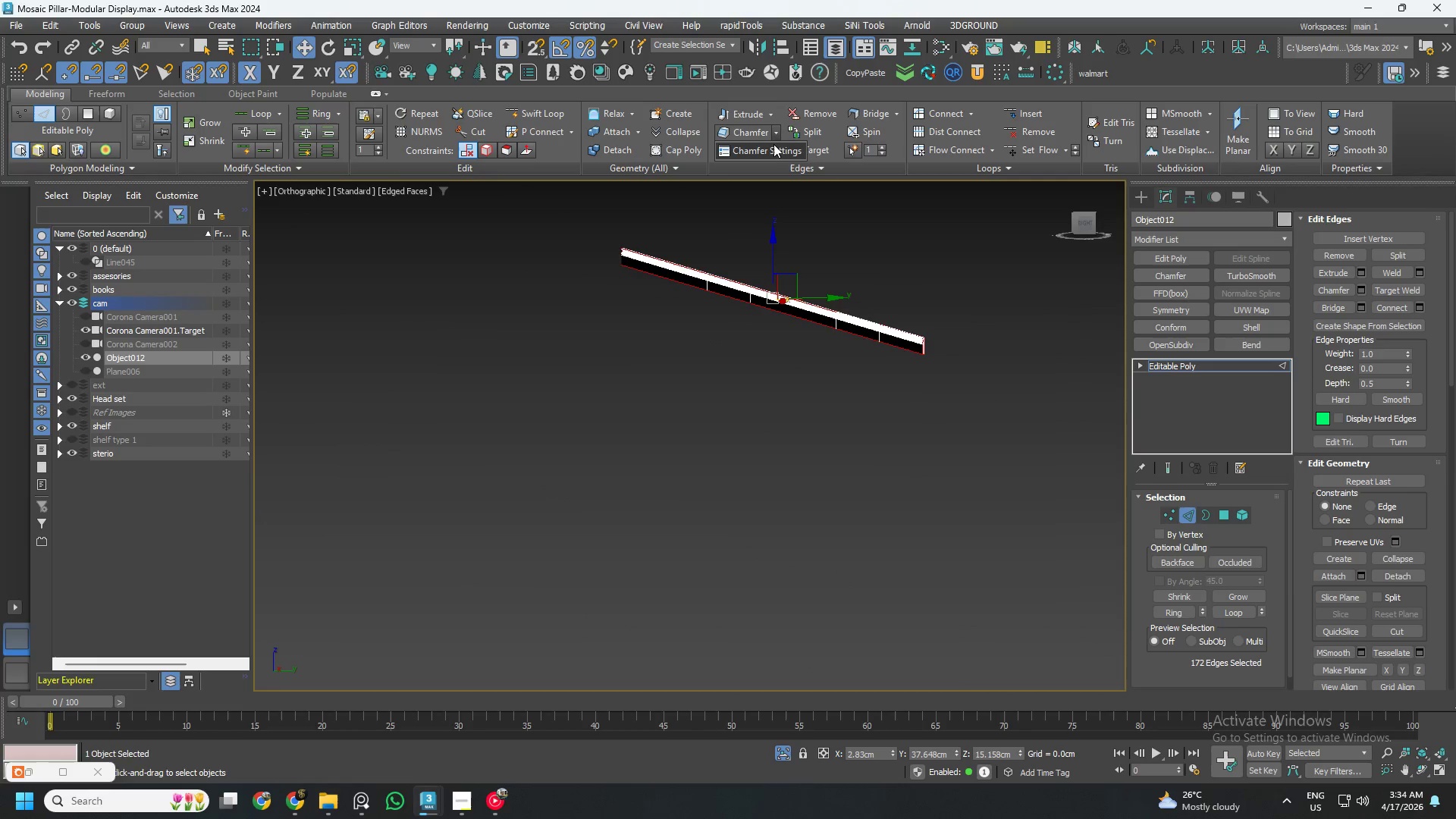 
left_click([774, 146])
 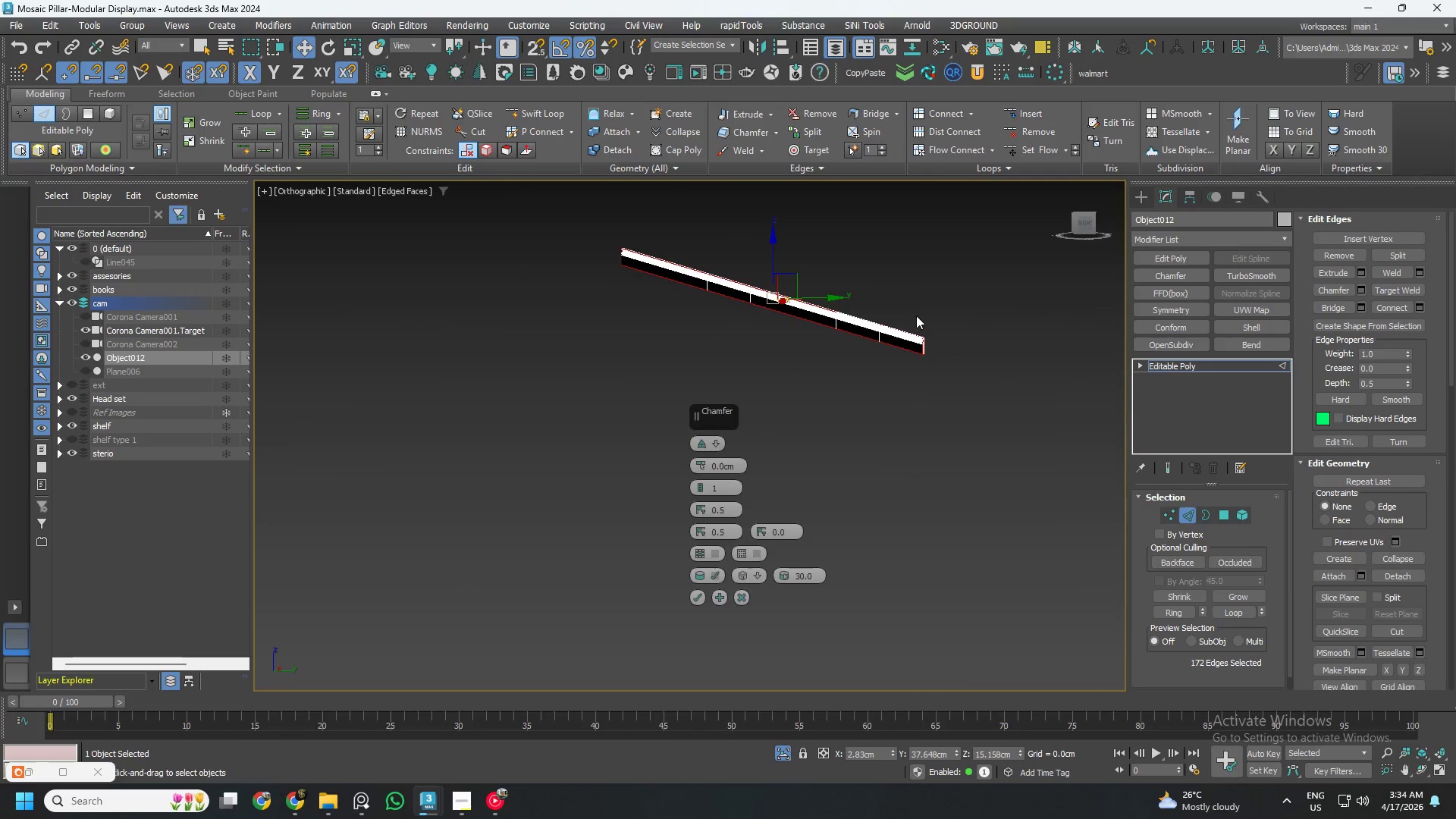 
scroll: coordinate [944, 336], scroll_direction: up, amount: 12.0
 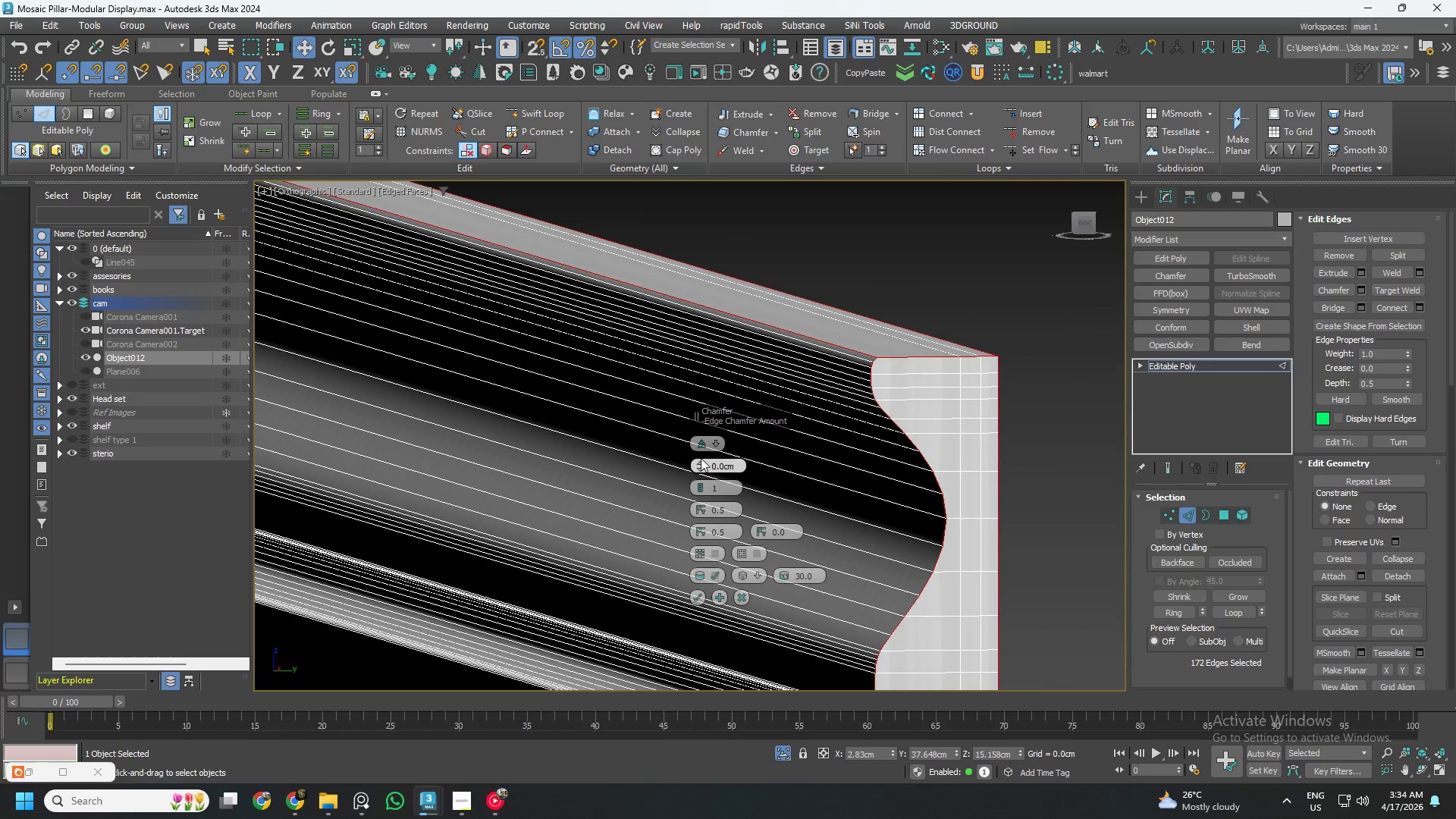 
left_click([700, 460])
 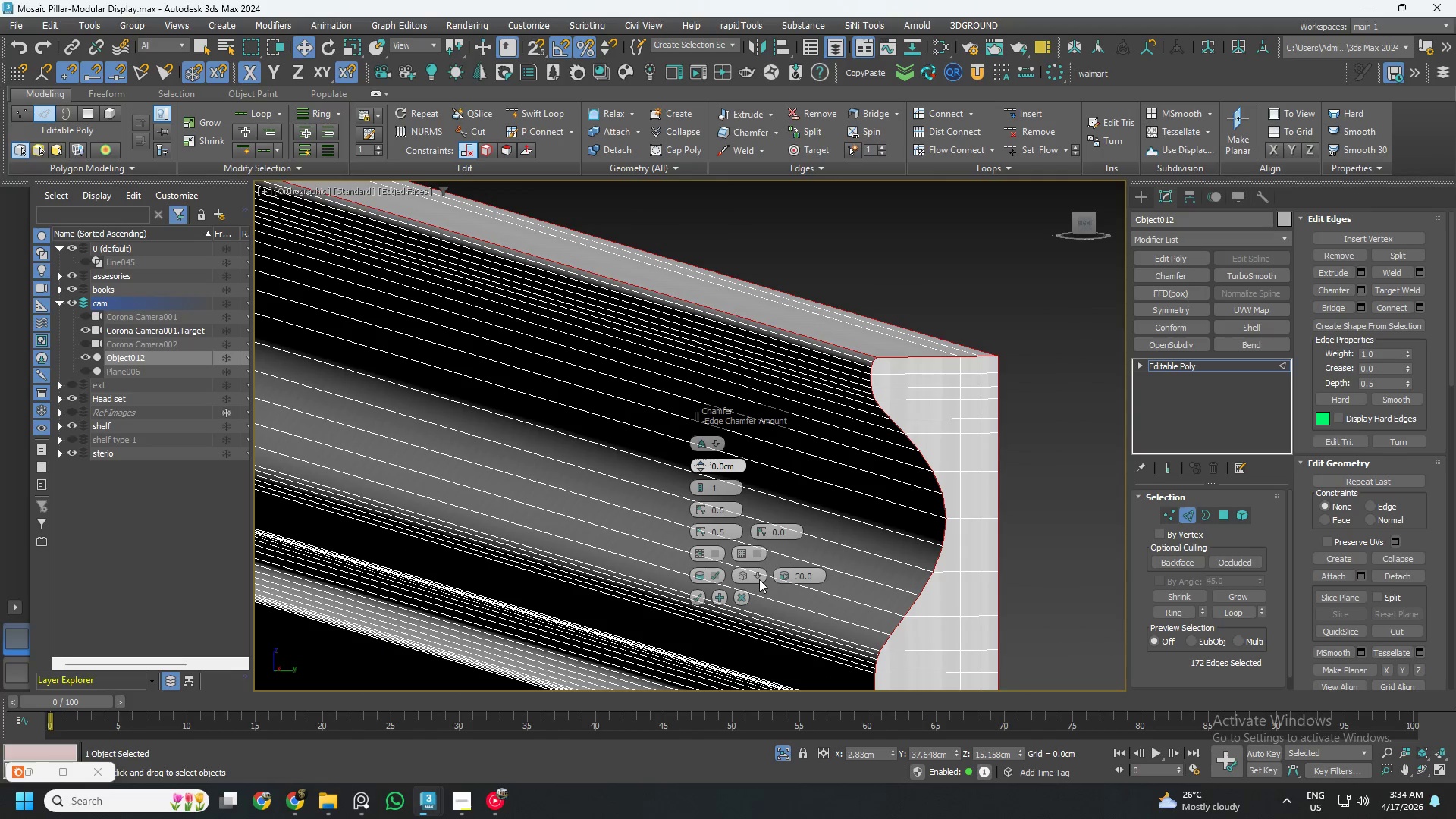 
left_click([758, 576])
 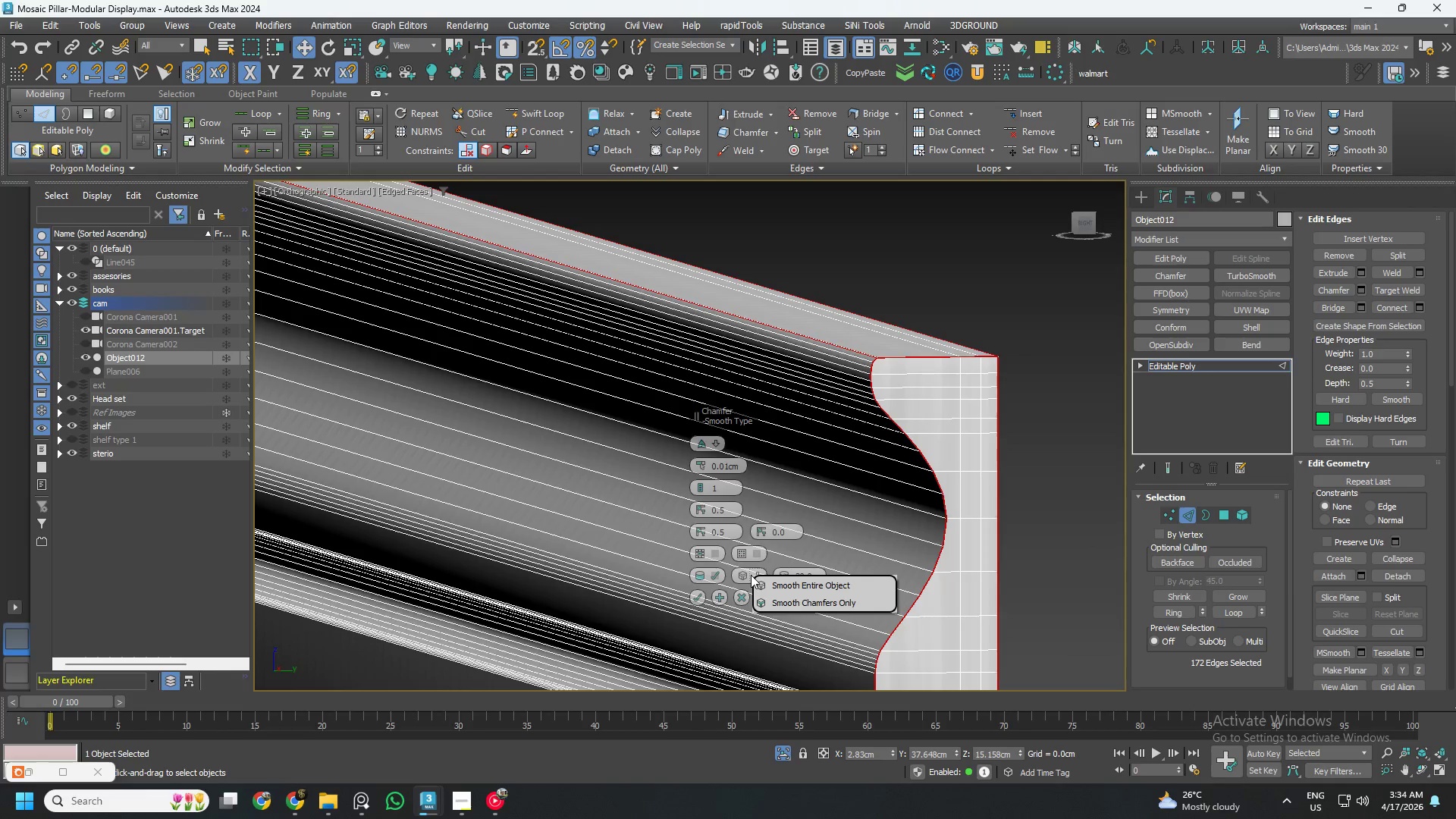 
left_click([786, 601])
 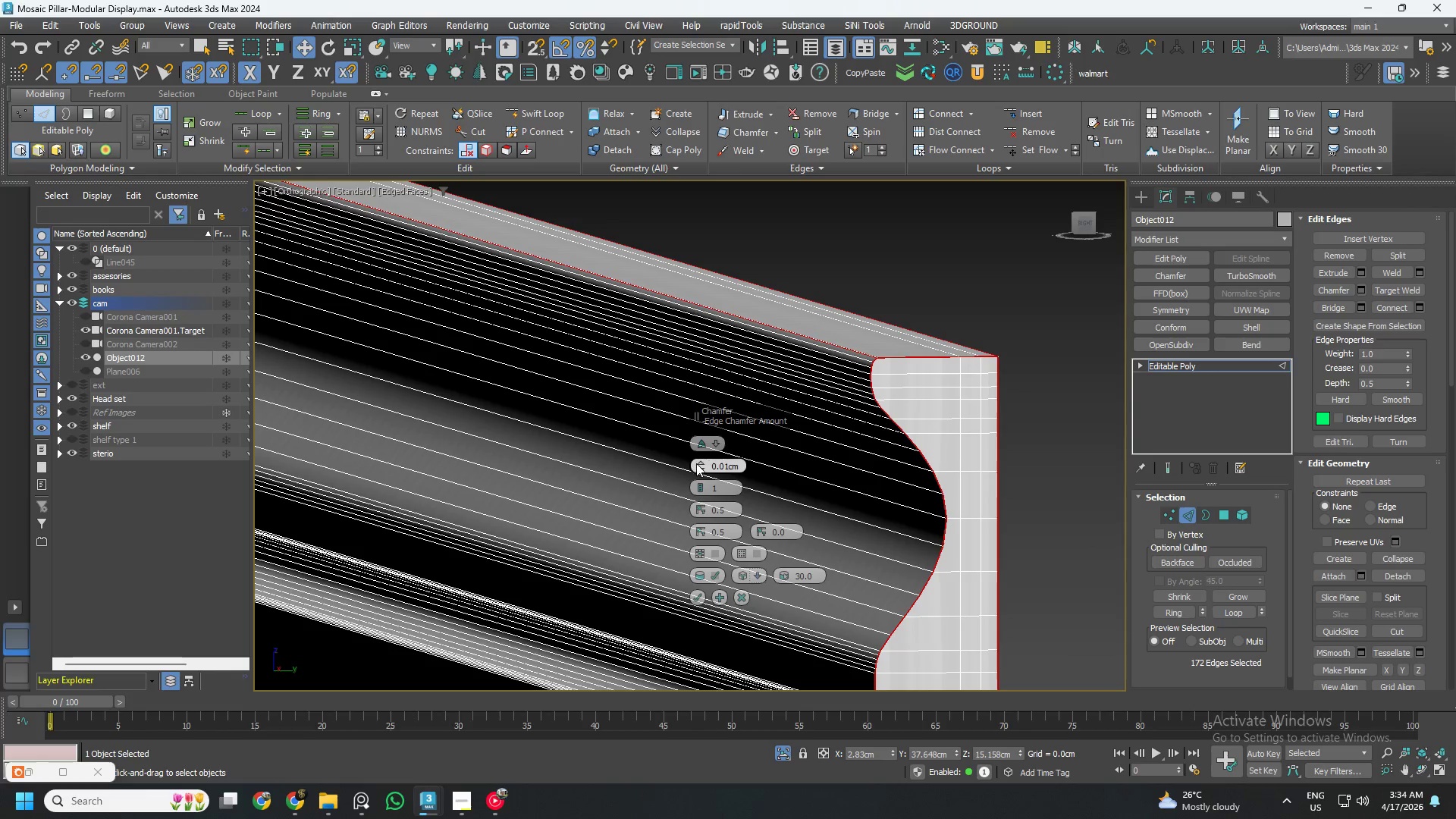 
left_click([698, 463])
 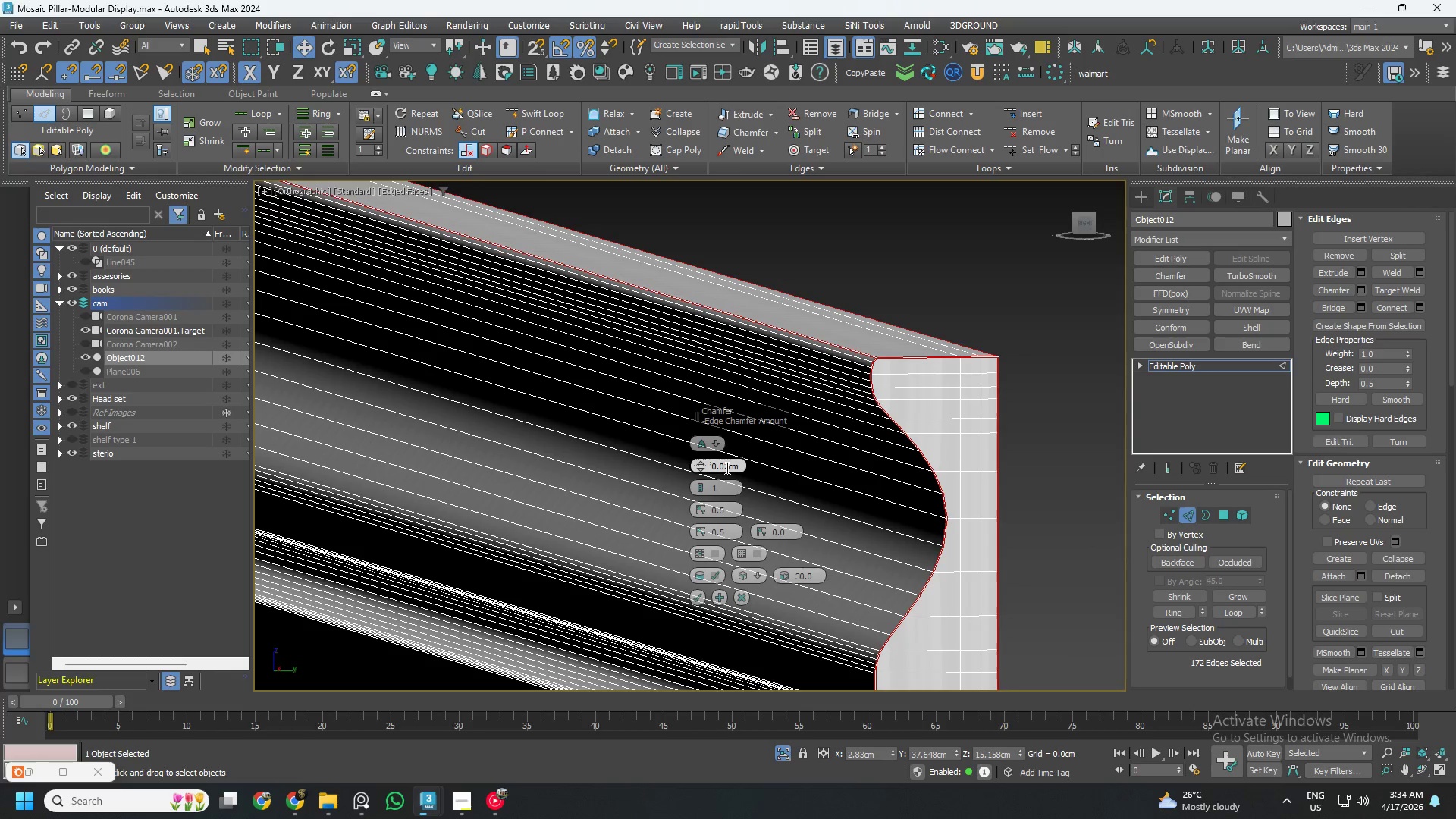 
double_click([725, 469])
 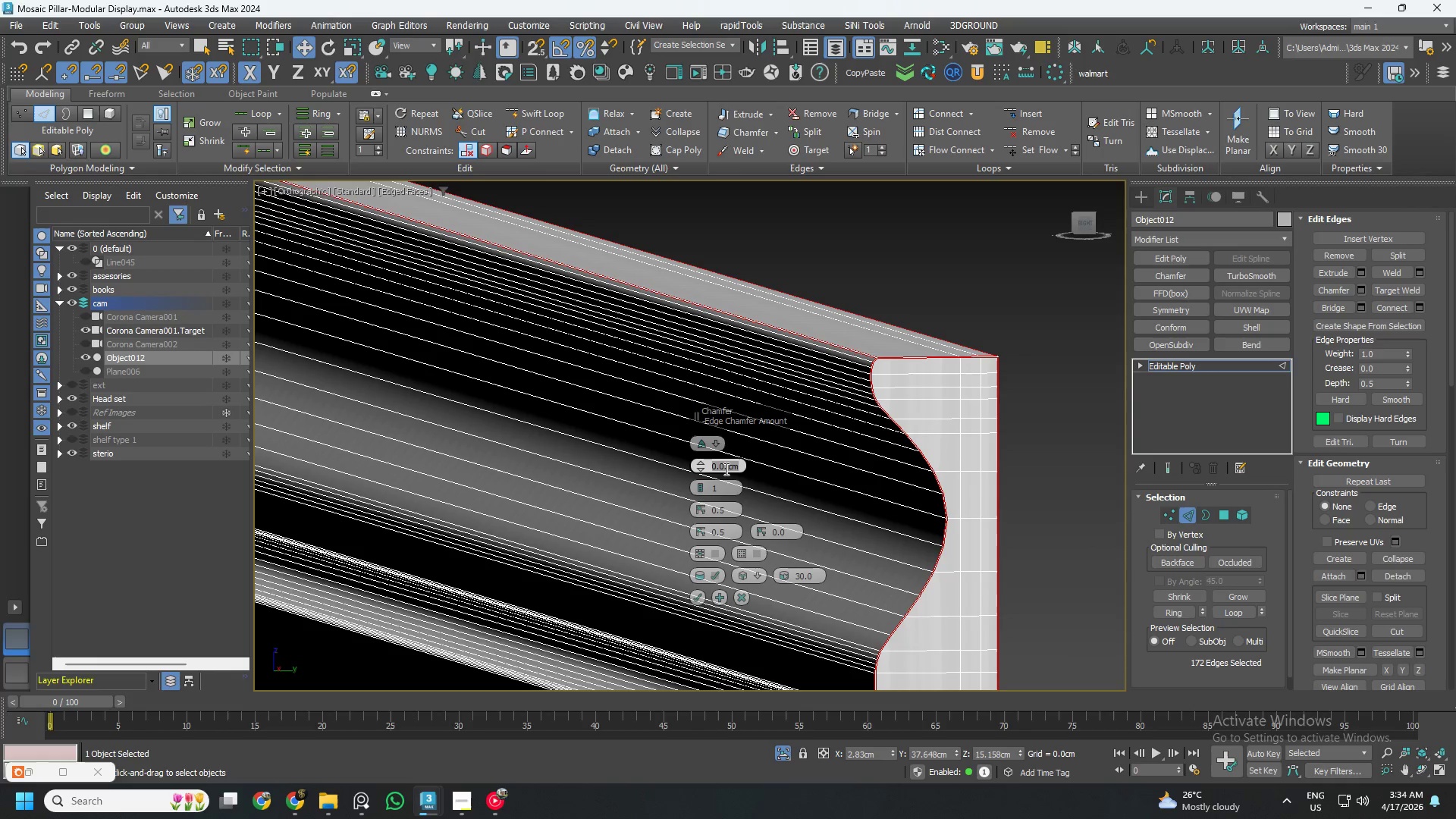 
key(NumpadDecimal)
 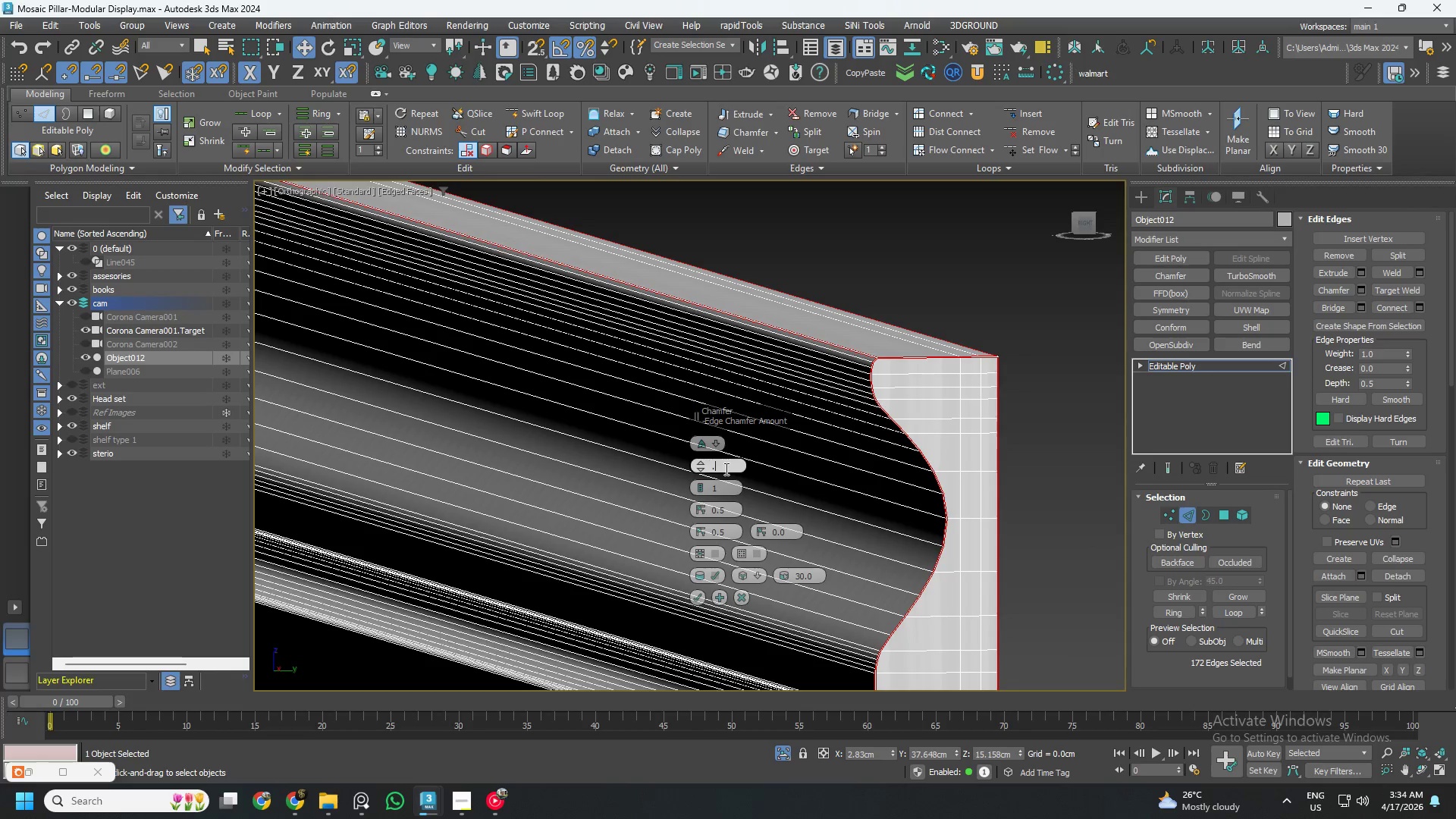 
key(Numpad0)
 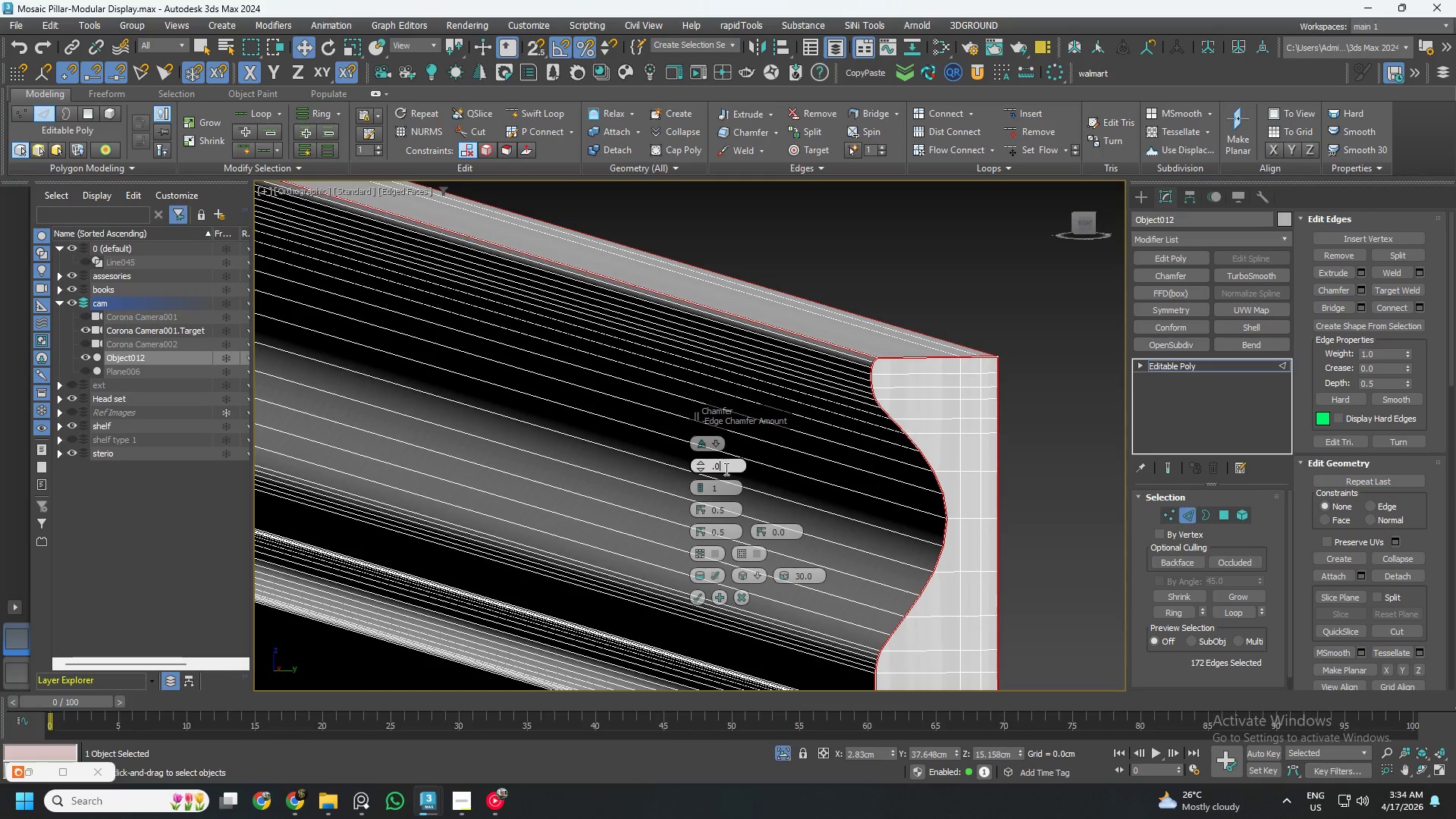 
key(Numpad5)
 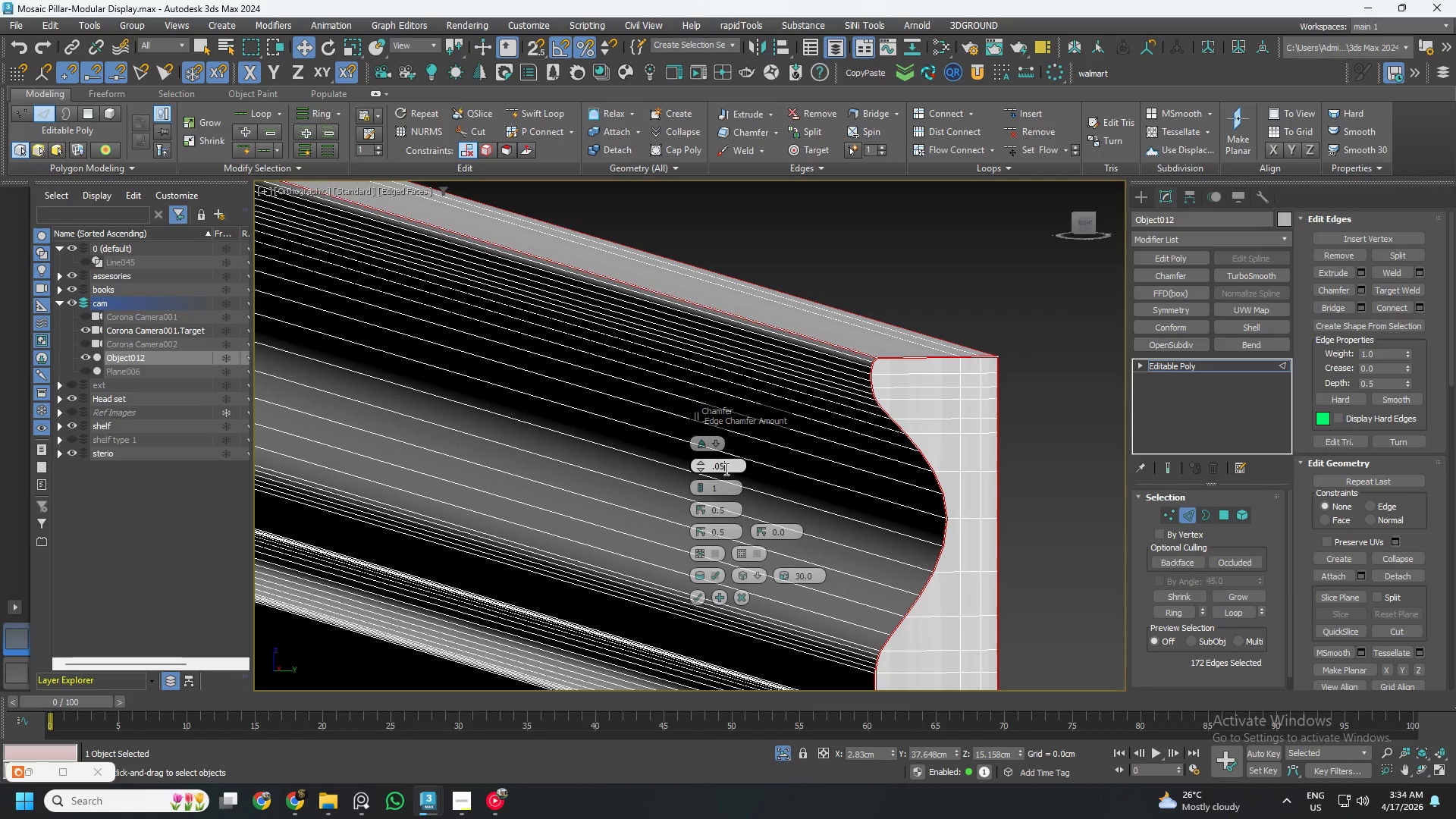 
key(NumpadEnter)
 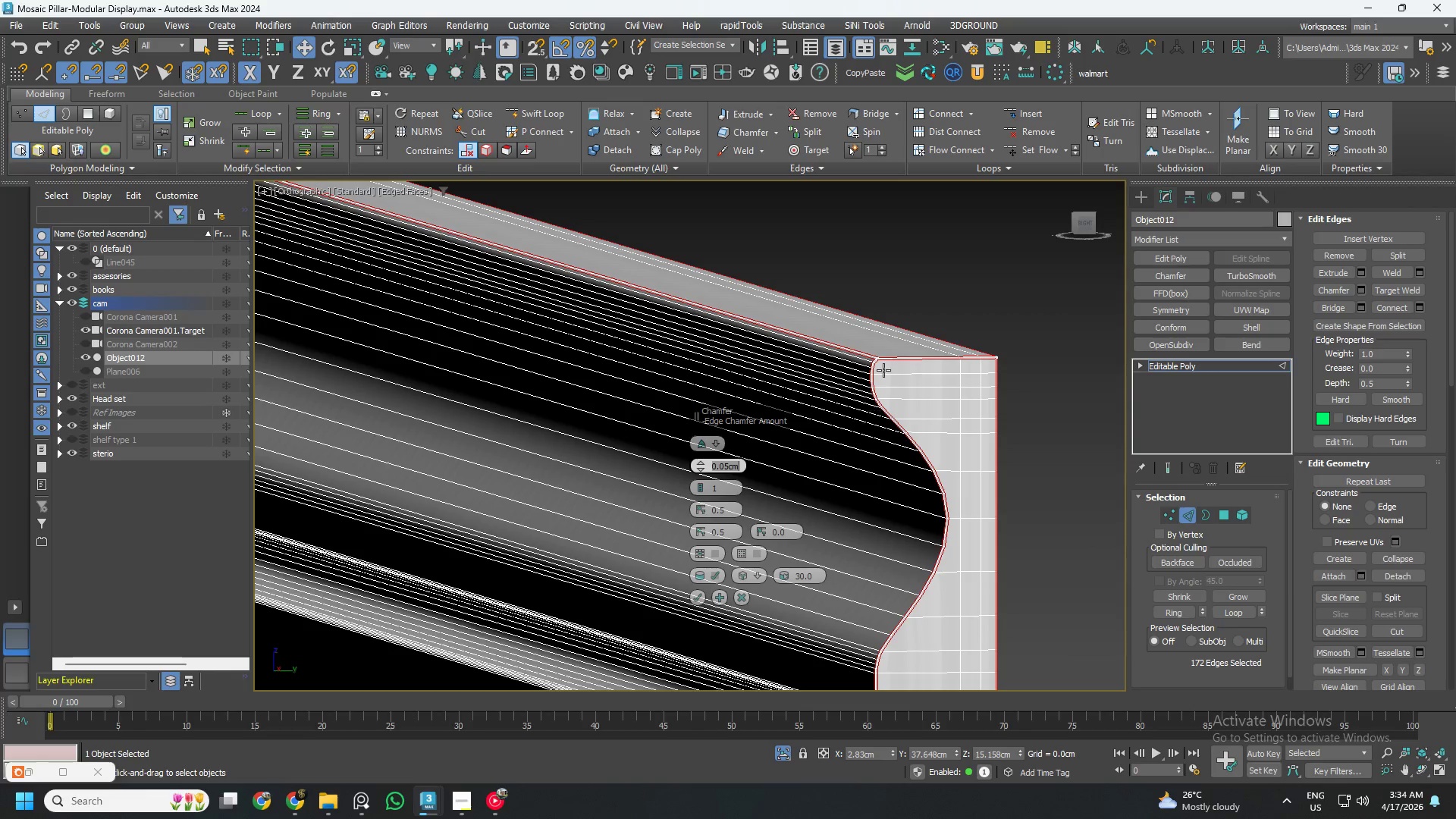 
scroll: coordinate [880, 364], scroll_direction: up, amount: 5.0
 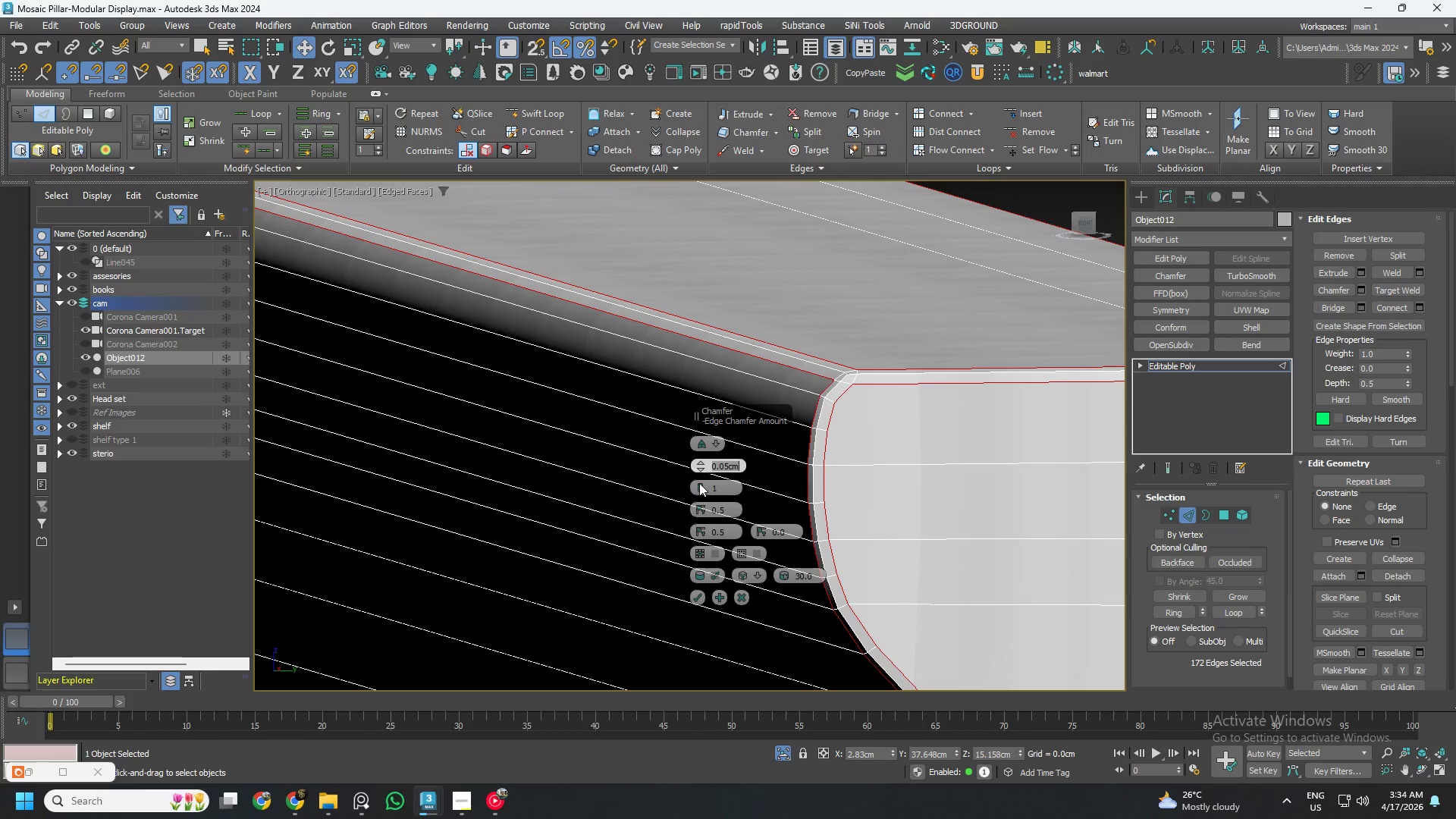 
left_click([701, 485])
 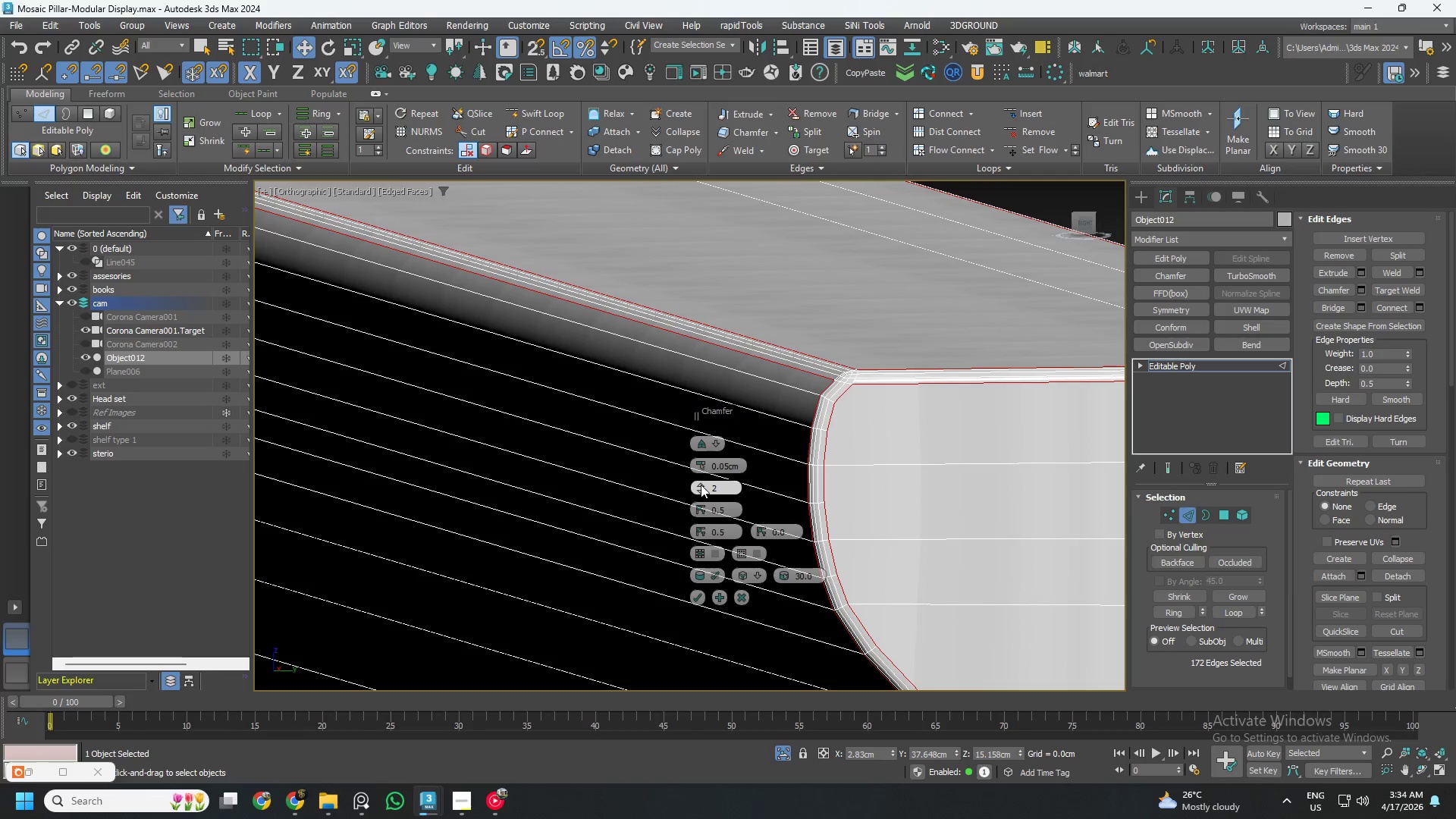 
scroll: coordinate [881, 431], scroll_direction: down, amount: 8.0
 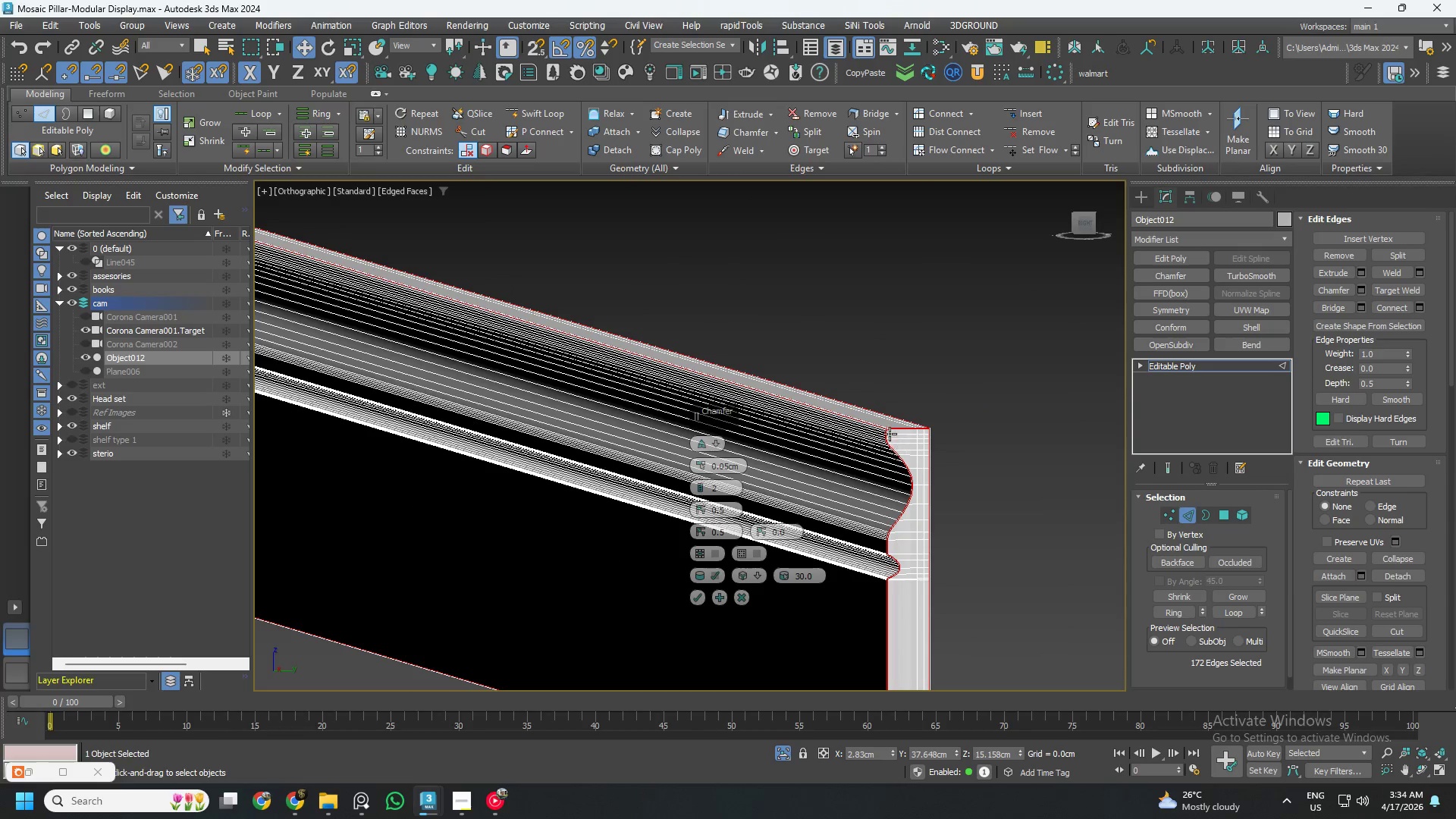 
scroll: coordinate [904, 465], scroll_direction: up, amount: 10.0
 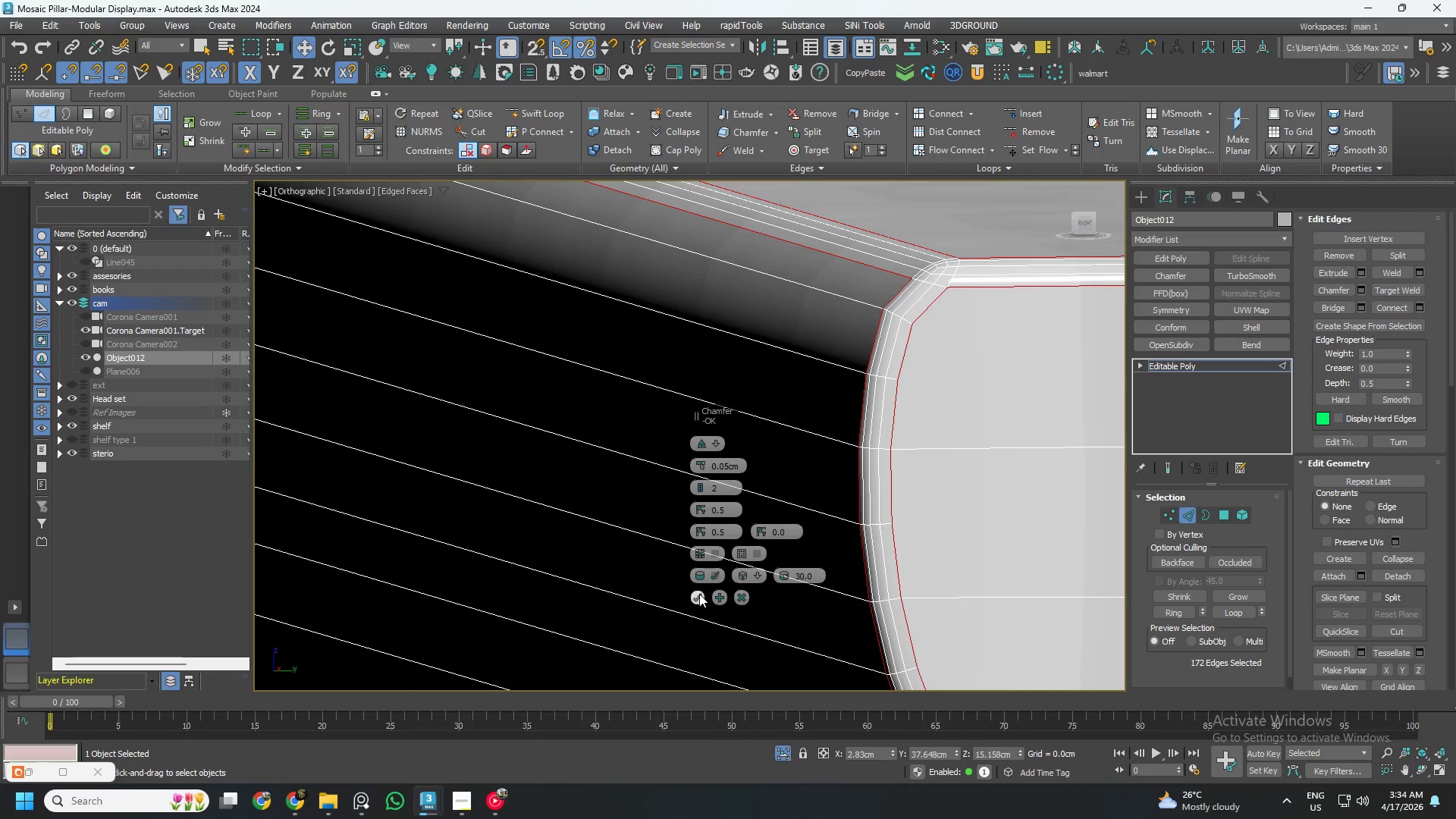 
left_click([699, 594])
 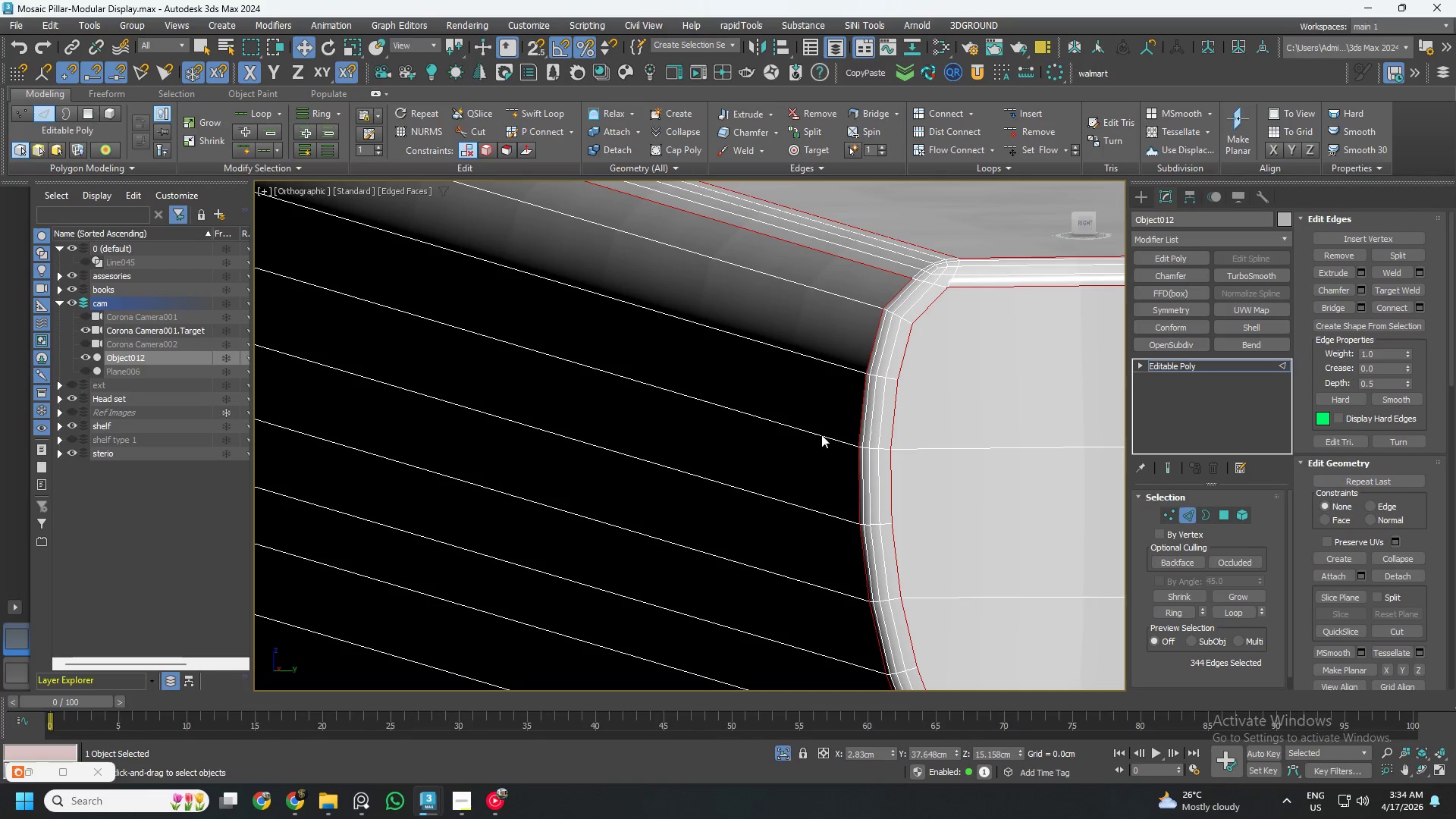 
scroll: coordinate [817, 413], scroll_direction: down, amount: 5.0
 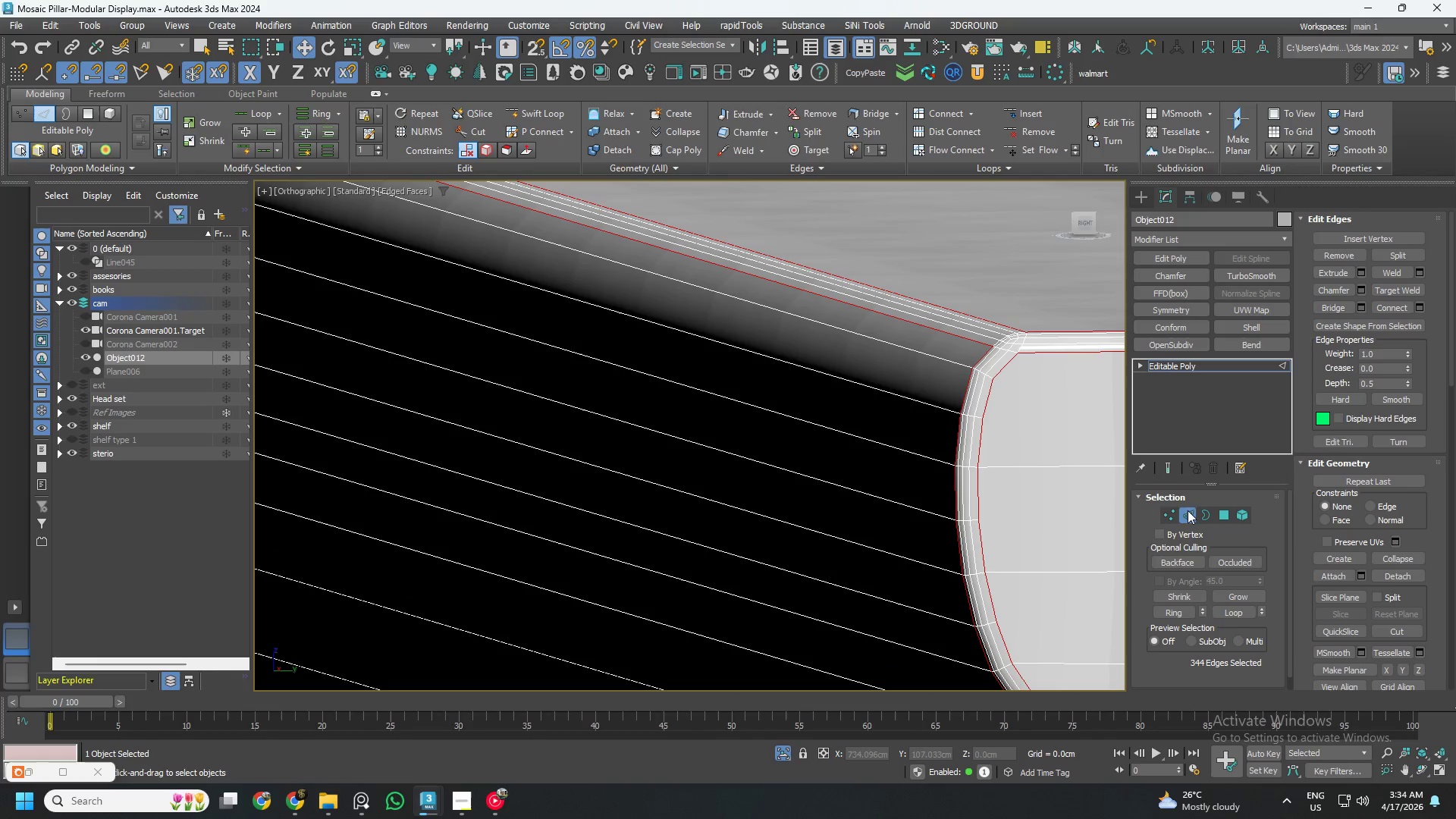 
left_click([1188, 510])
 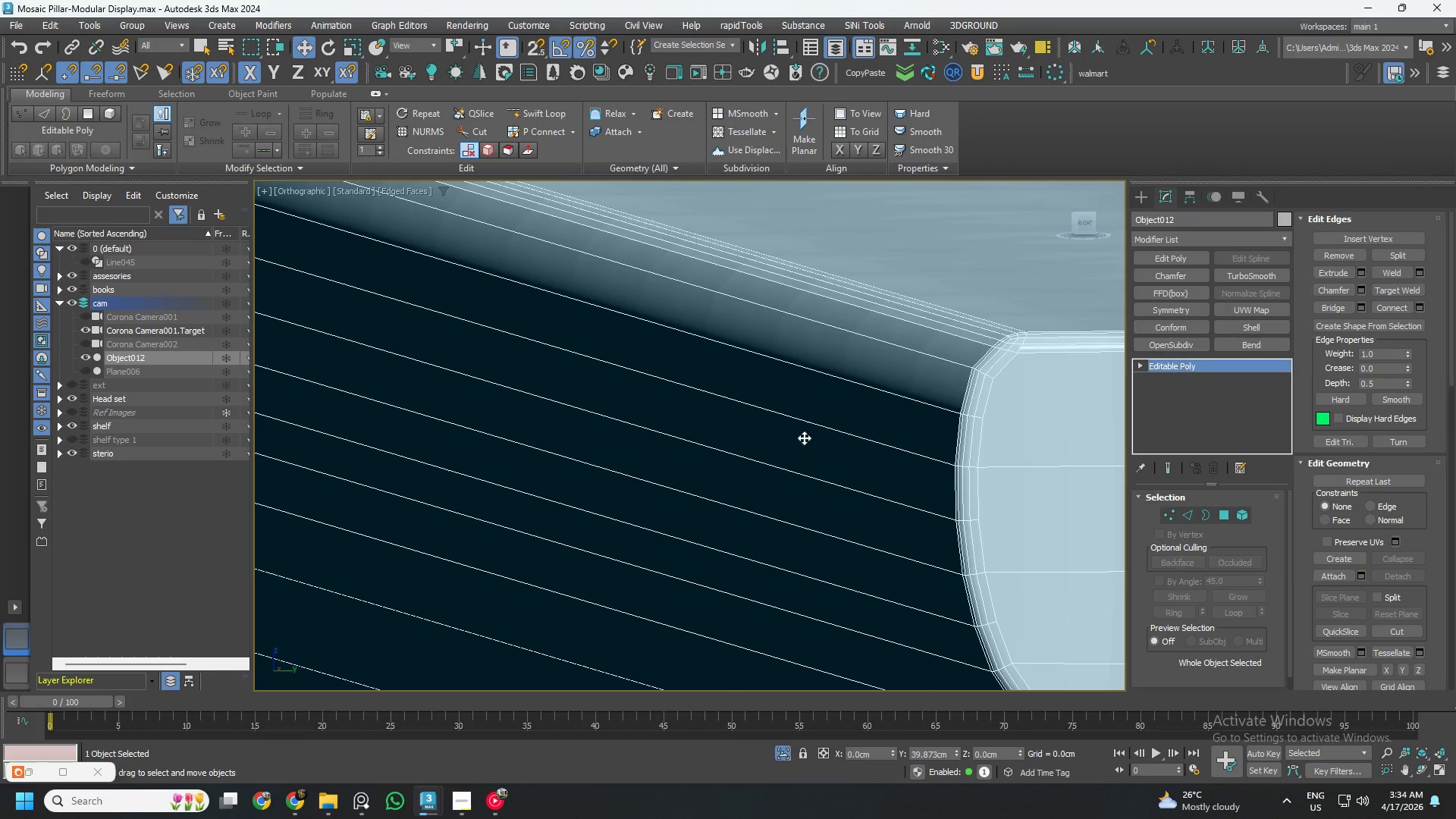 
scroll: coordinate [778, 437], scroll_direction: down, amount: 16.0
 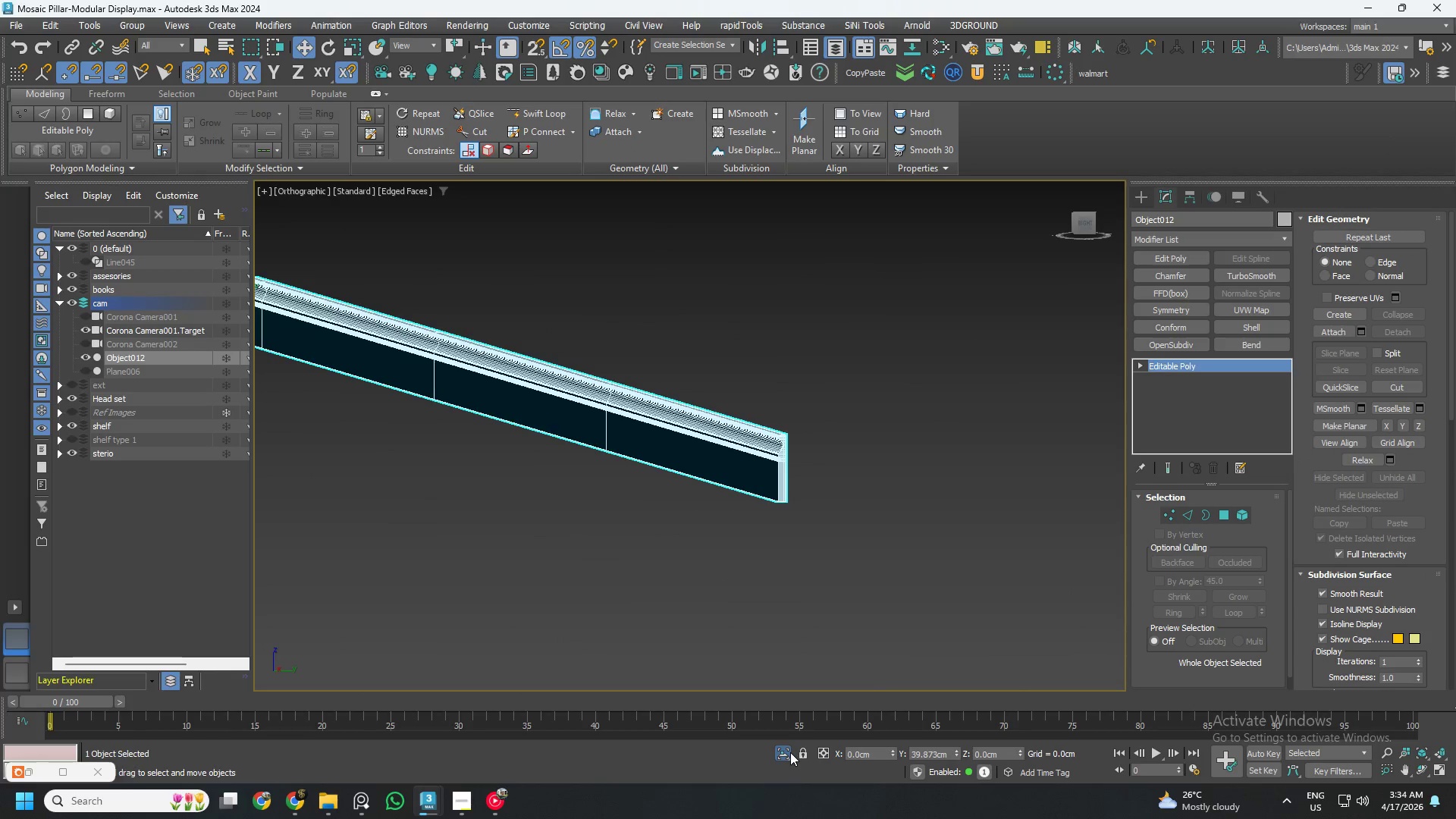 
left_click([786, 753])
 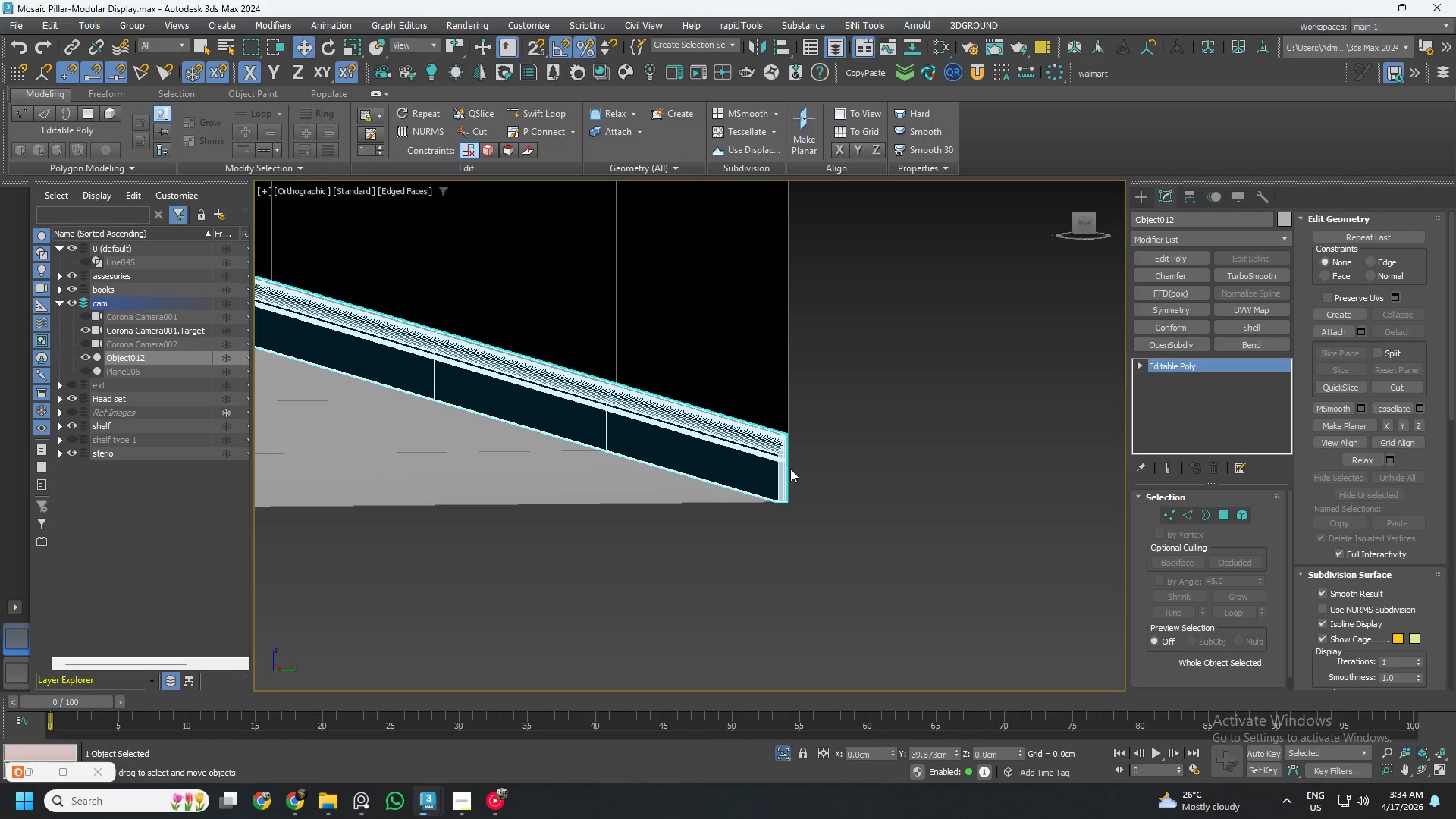 
key(Control+S)
 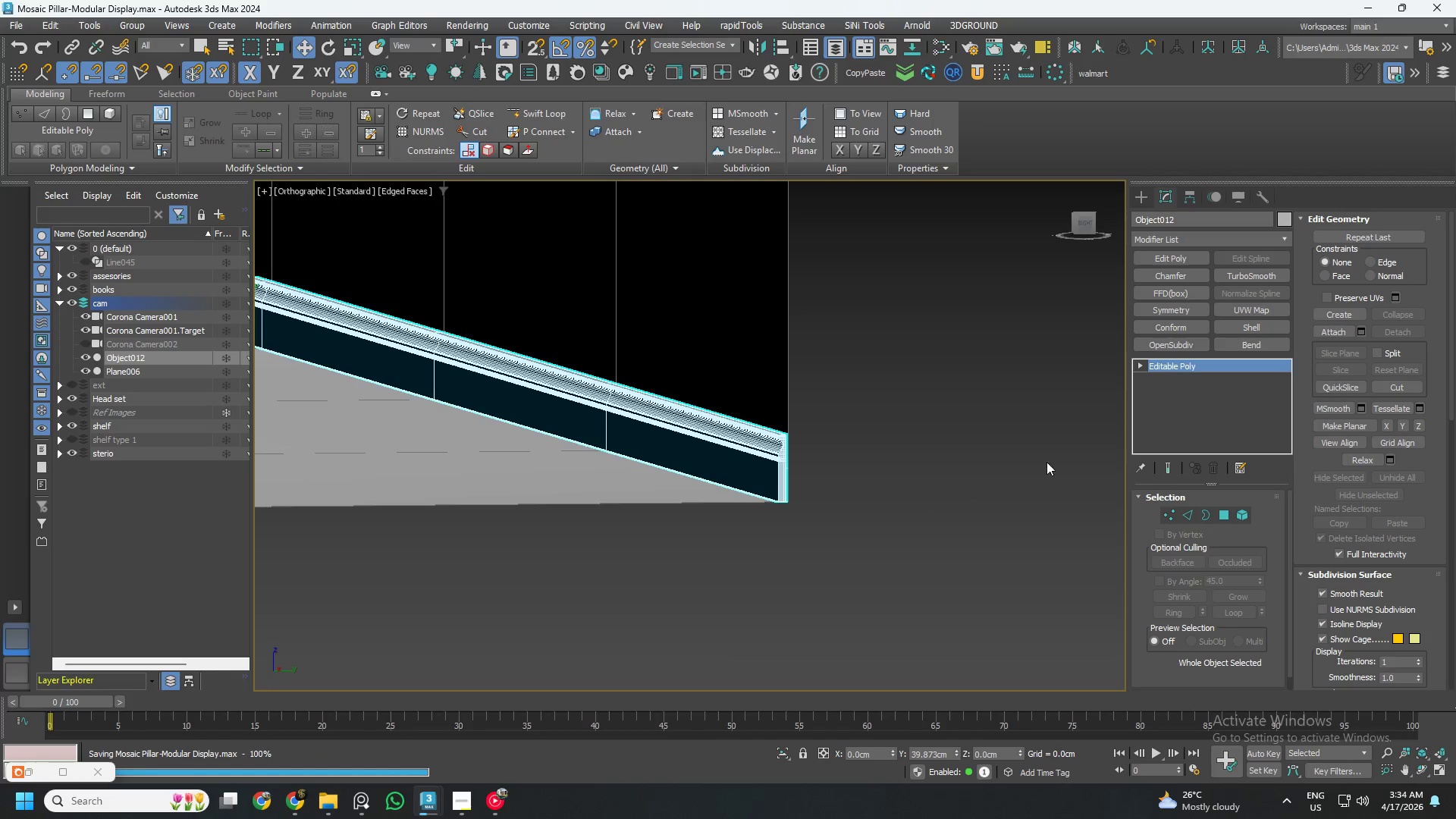 
left_click([1239, 516])
 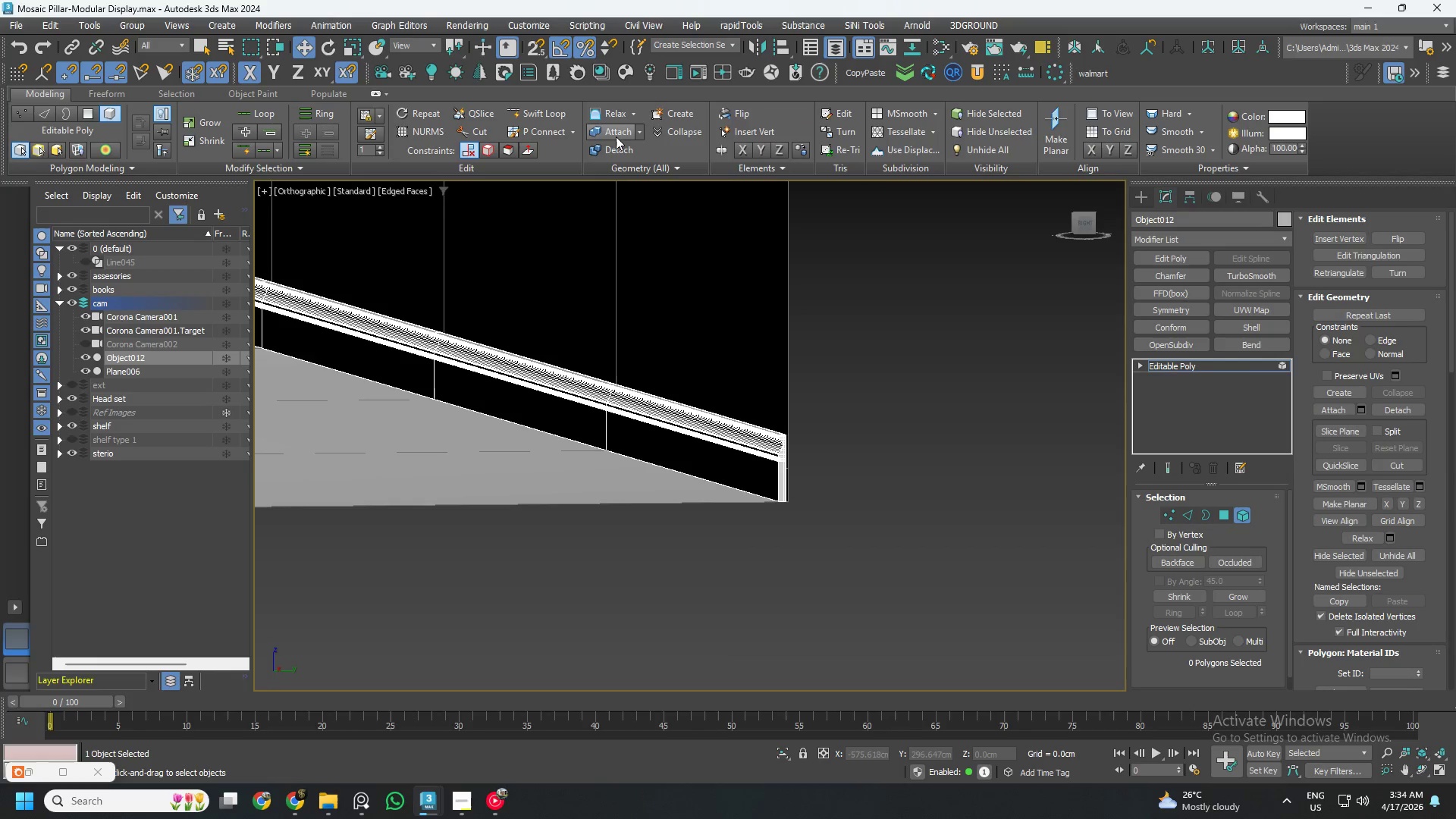 
left_click([616, 136])
 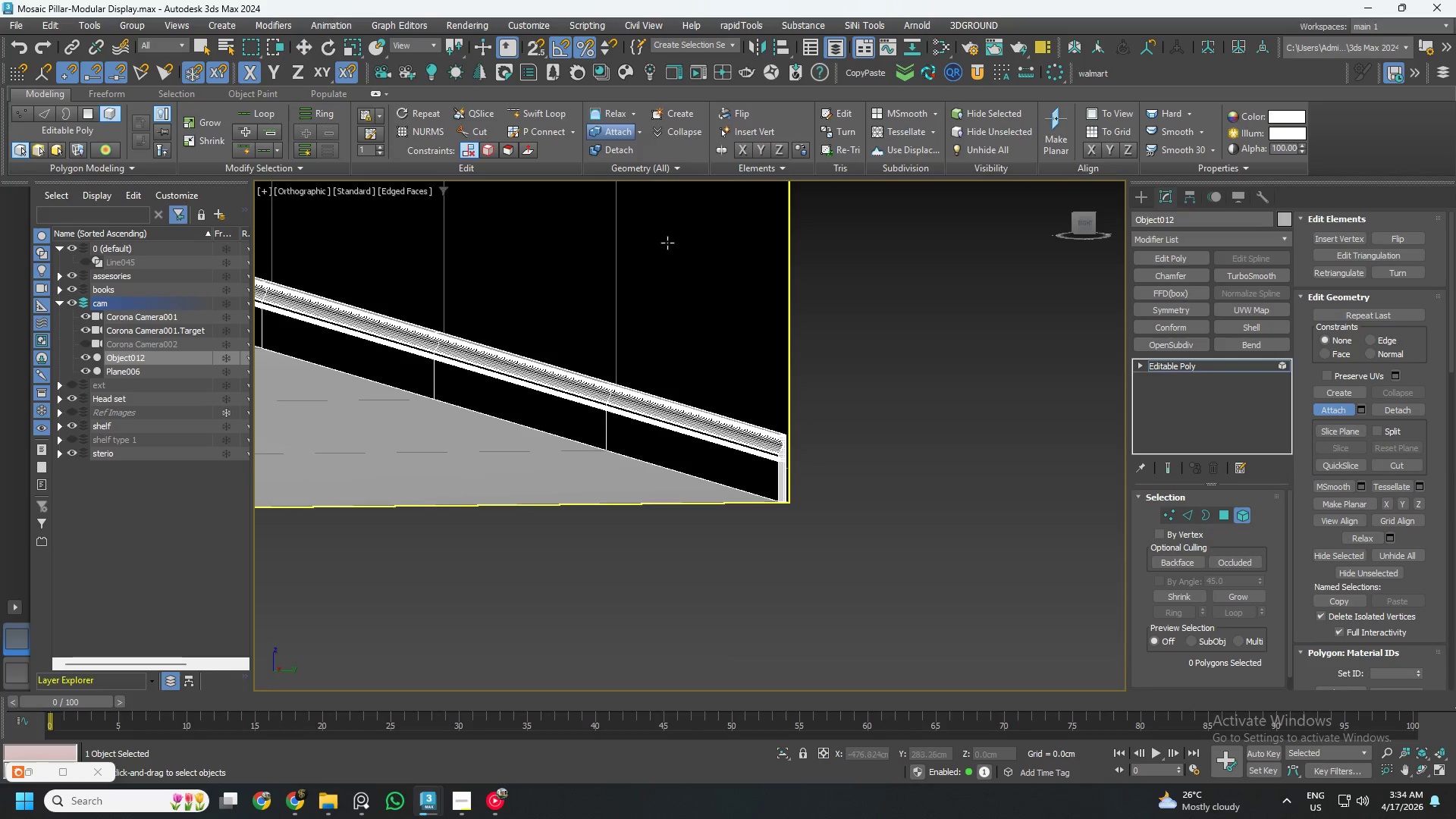 
left_click([675, 249])
 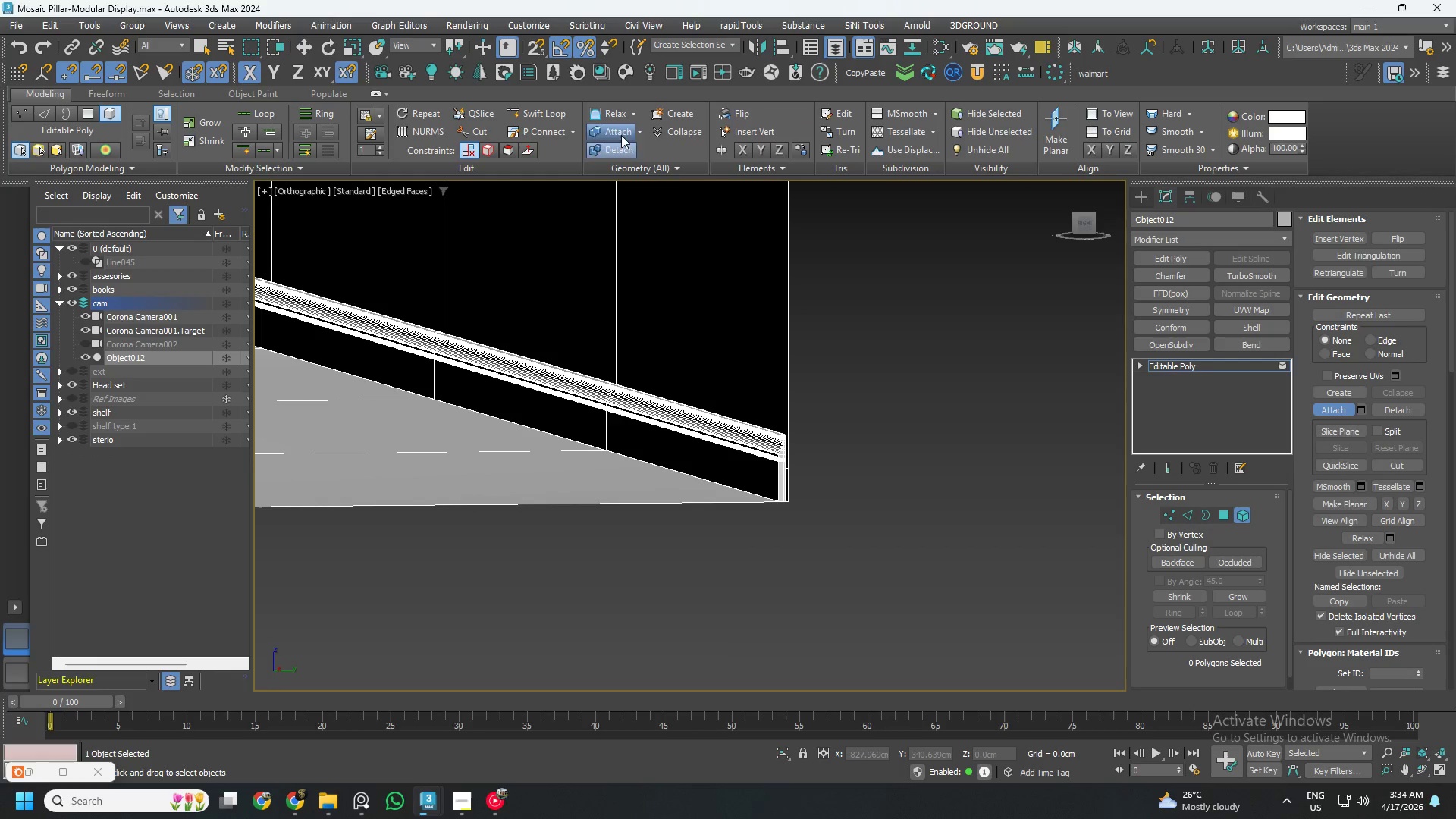 
left_click([613, 130])
 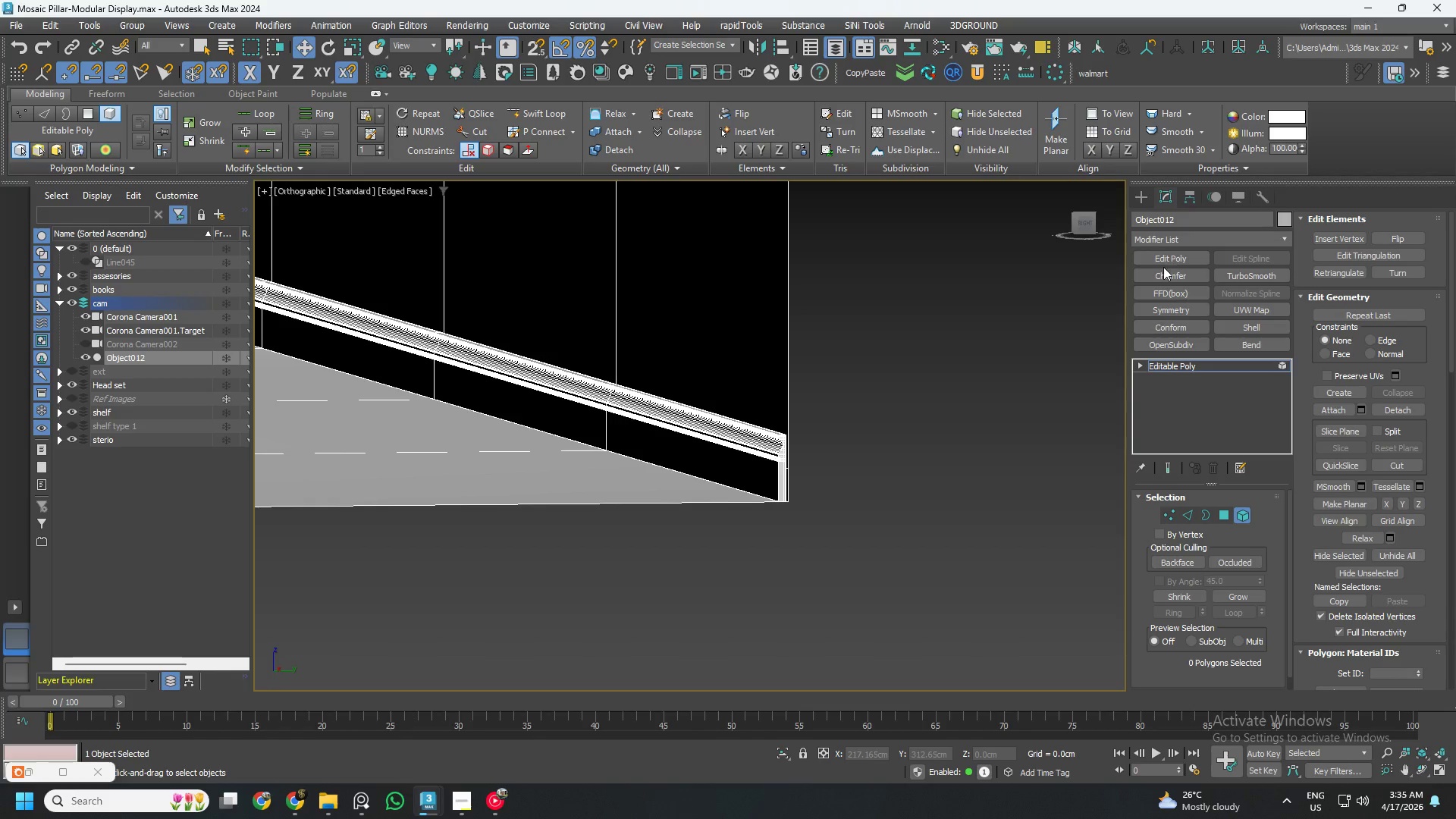 
left_click_drag(start_coordinate=[1180, 224], to_coordinate=[1119, 224])
 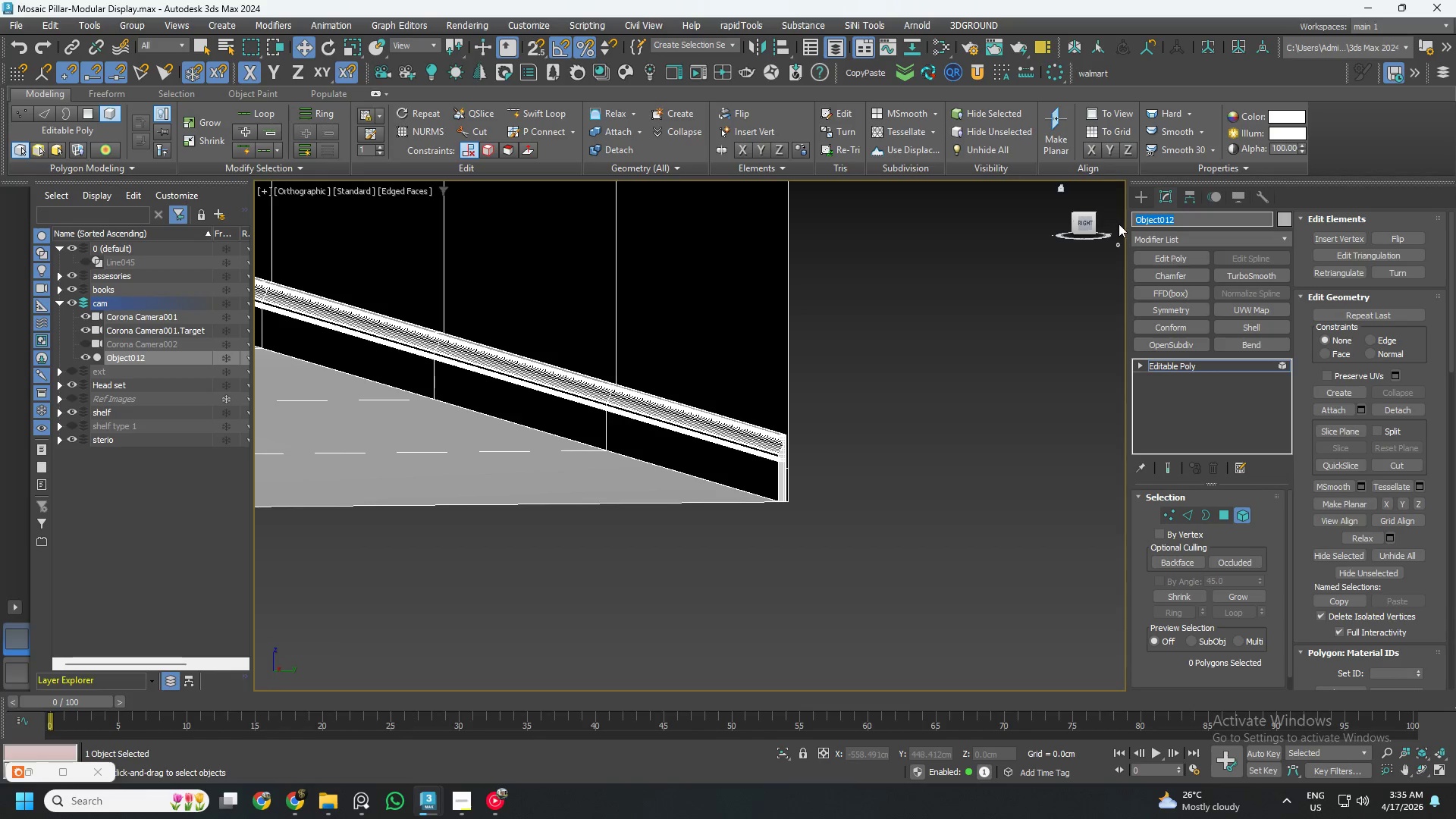 
type(BG)
 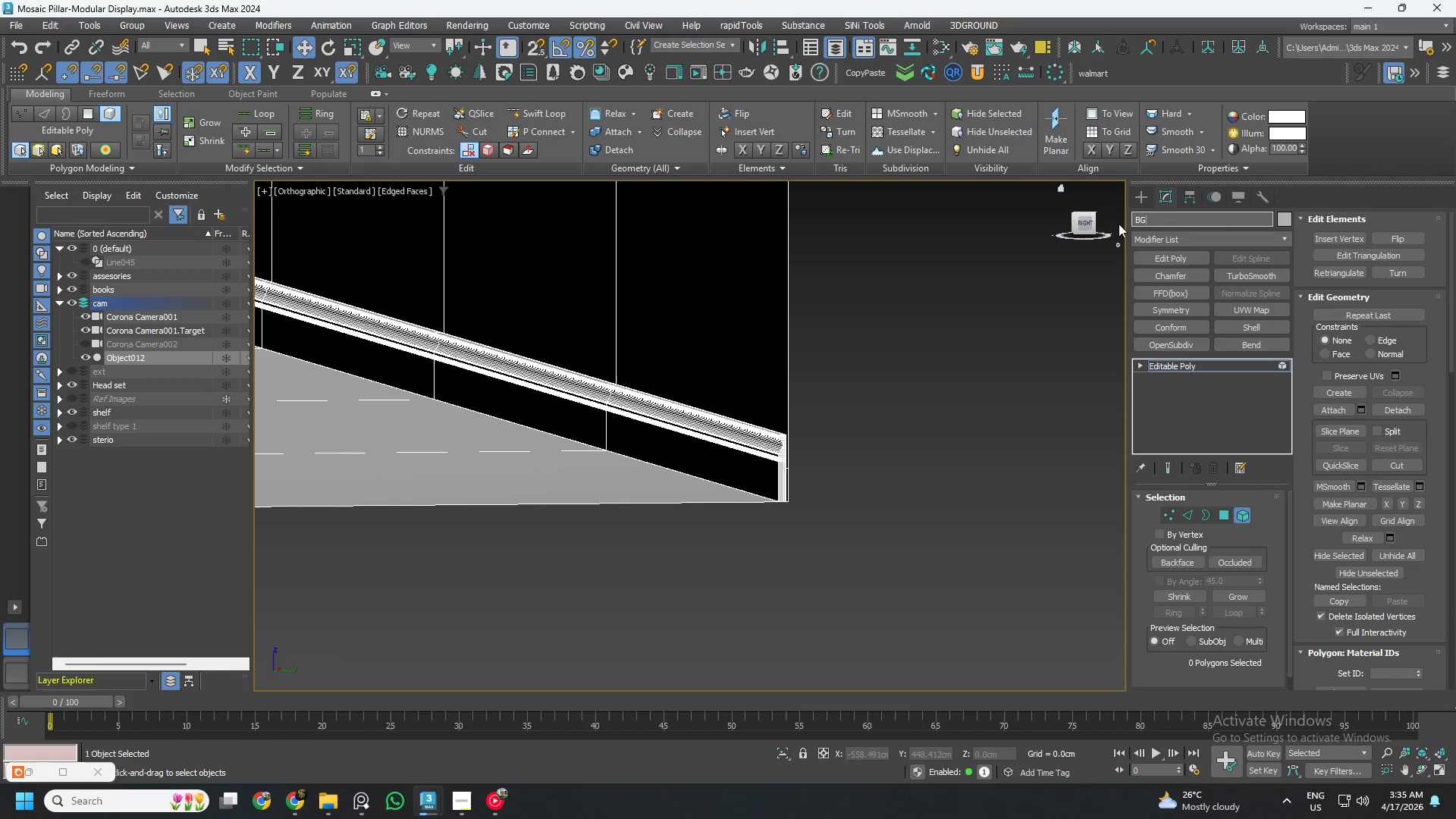 
key(Enter)
 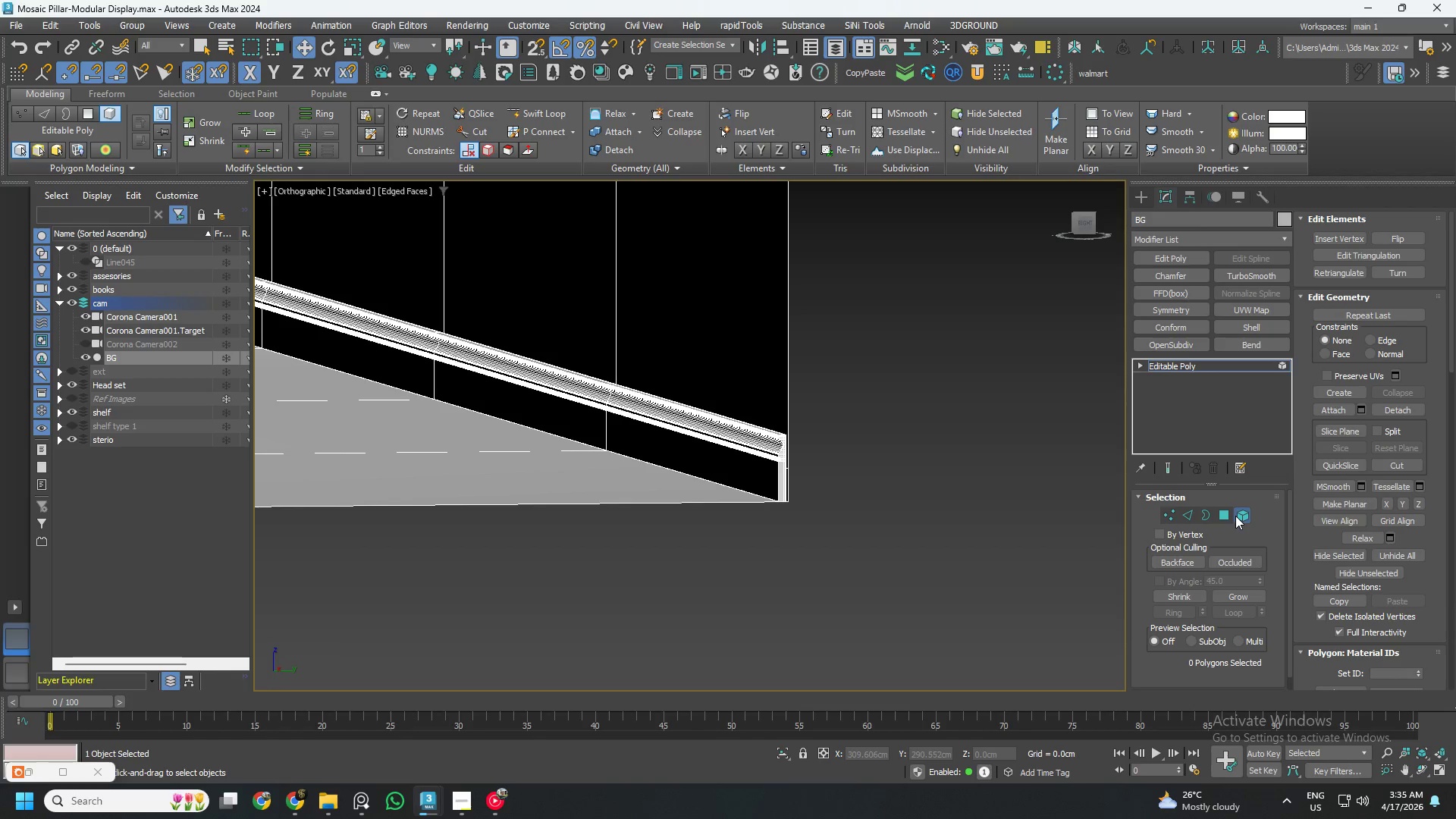 
left_click([1237, 516])
 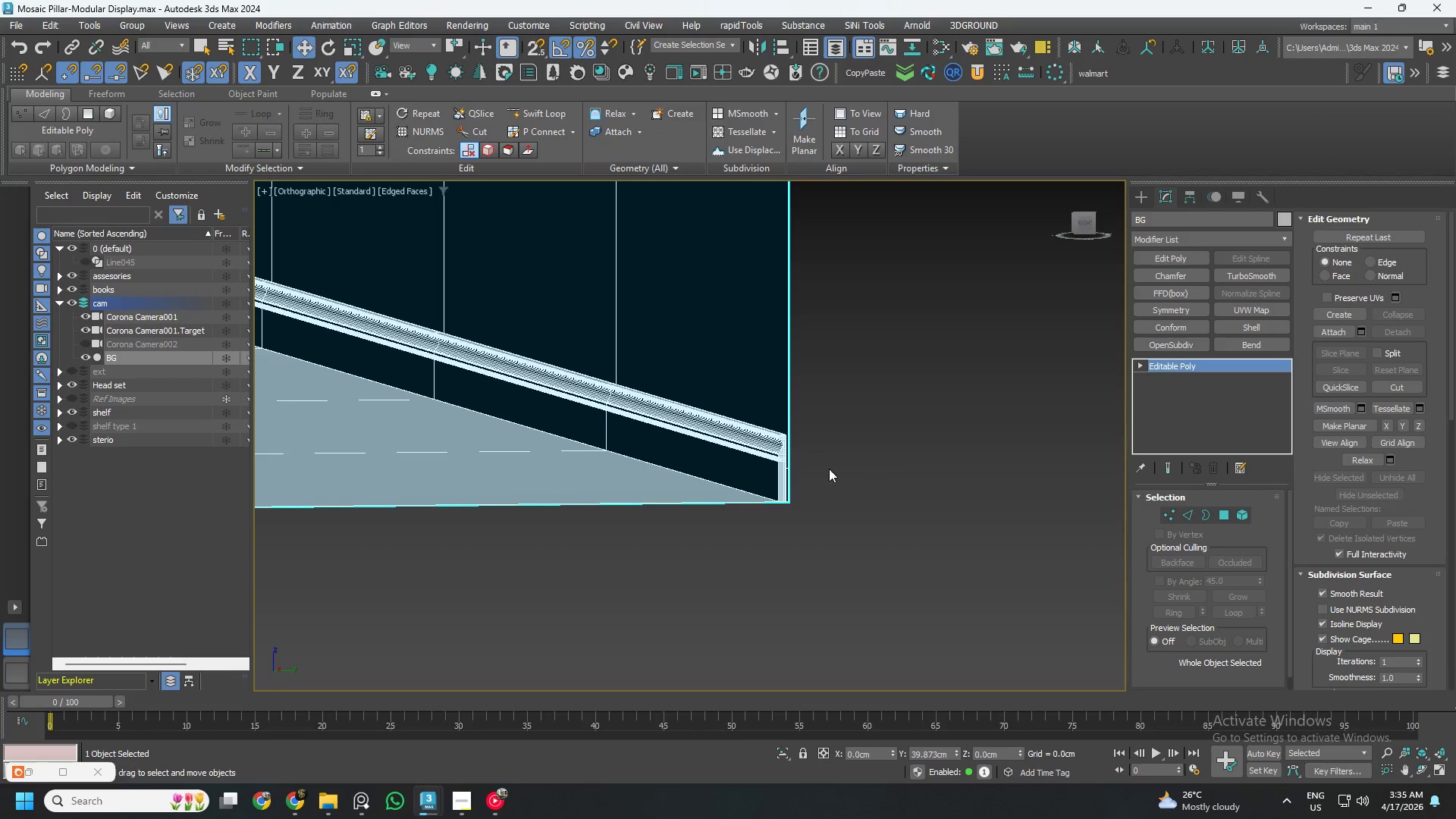 
key(Control+ControlLeft)
 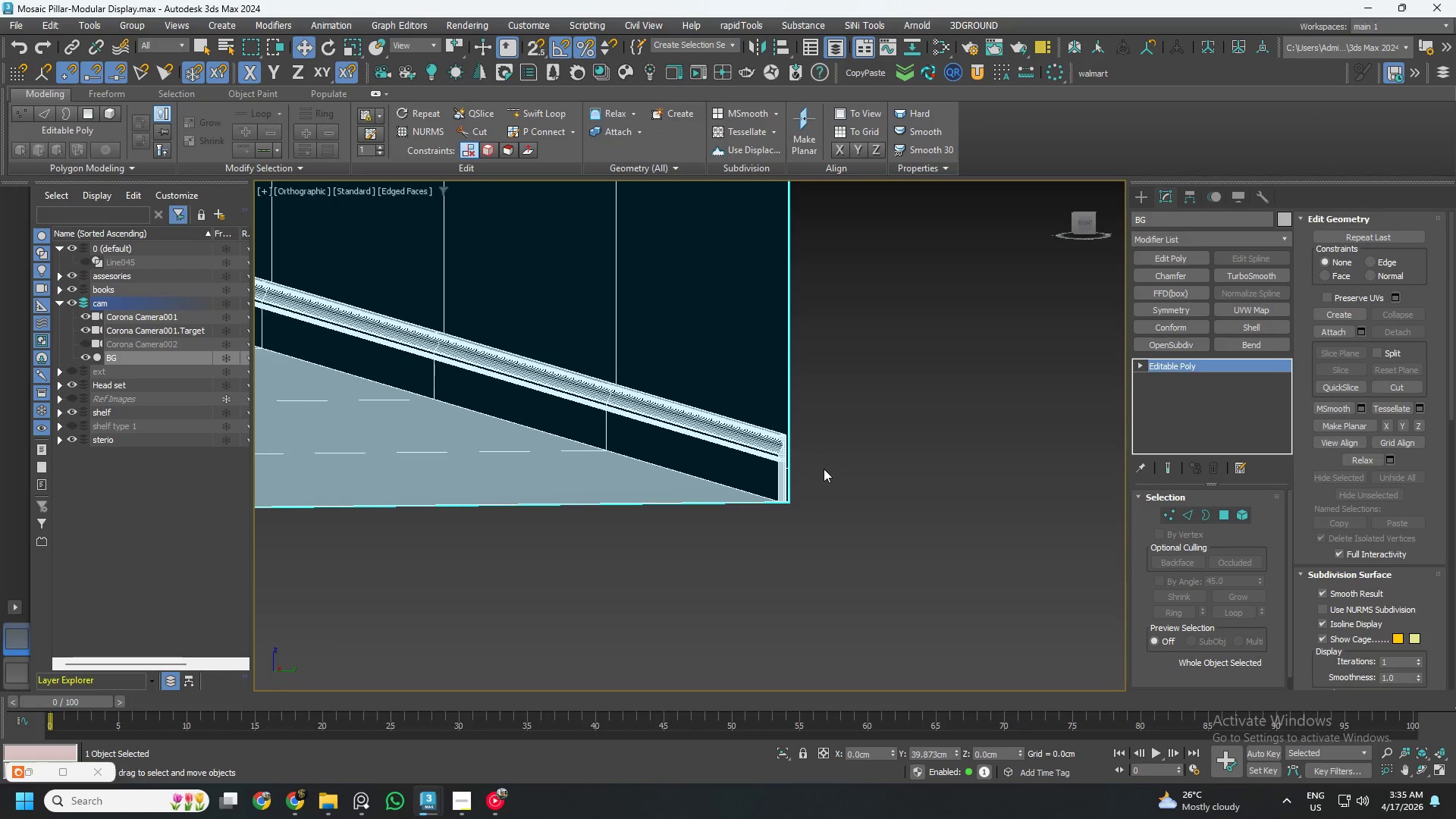 
key(Control+S)
 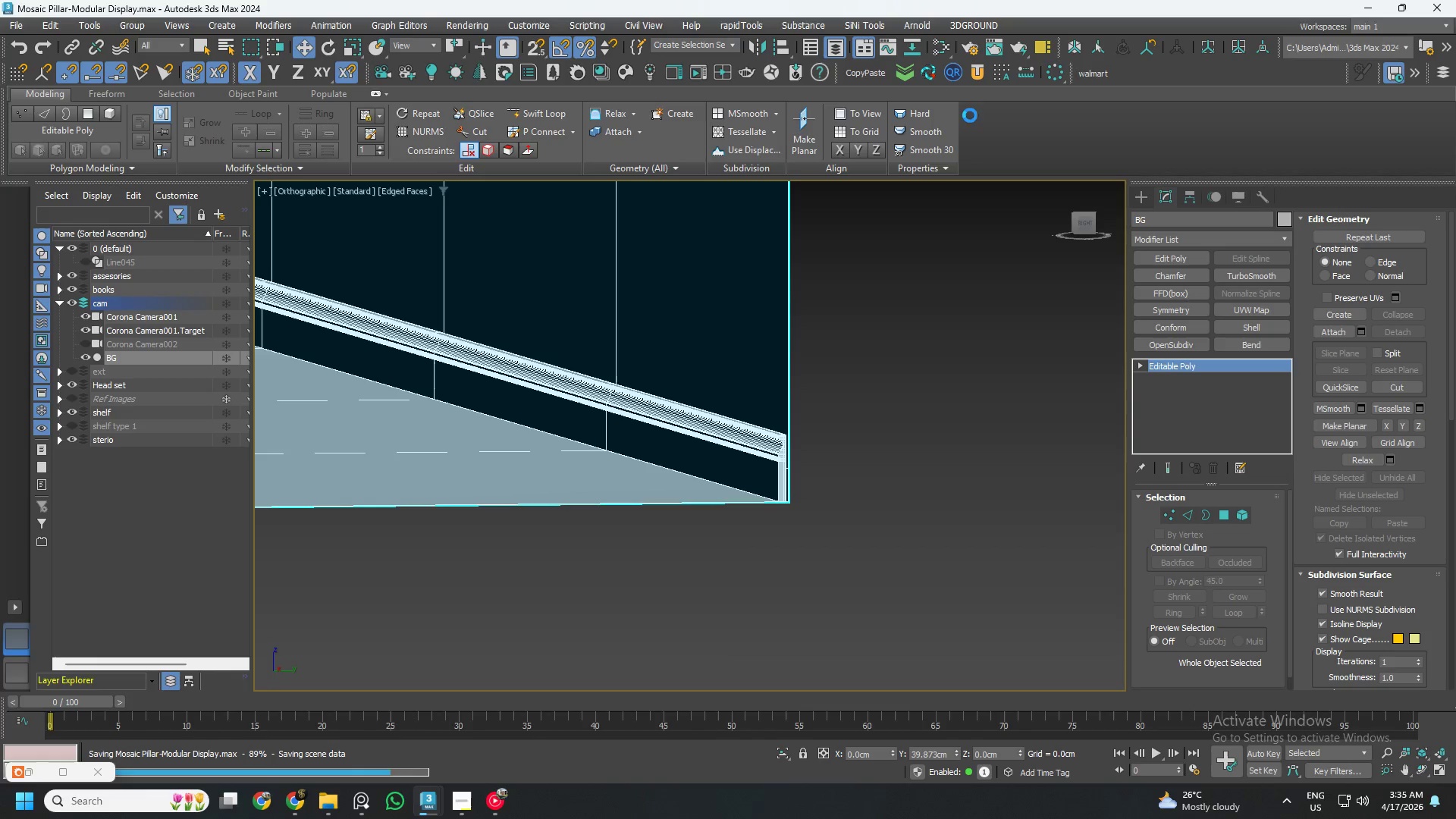 
left_click([928, 73])
 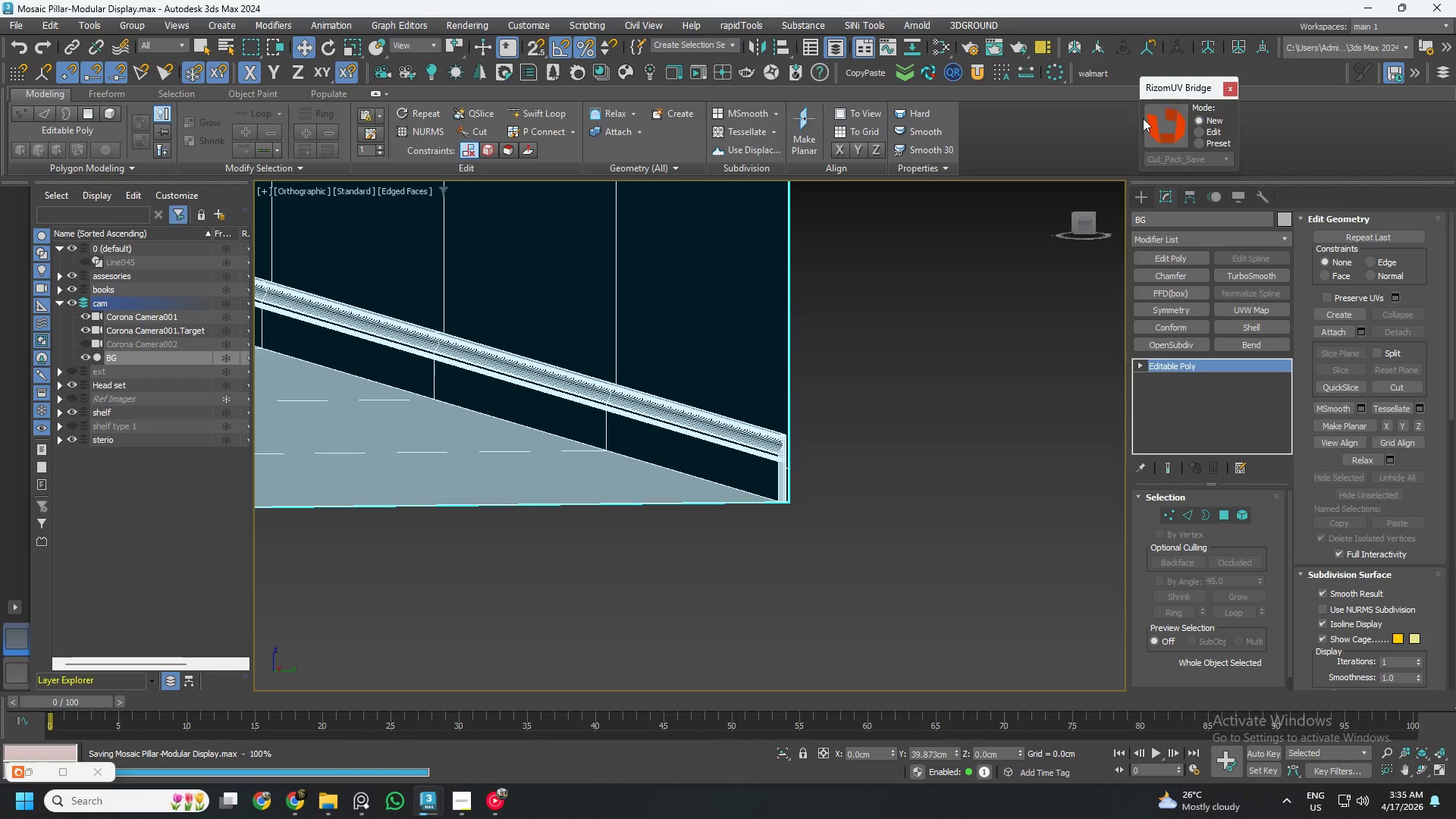 
left_click([1159, 118])
 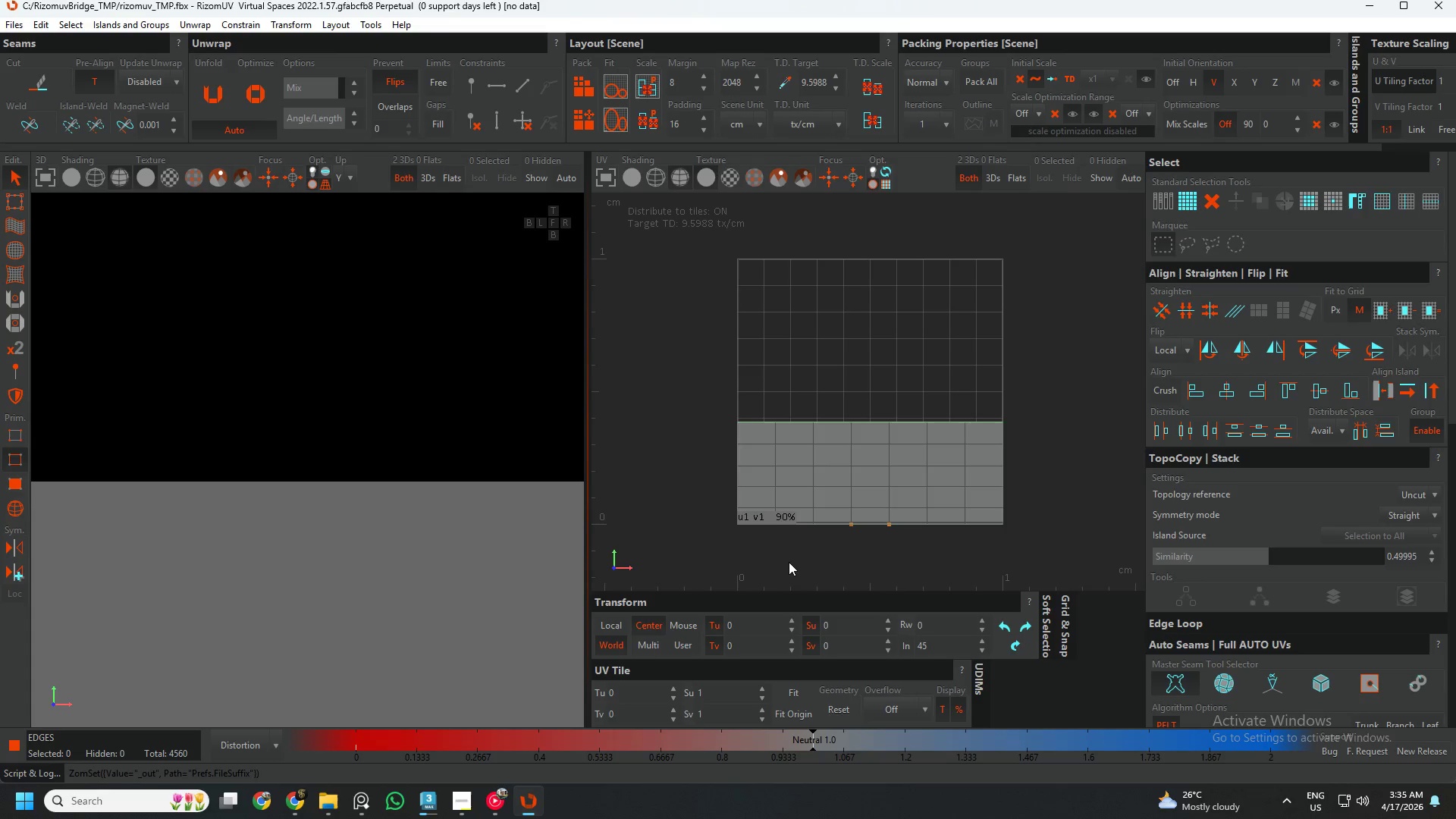 
wait(25.28)
 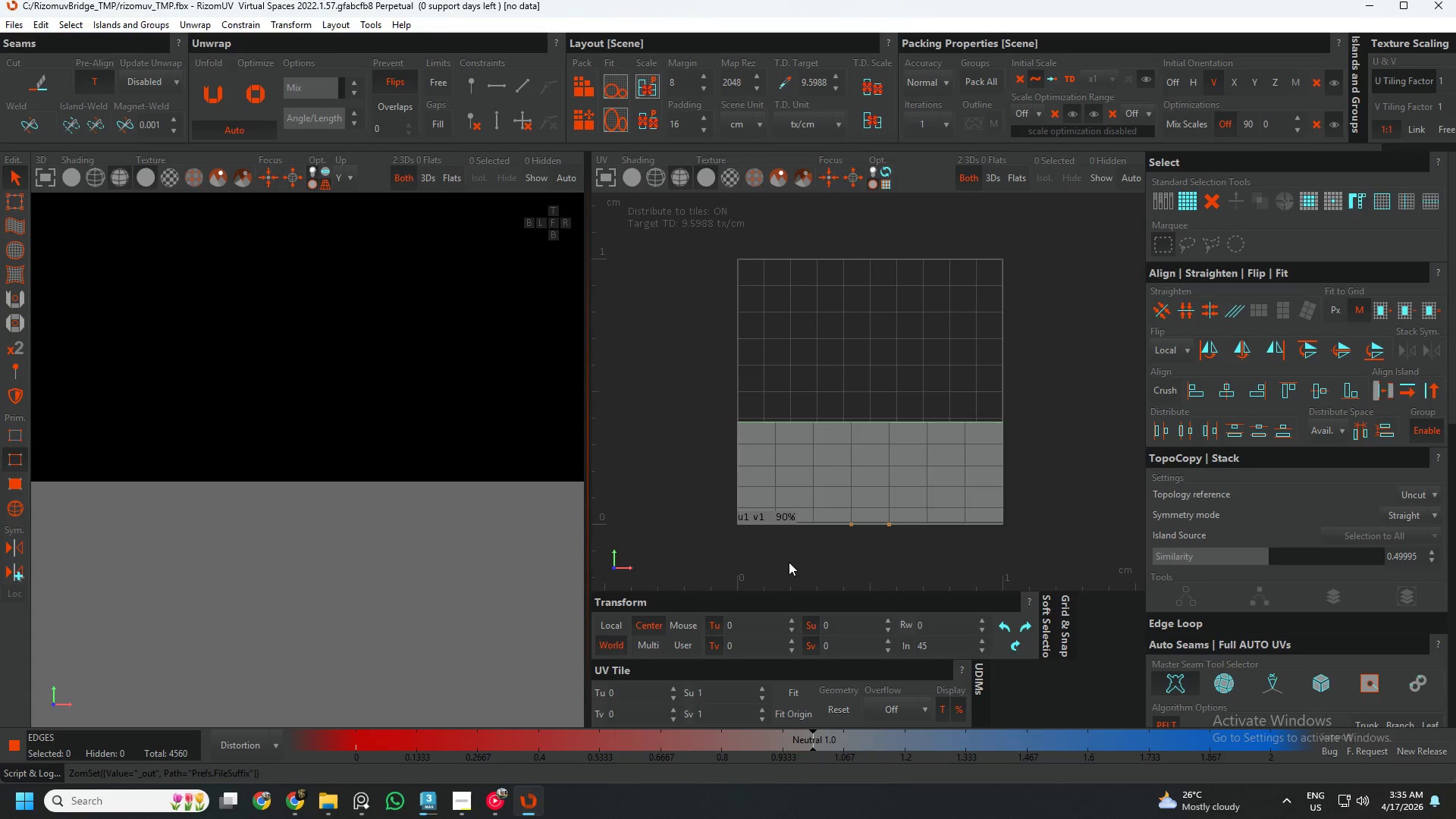 
left_click([420, 353])
 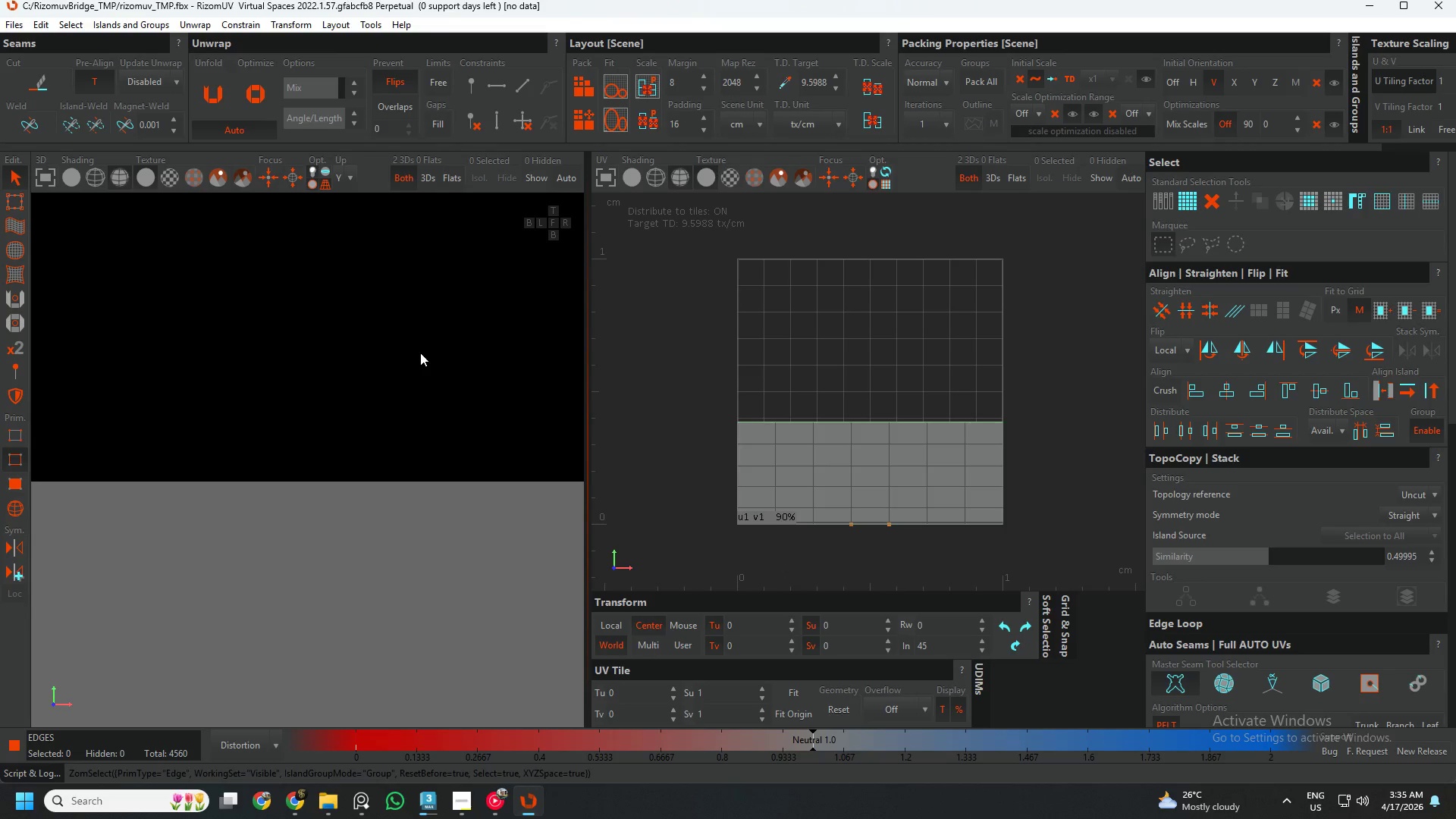 
key(F)
 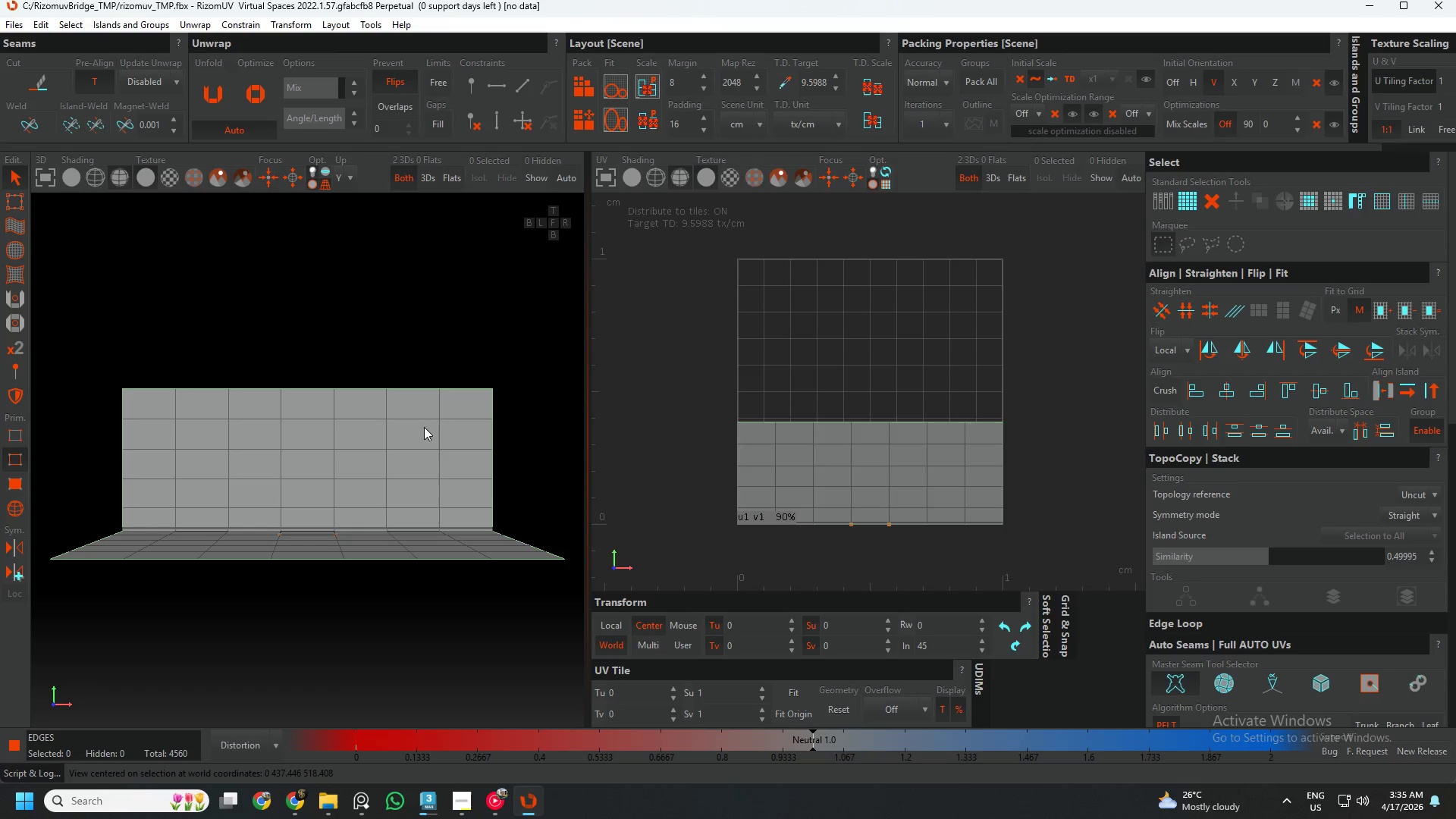 
hold_key(key=AltLeft, duration=0.47)
 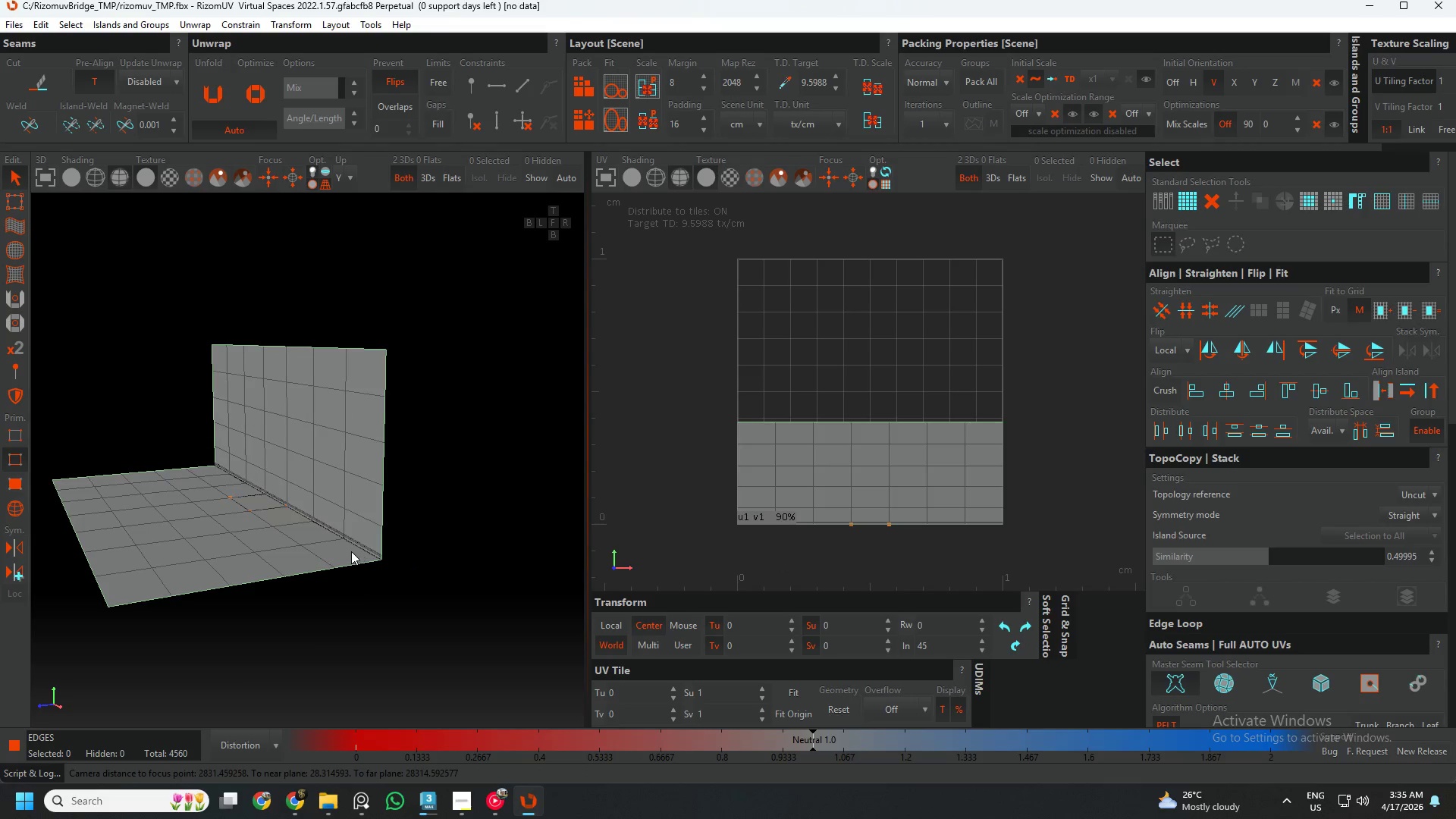 
hold_key(key=AltLeft, duration=0.41)
 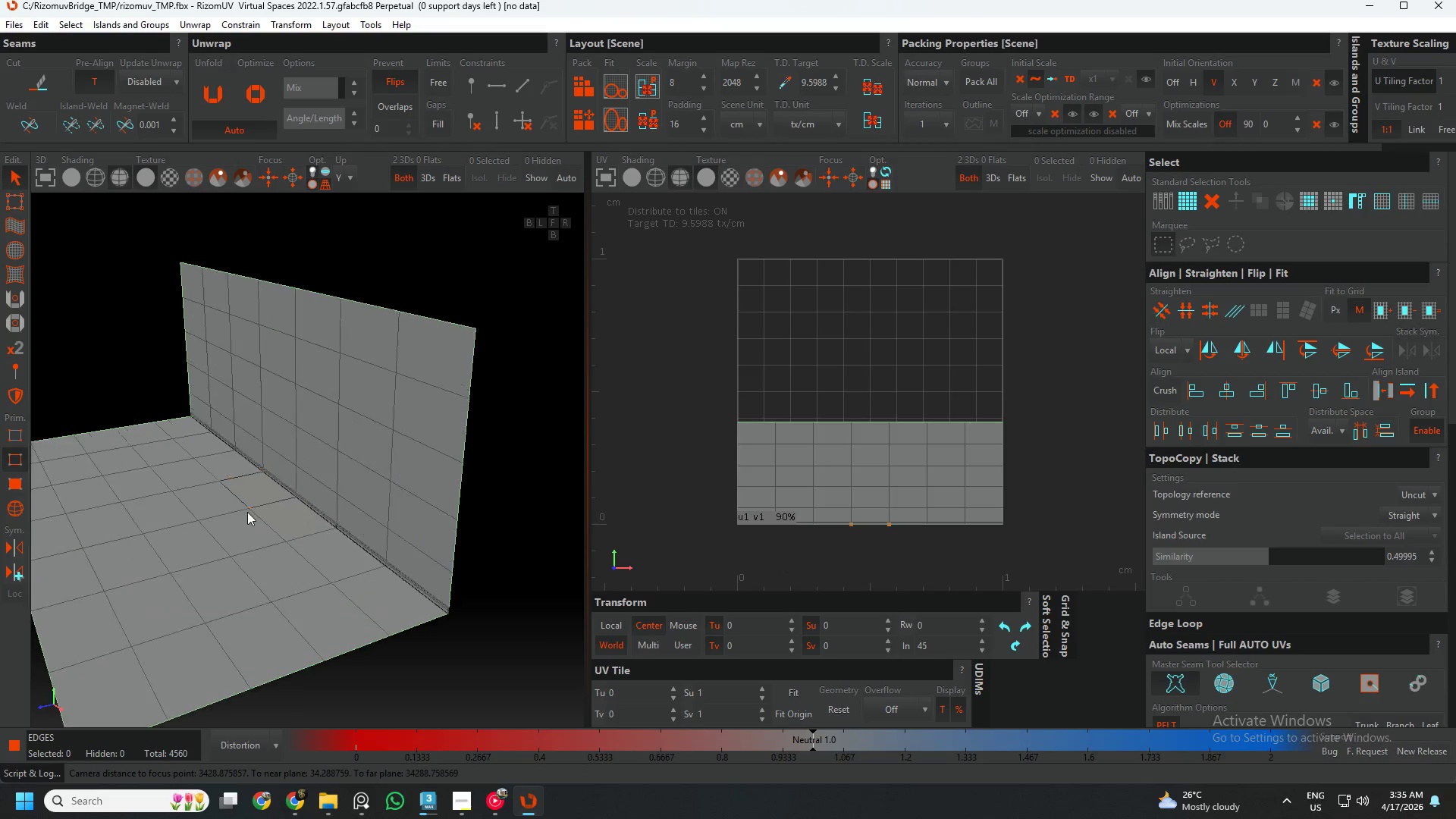 
left_click([272, 494])
 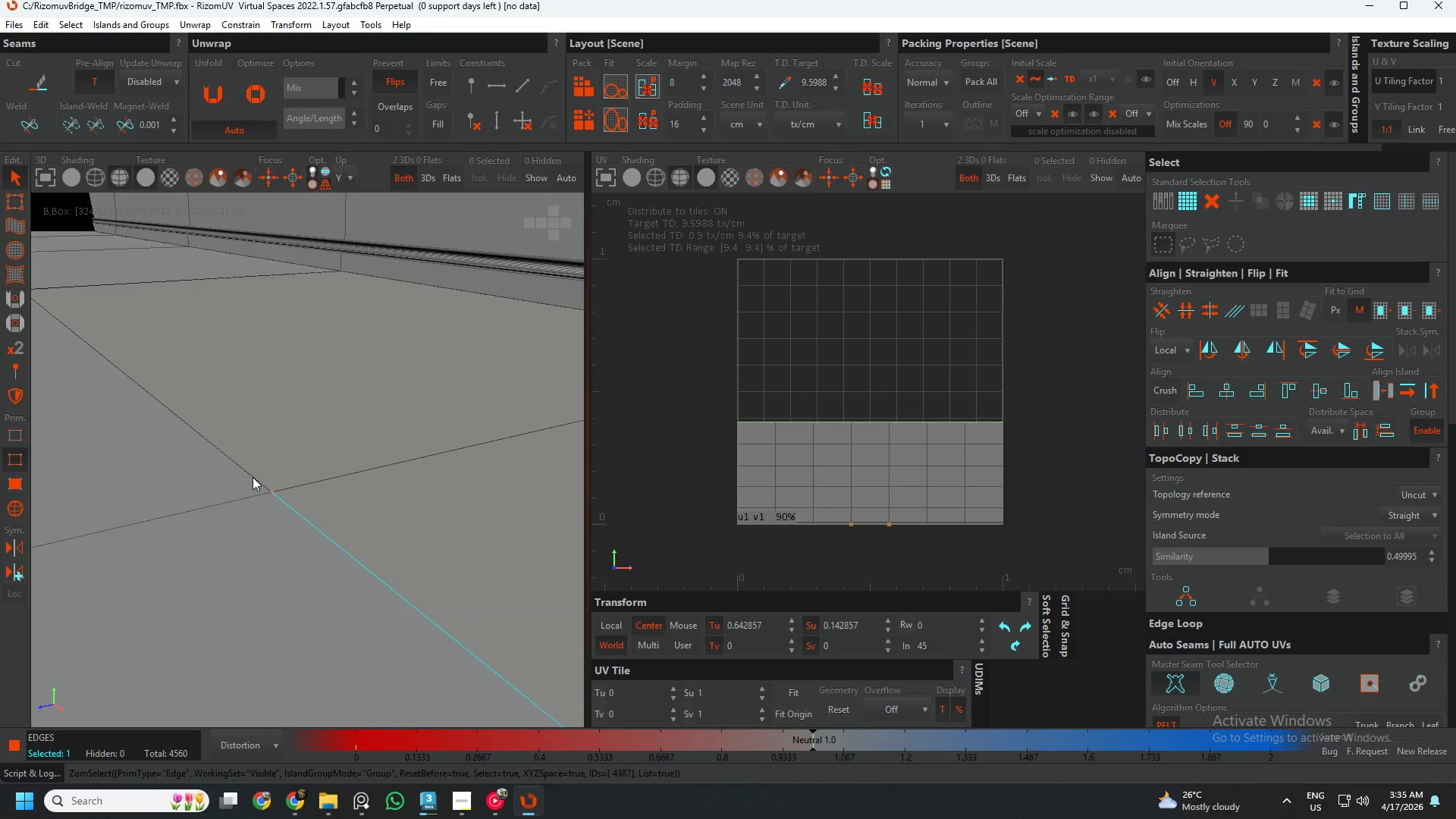 
scroll: coordinate [272, 497], scroll_direction: up, amount: 13.0
 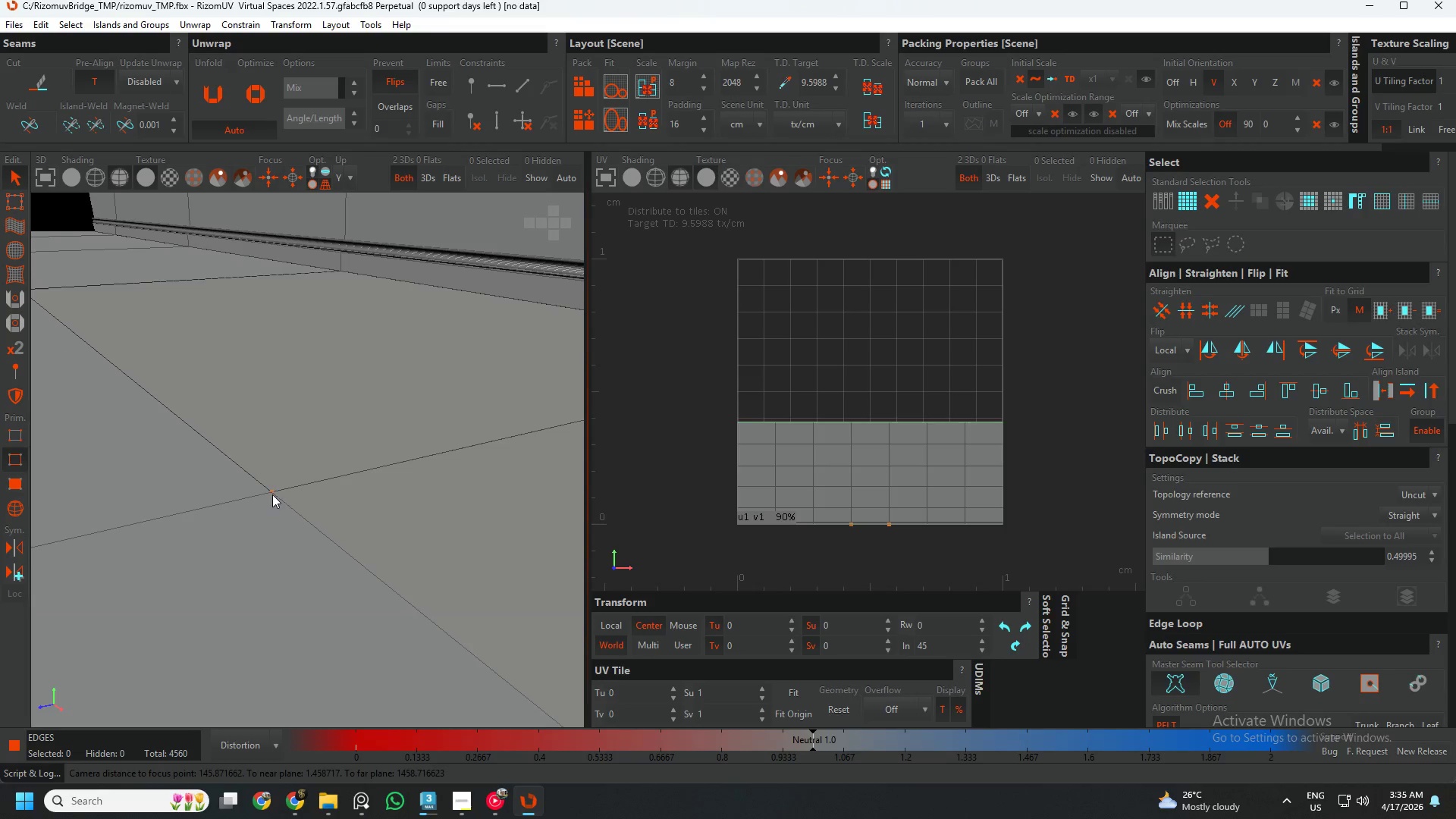 
double_click([251, 477])
 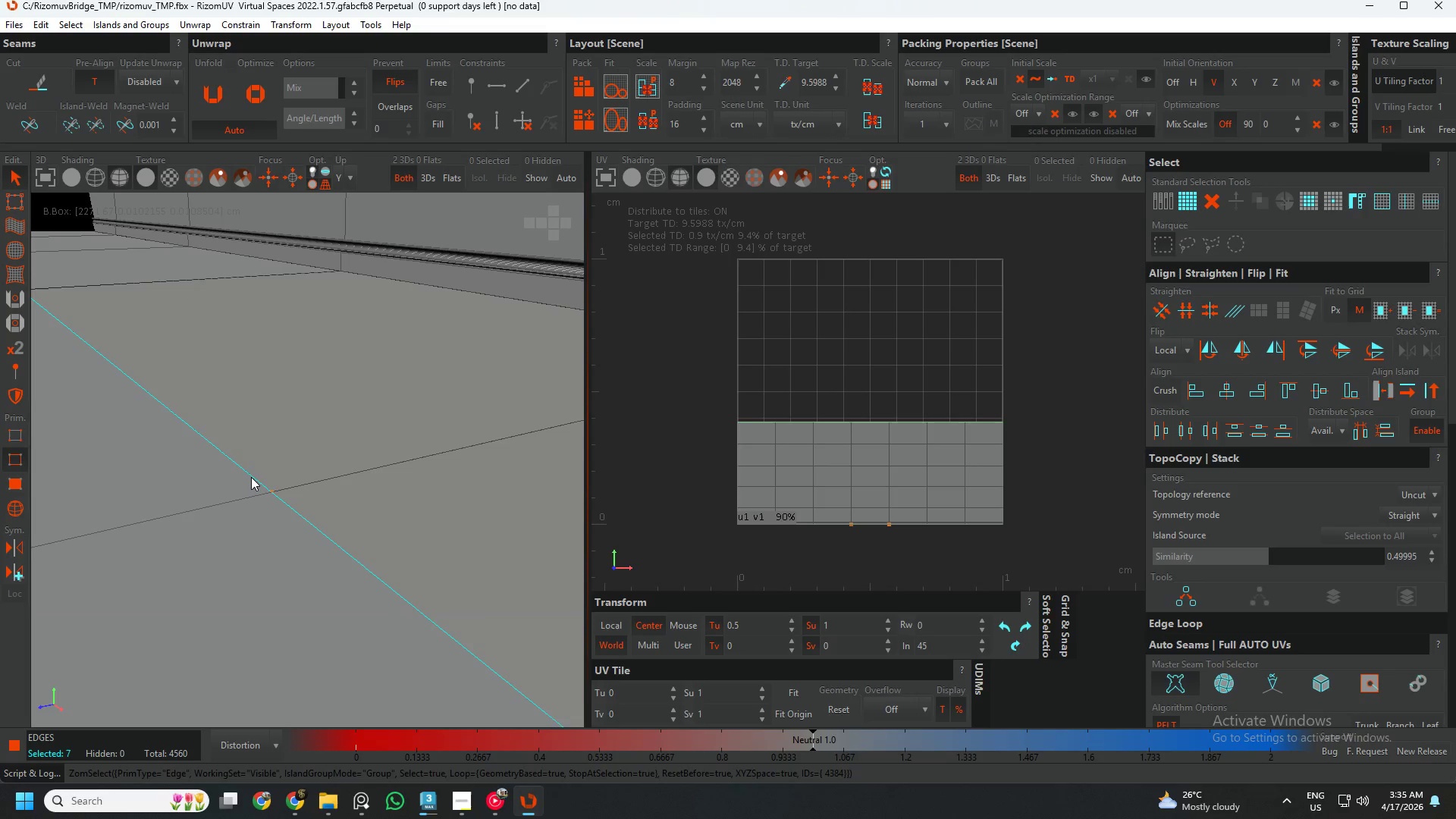 
scroll: coordinate [353, 438], scroll_direction: down, amount: 12.0
 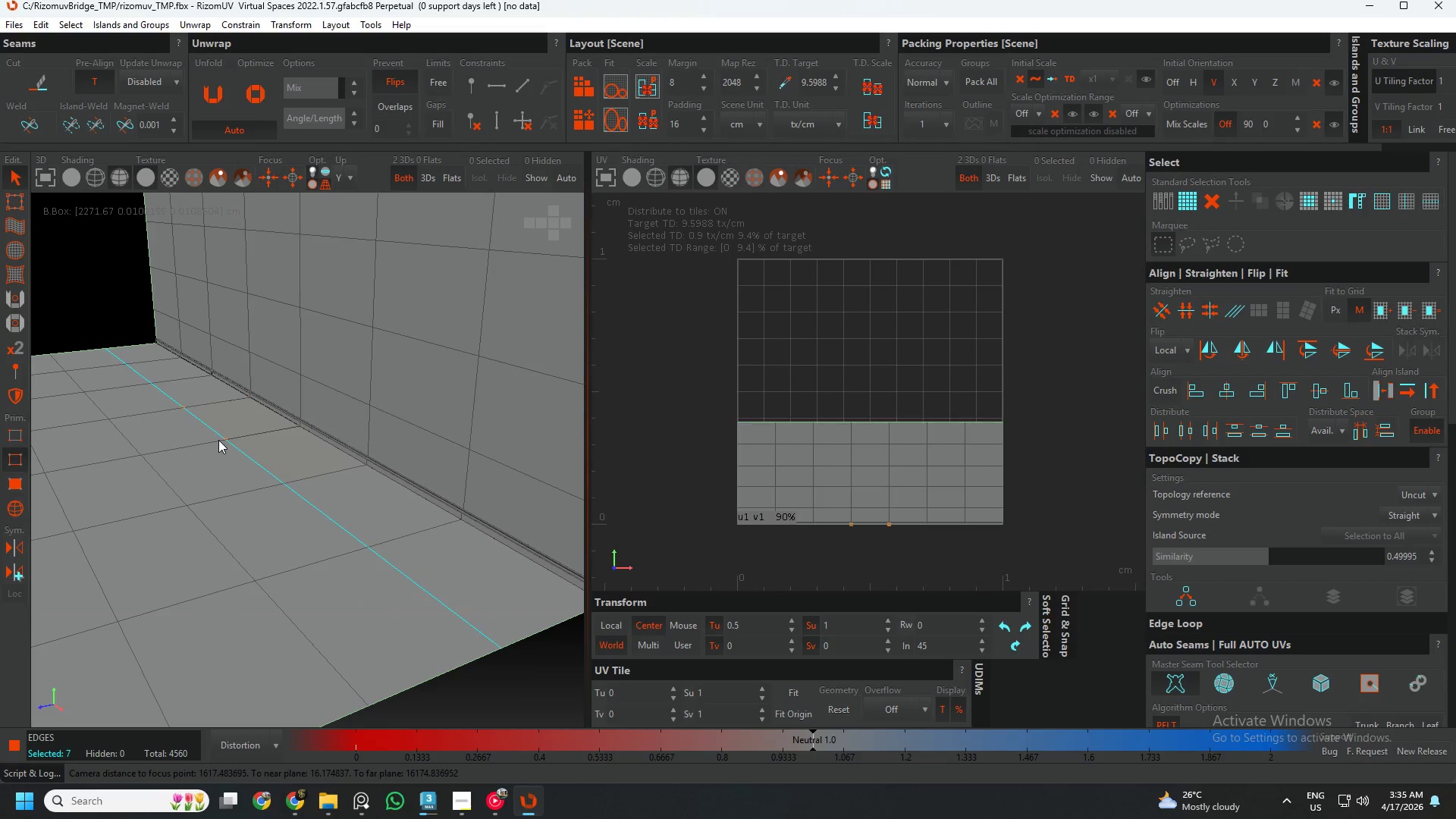 
wait(5.85)
 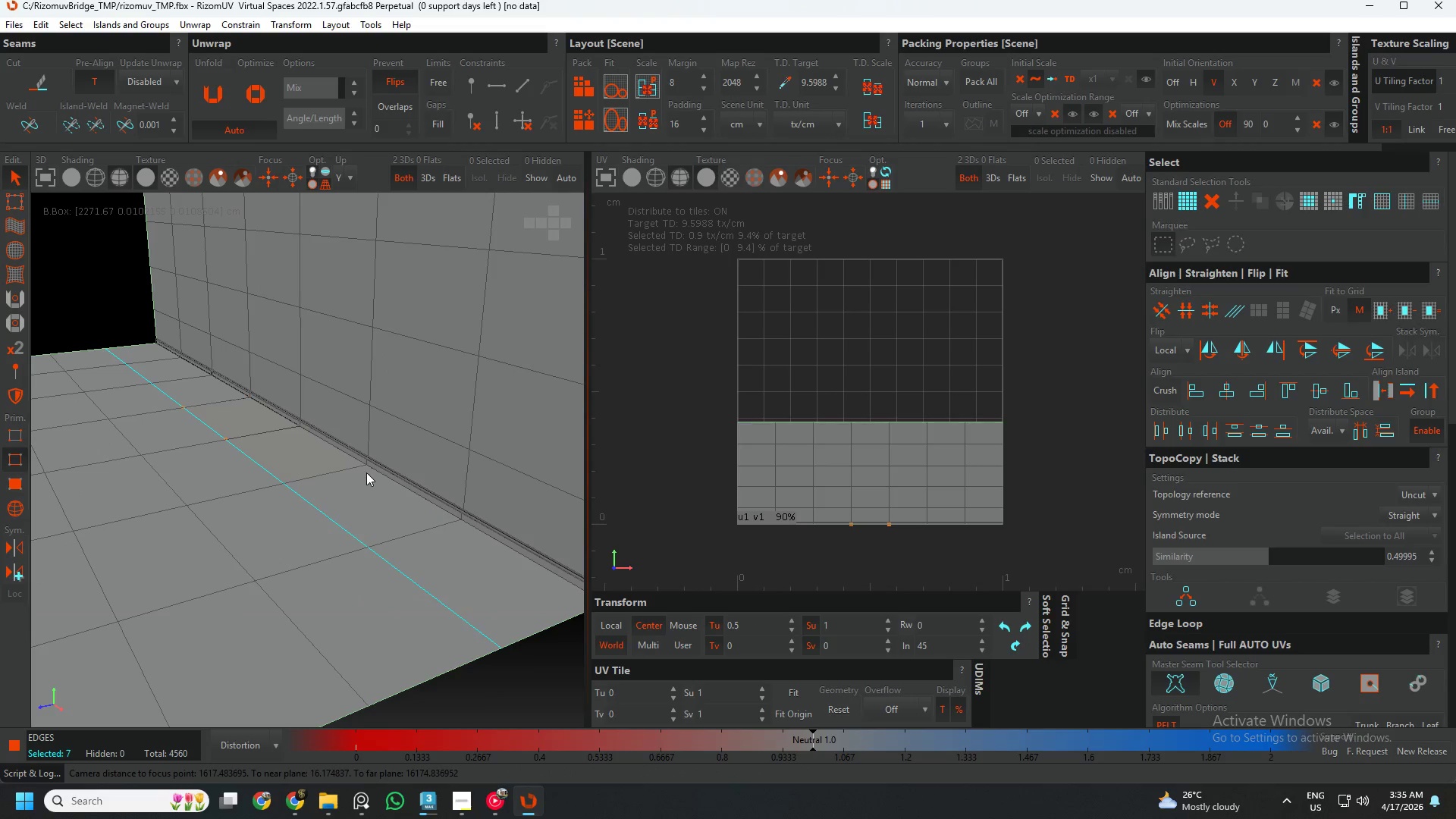 
scroll: coordinate [427, 589], scroll_direction: up, amount: 12.0
 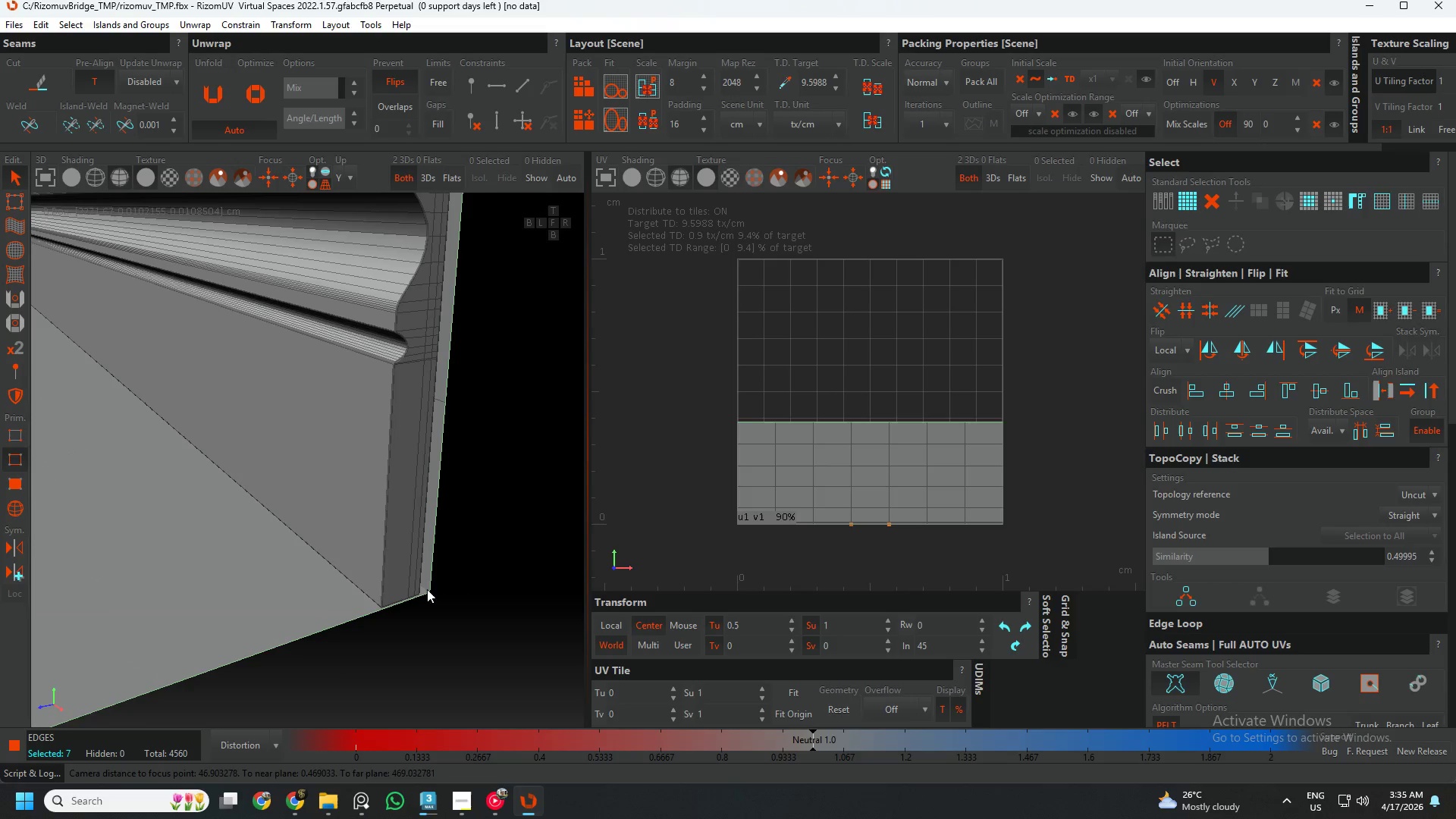 
double_click([427, 589])
 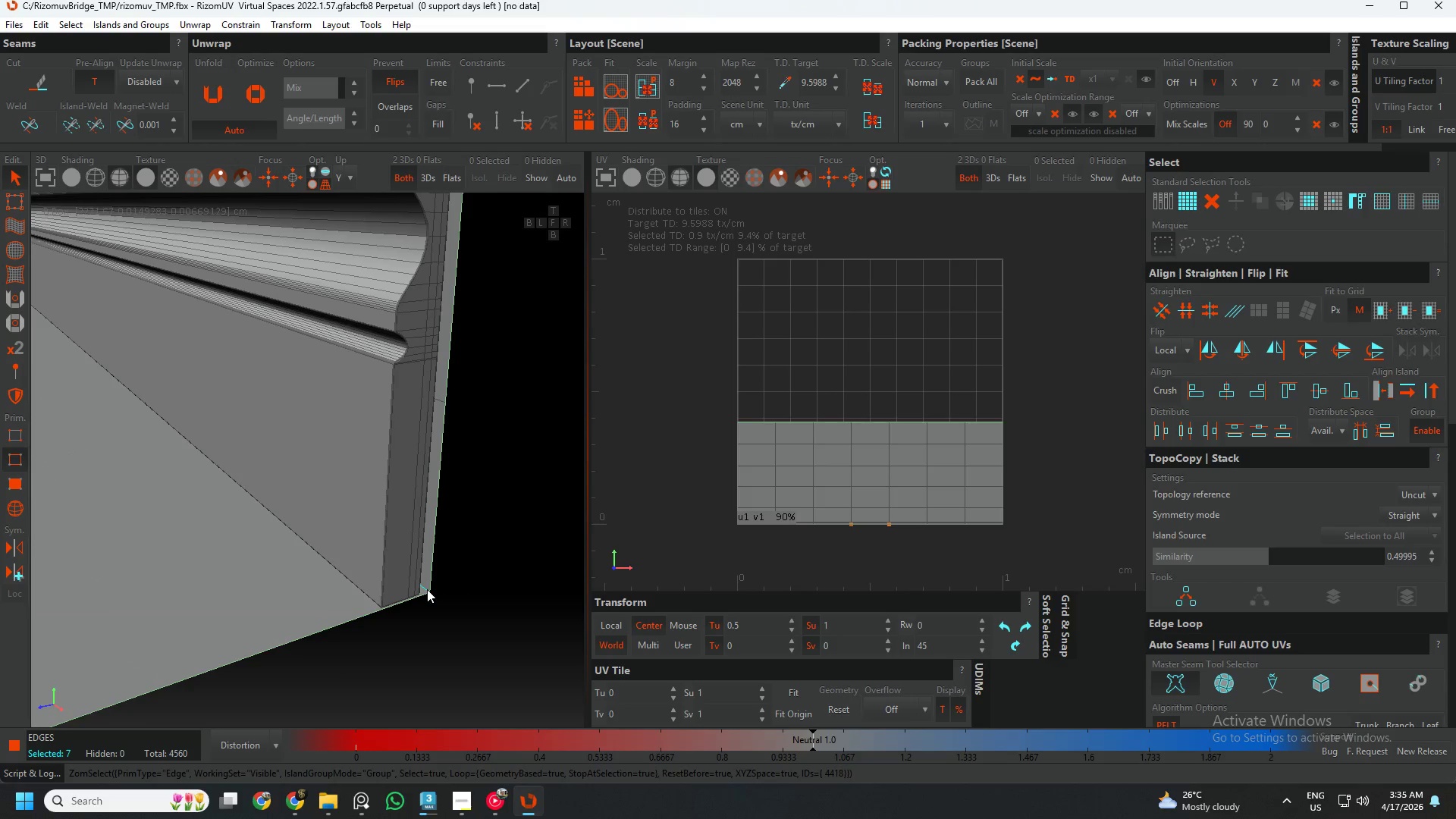 
key(C)
 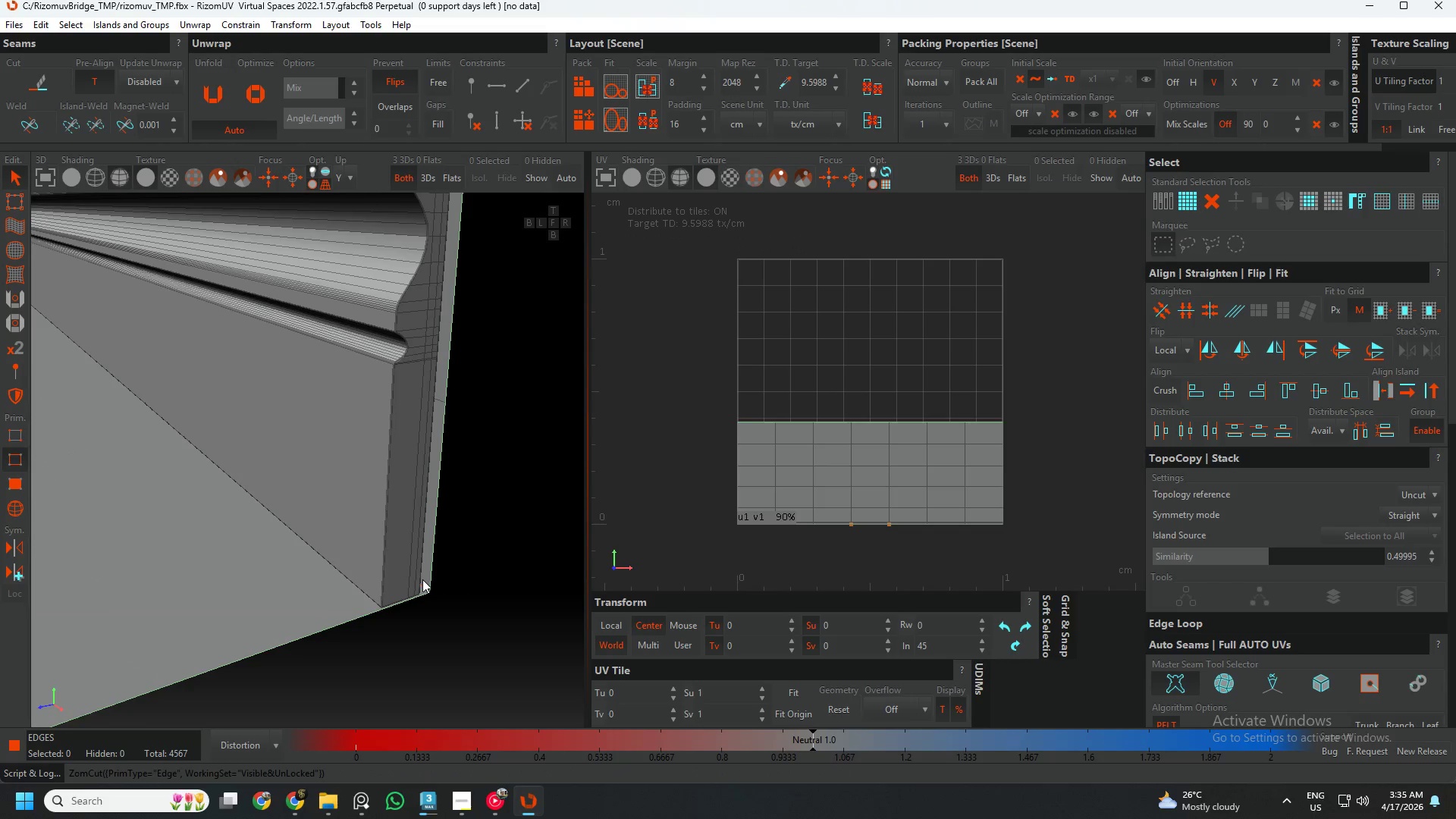 
scroll: coordinate [425, 579], scroll_direction: down, amount: 6.0
 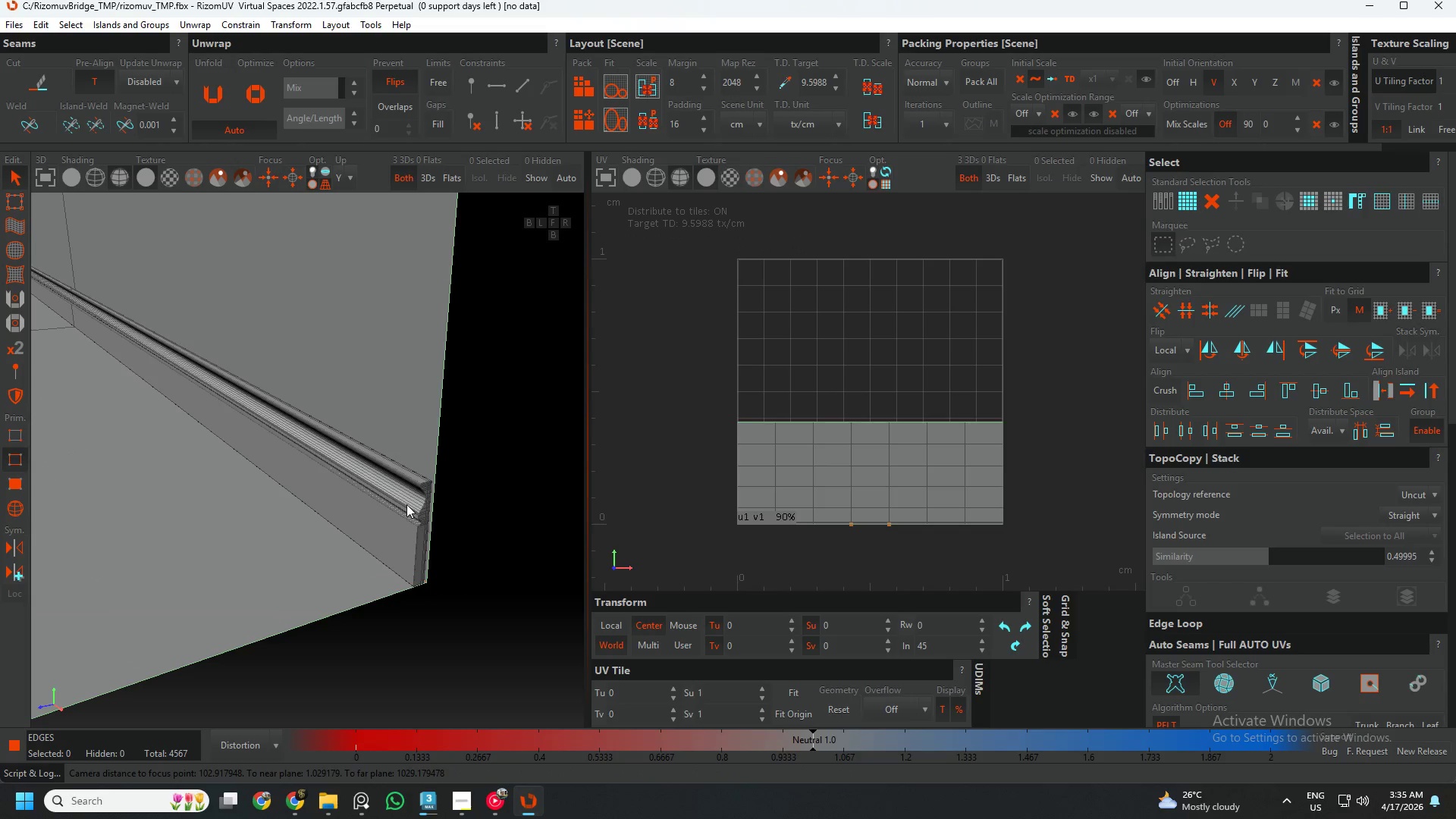 
scroll: coordinate [442, 432], scroll_direction: up, amount: 19.0
 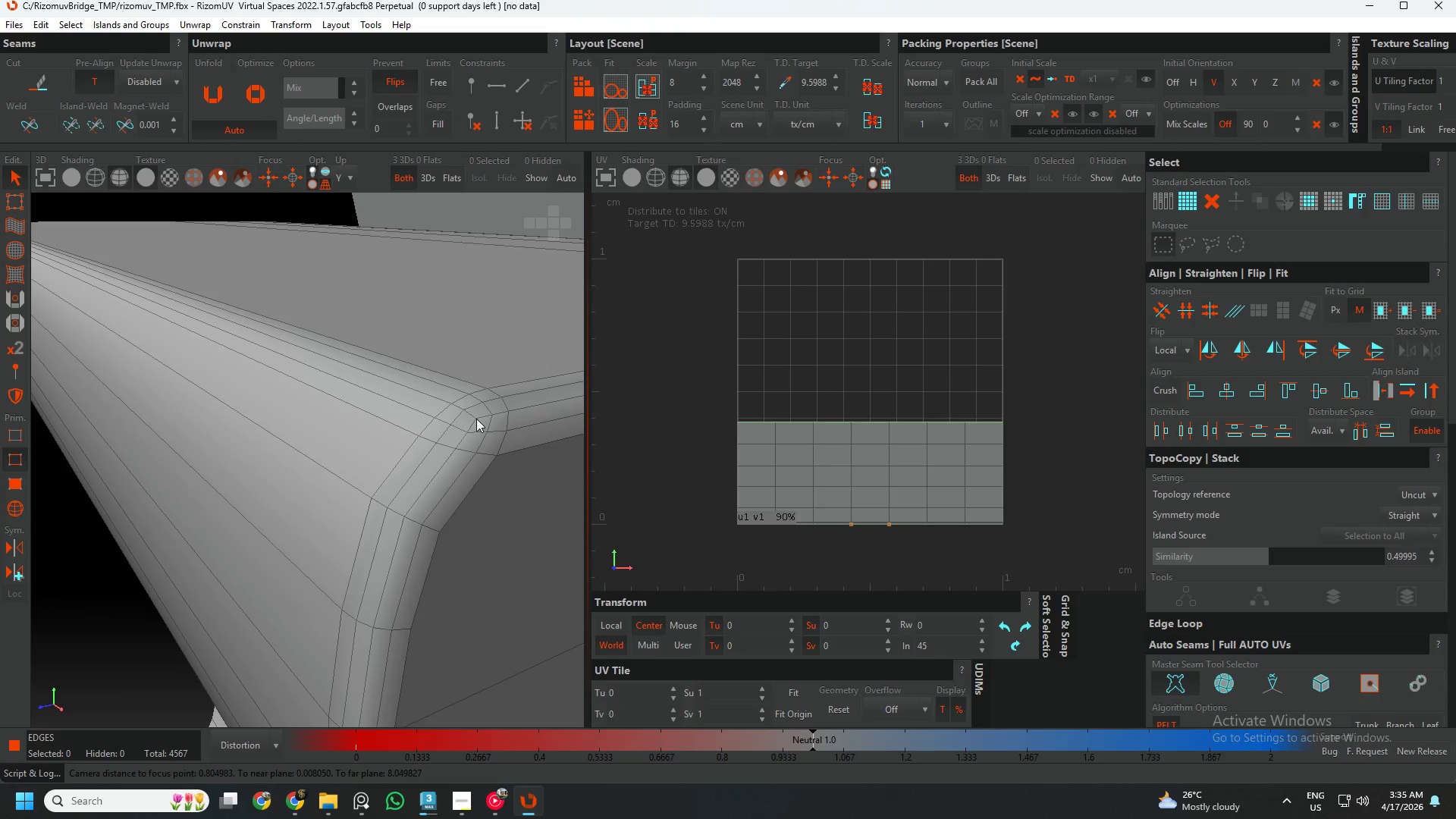 
double_click([476, 419])
 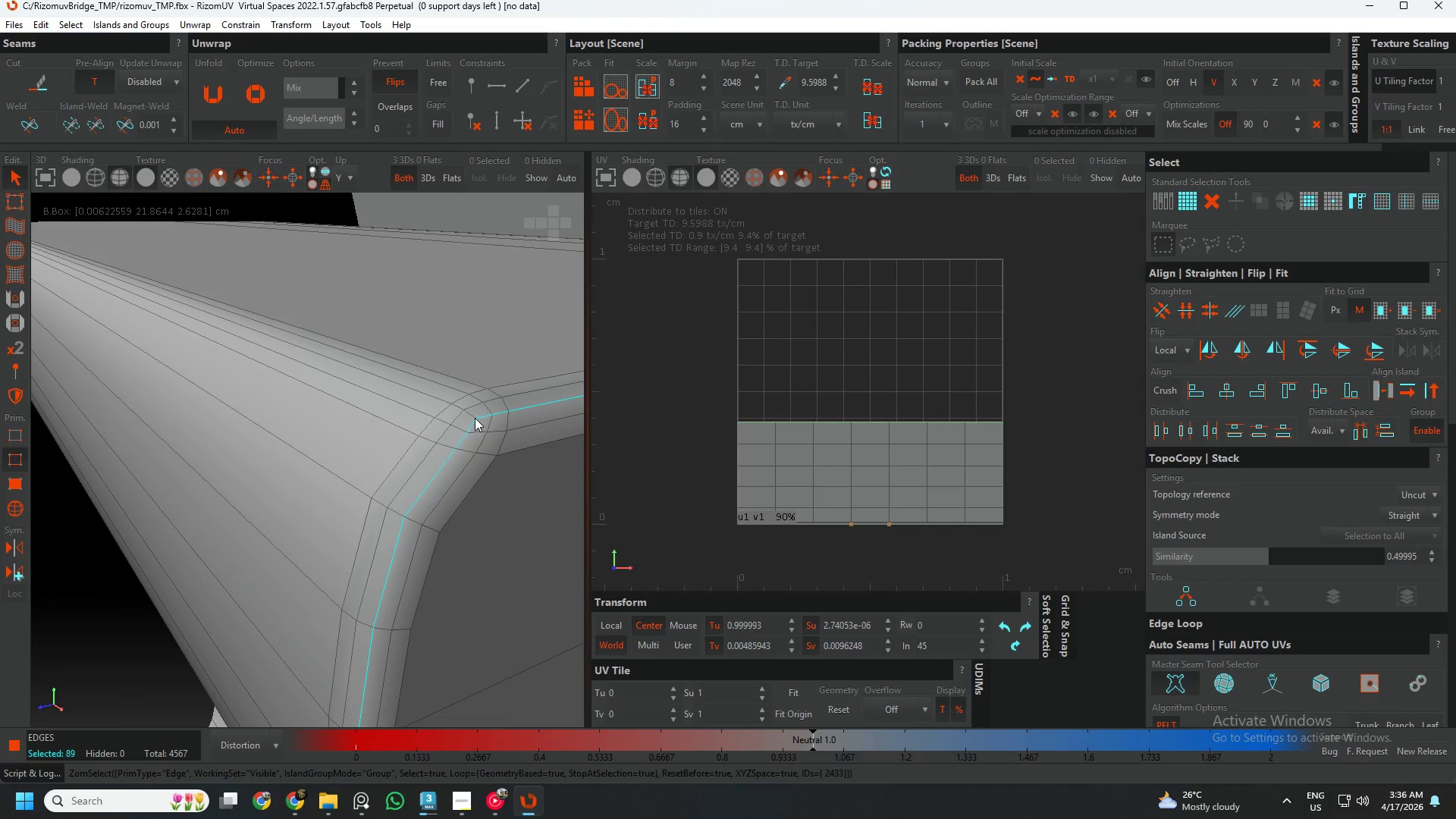 
hold_key(key=ControlLeft, duration=0.61)
double_click([472, 416])
 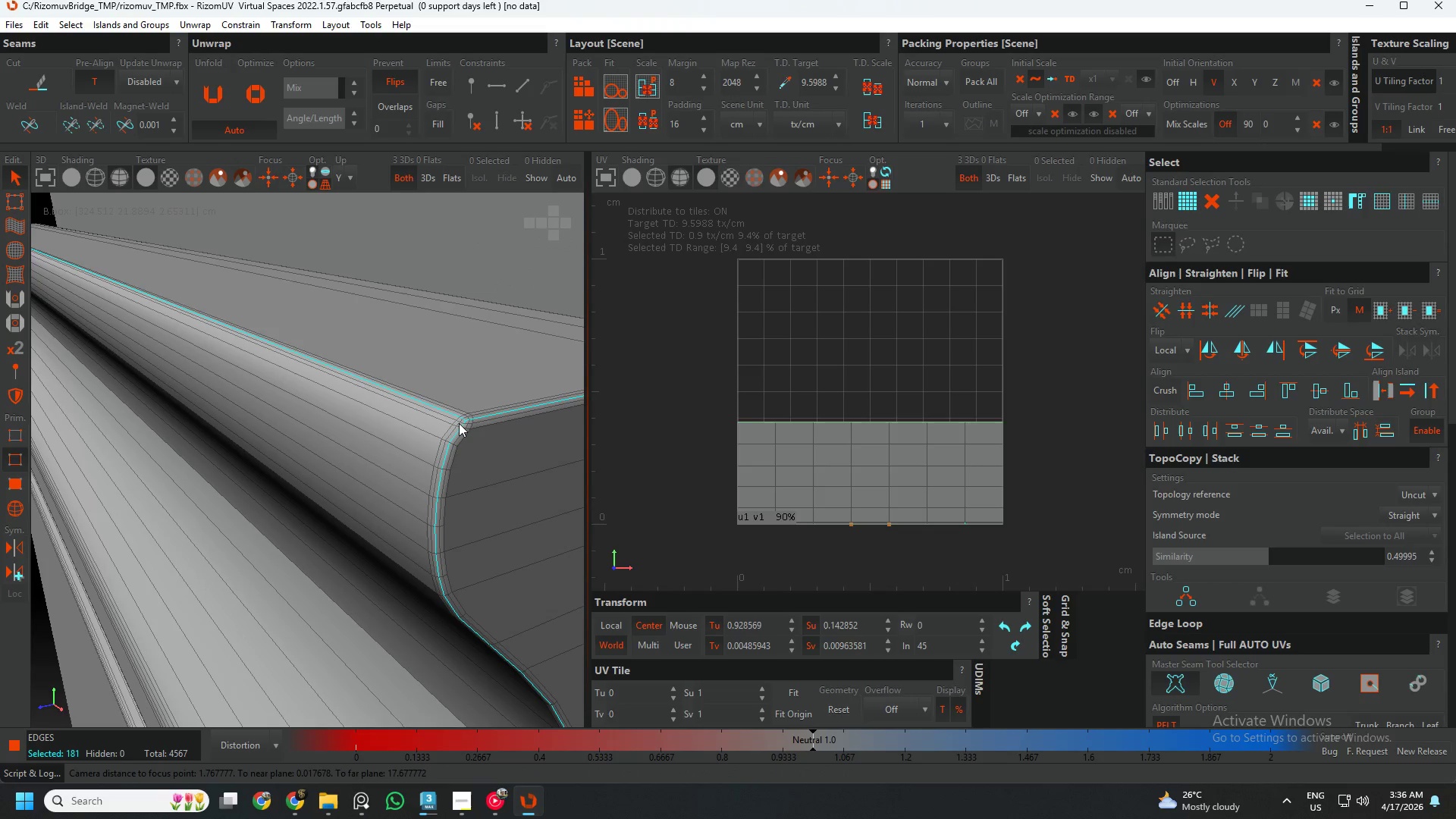 
hold_key(key=AltLeft, duration=0.88)
 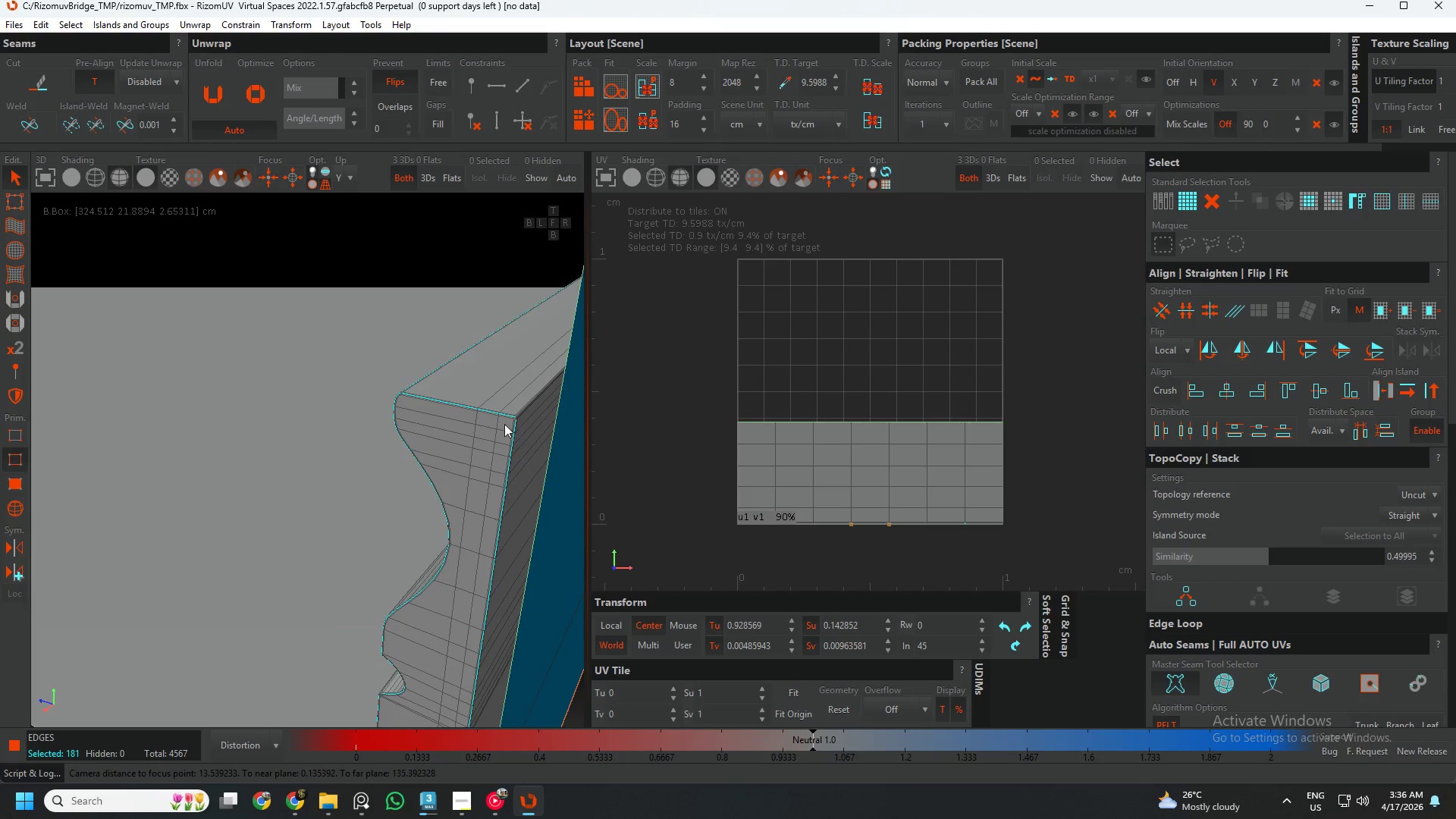 
scroll: coordinate [459, 435], scroll_direction: down, amount: 14.0
 